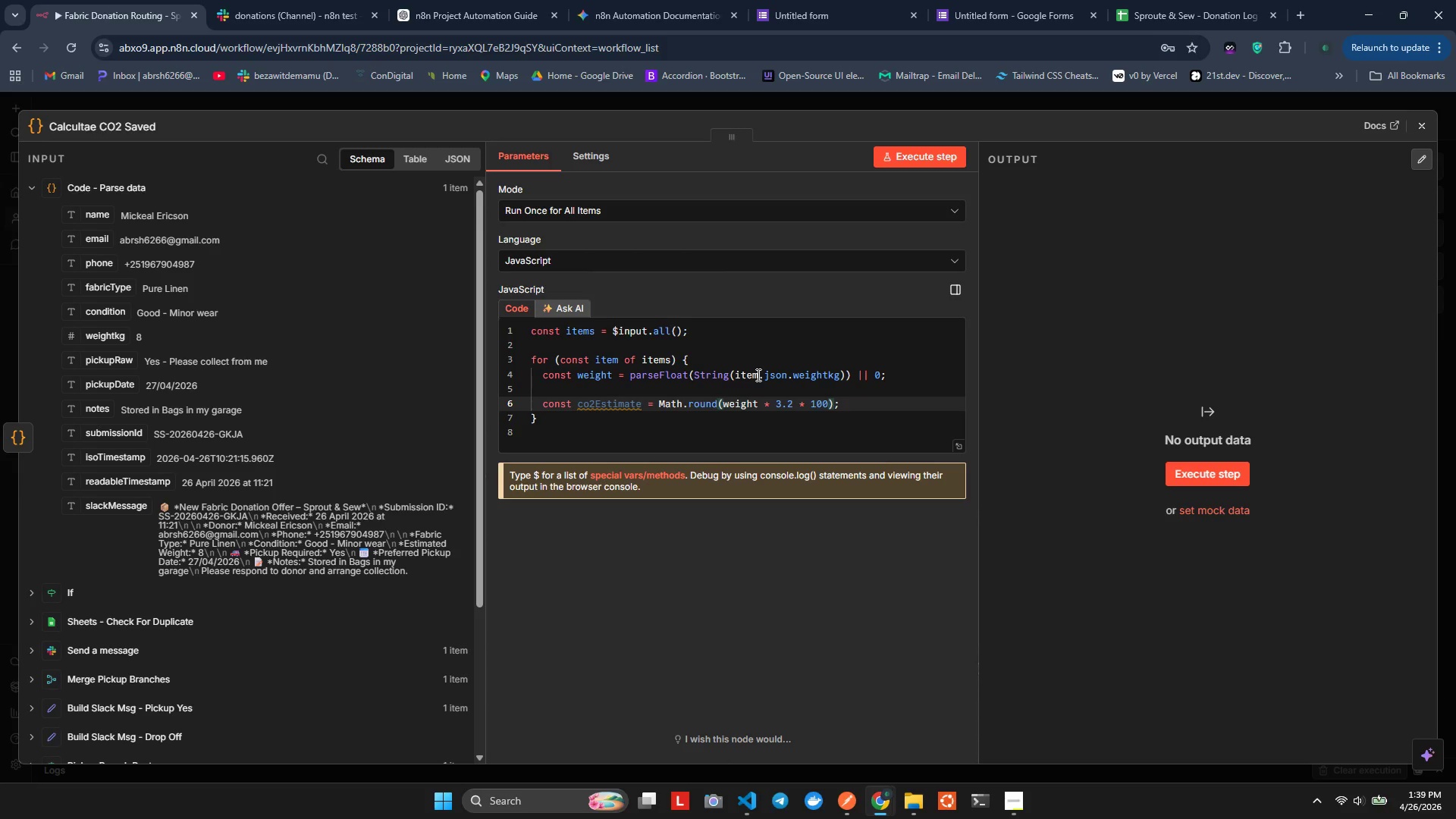 
key(ArrowRight)
 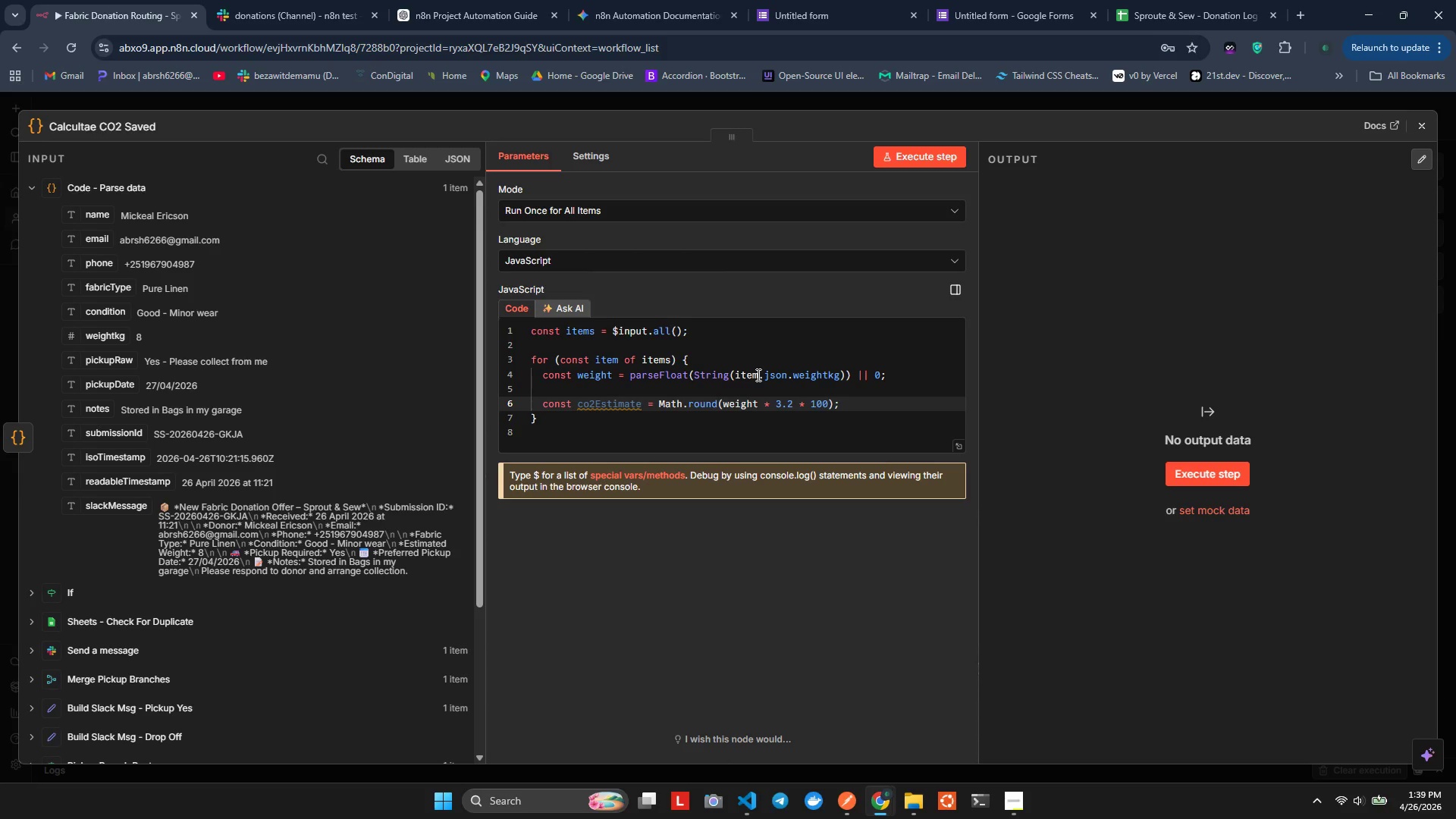 
key(ArrowLeft)
 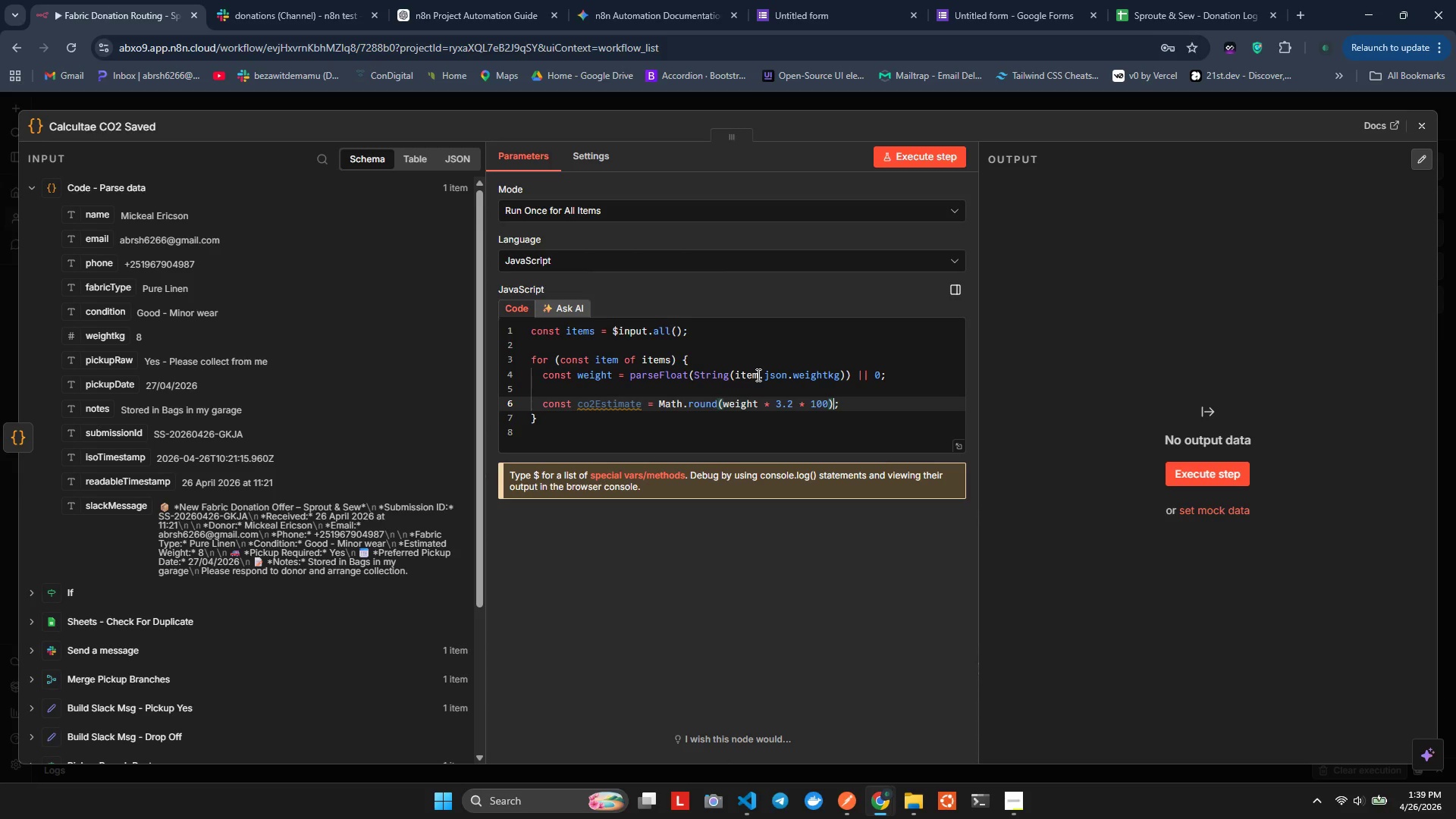 
hold_key(key=ShiftLeft, duration=0.31)
 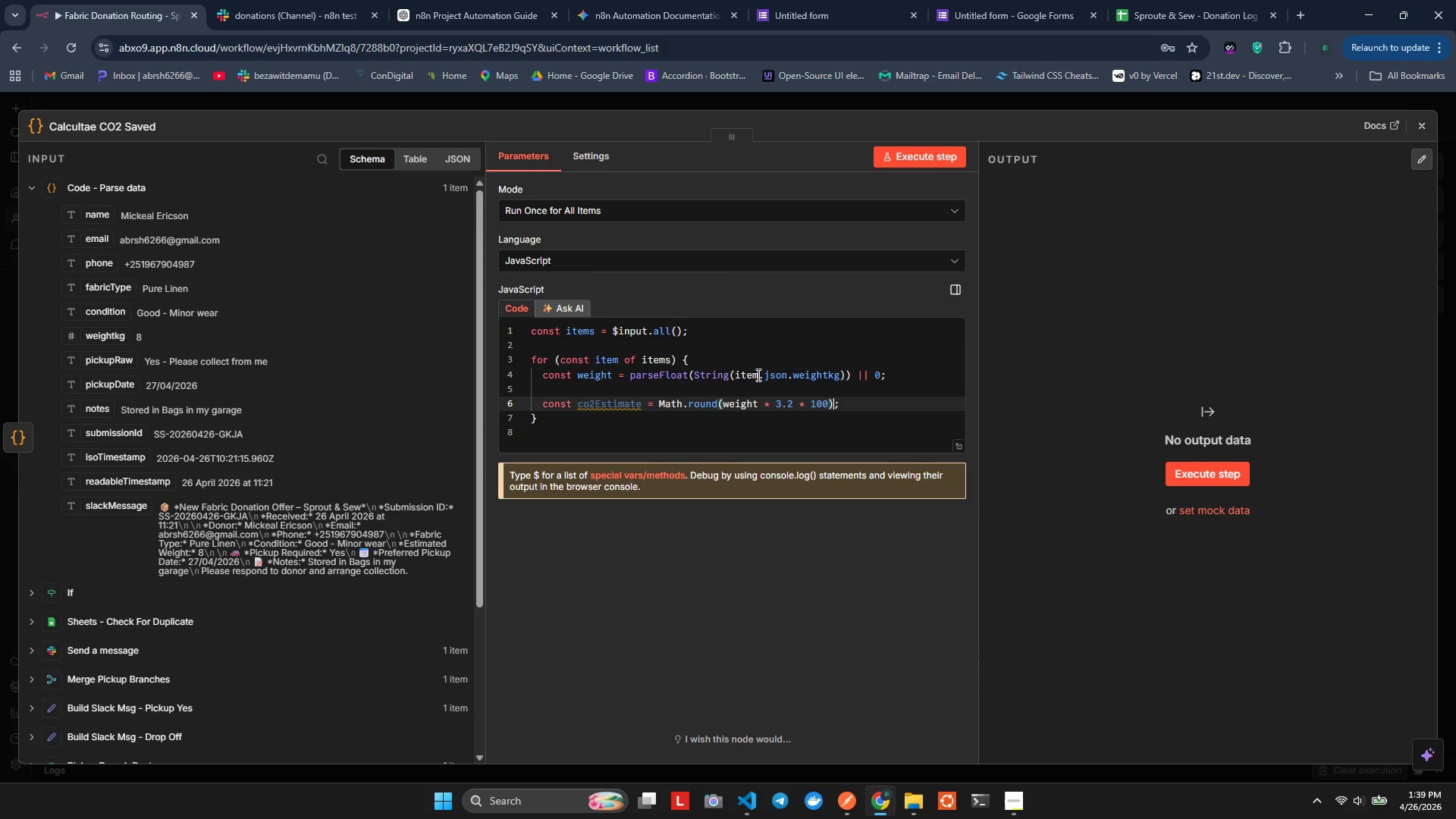 
type(/100)
 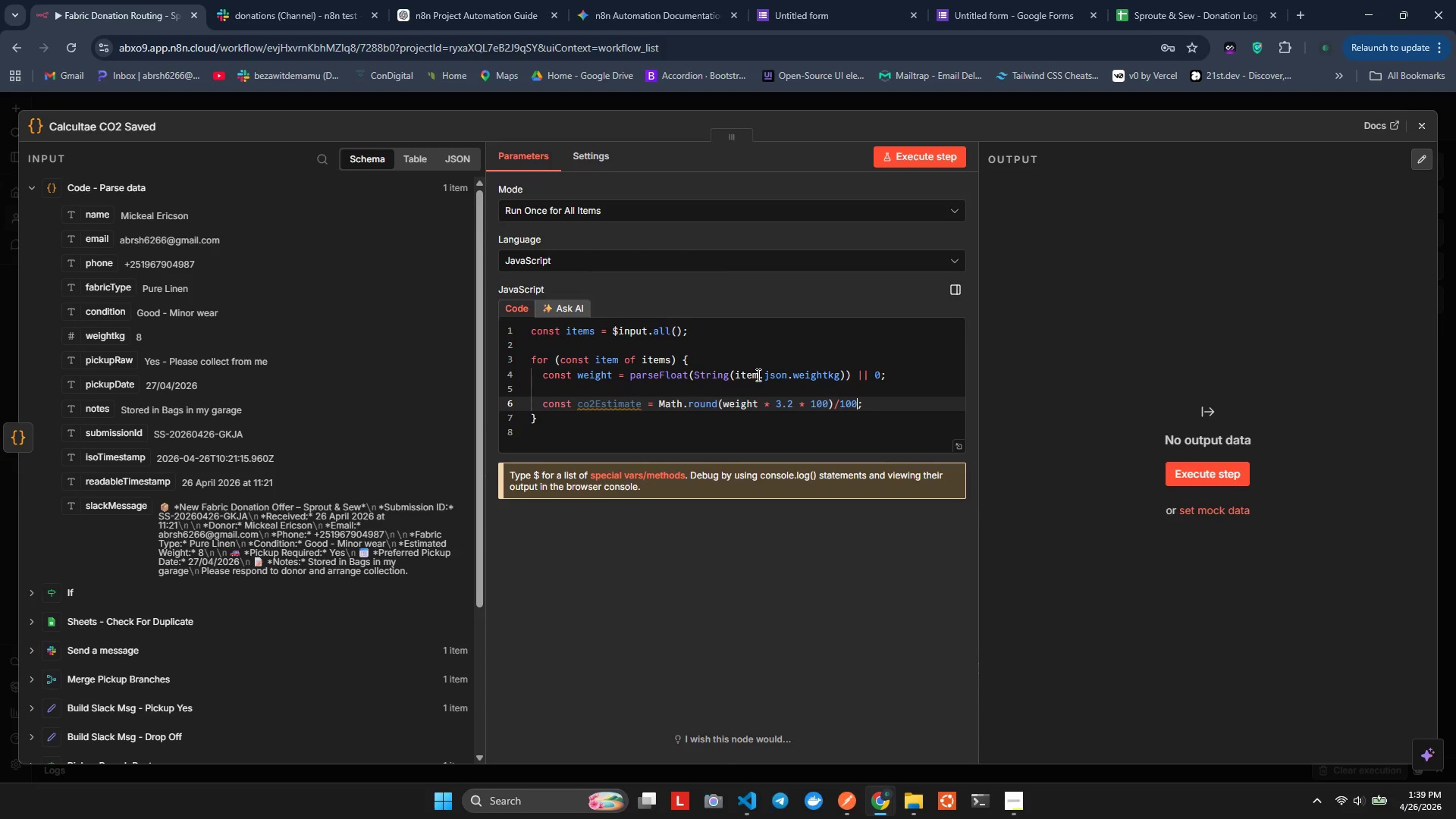 
key(Alt+Shift+AltLeft)
 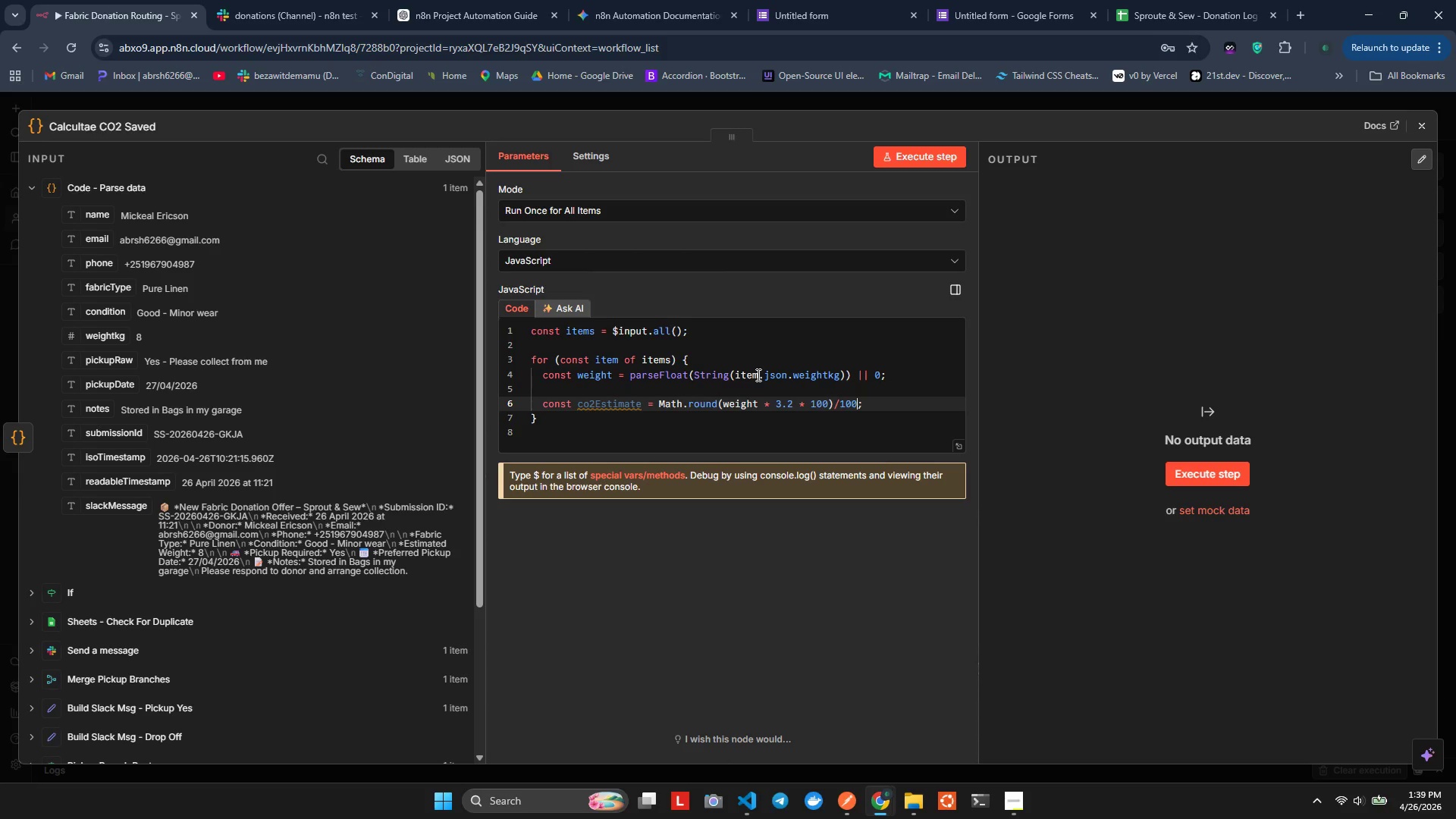 
key(Alt+Shift+AltLeft)
 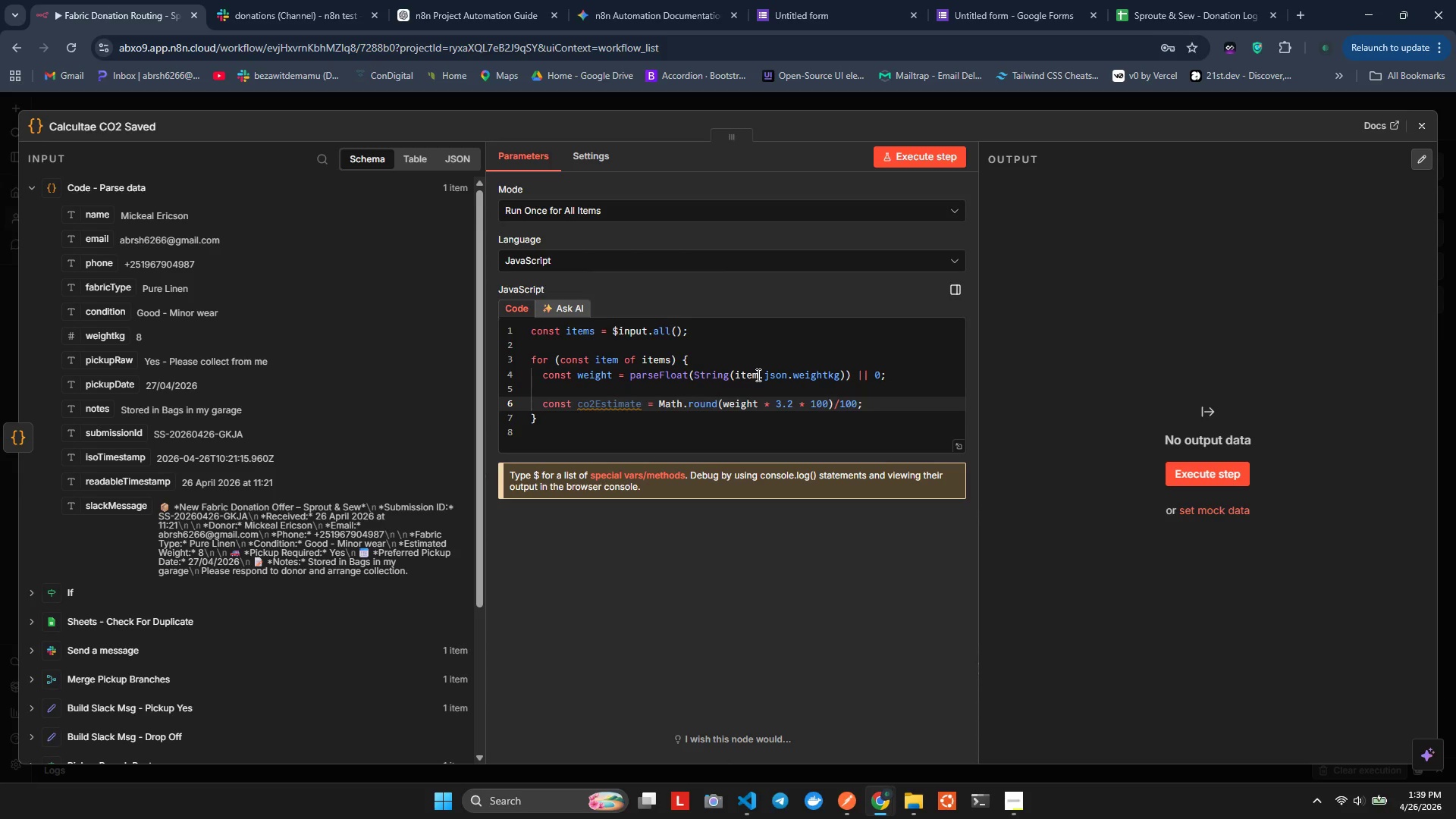 
key(Alt+Shift+F)
 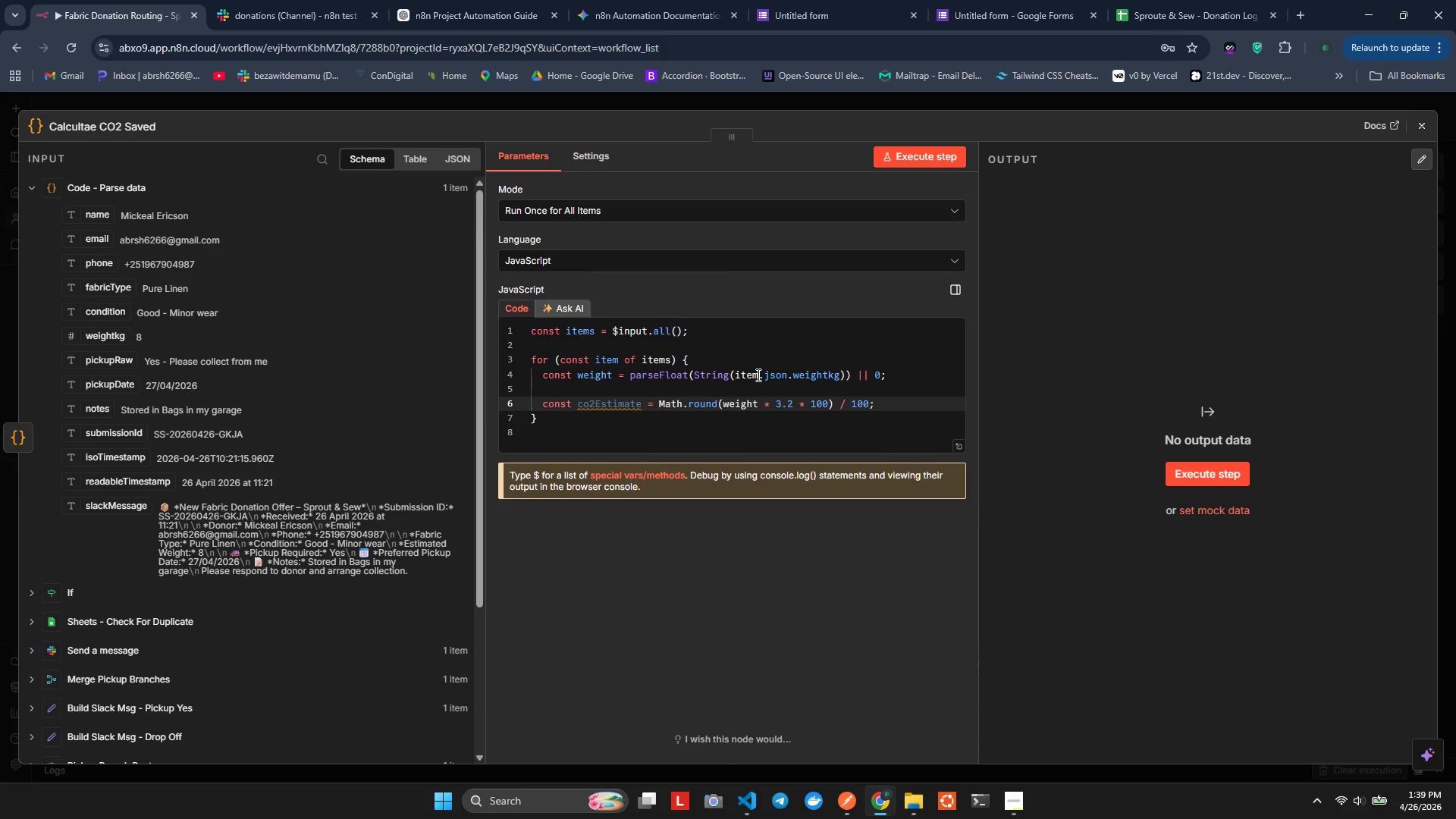 
key(ArrowRight)
 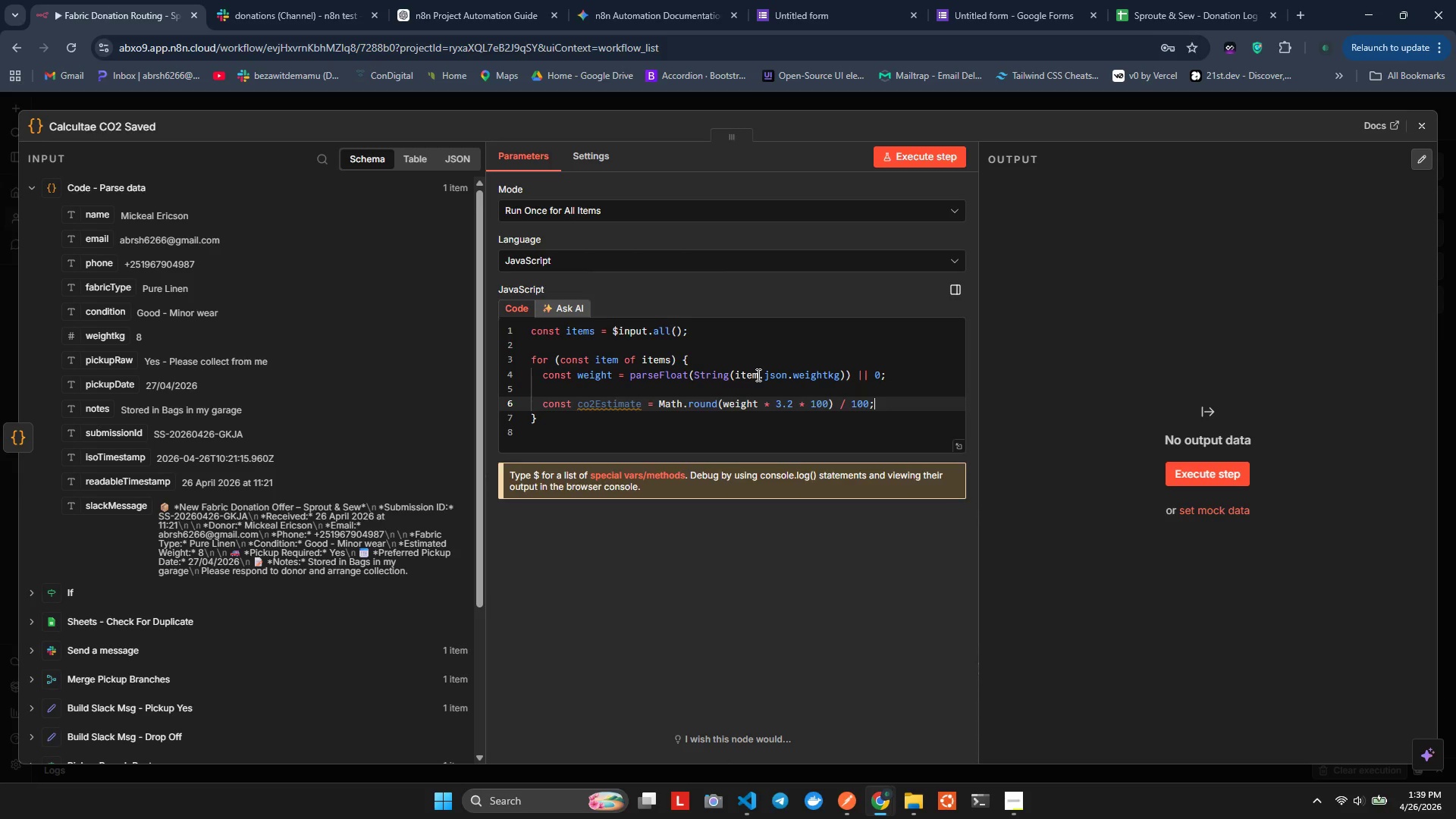 
key(Enter)
 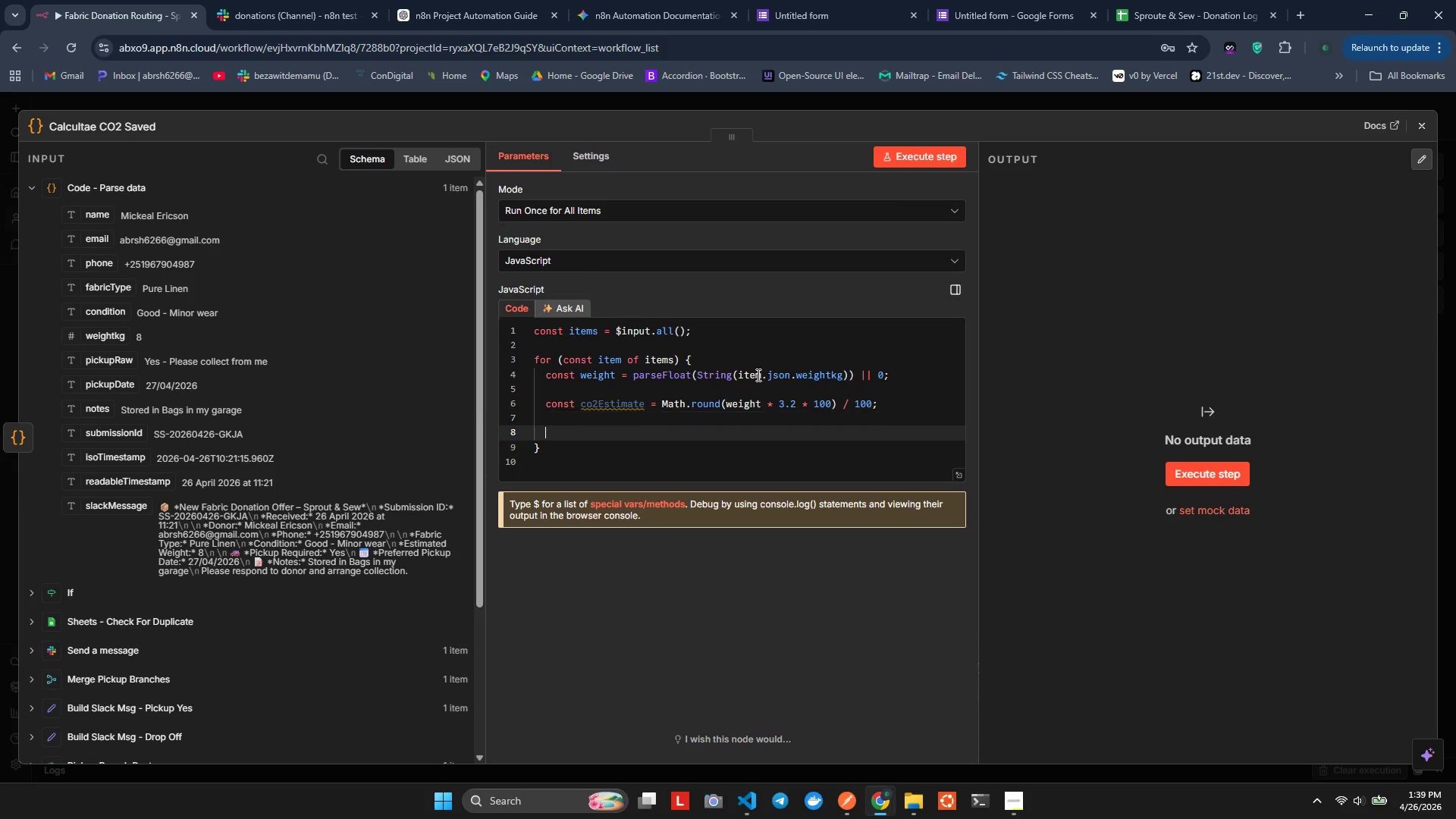 
key(Enter)
 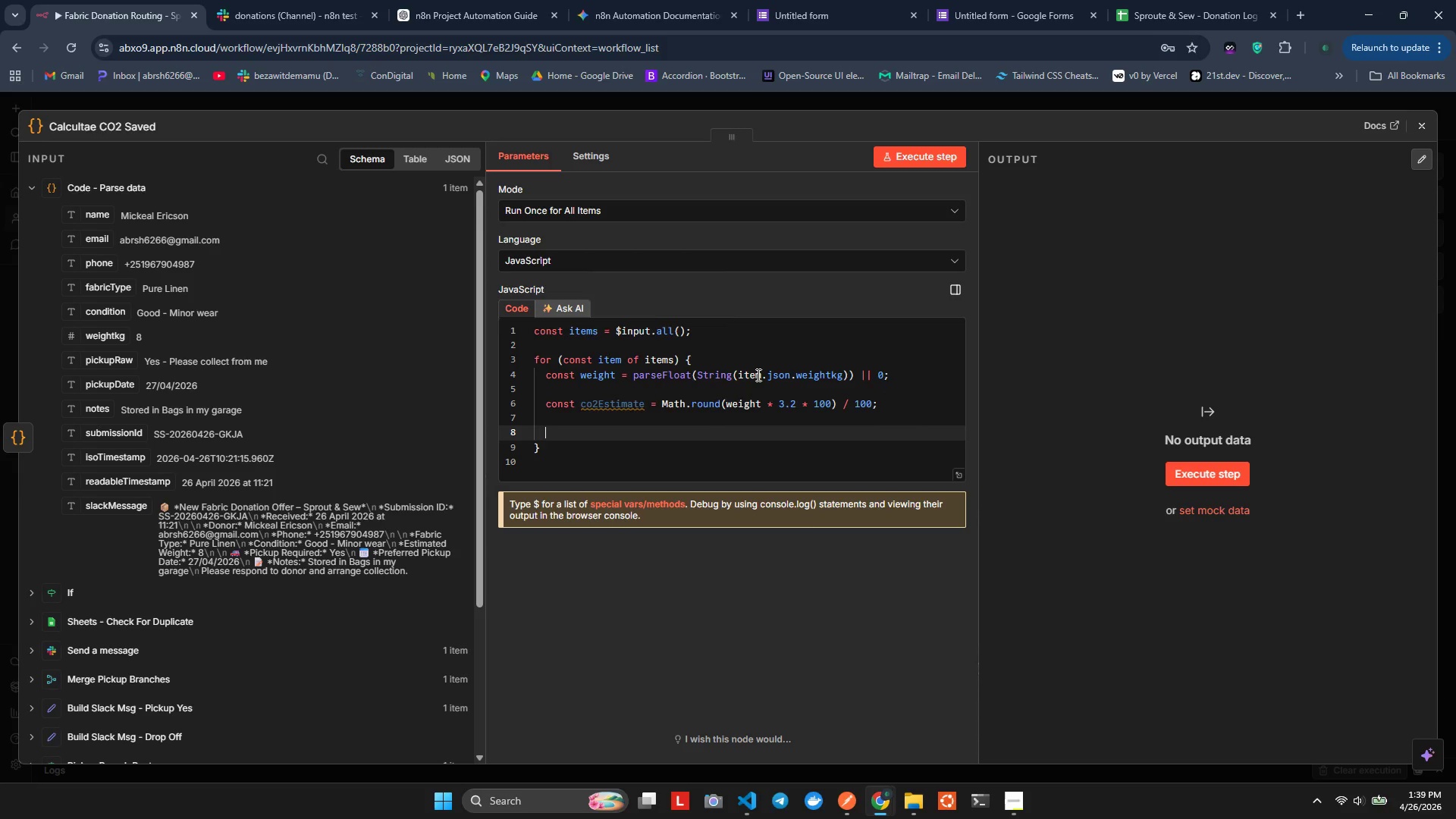 
hold_key(key=I, duration=0.36)
 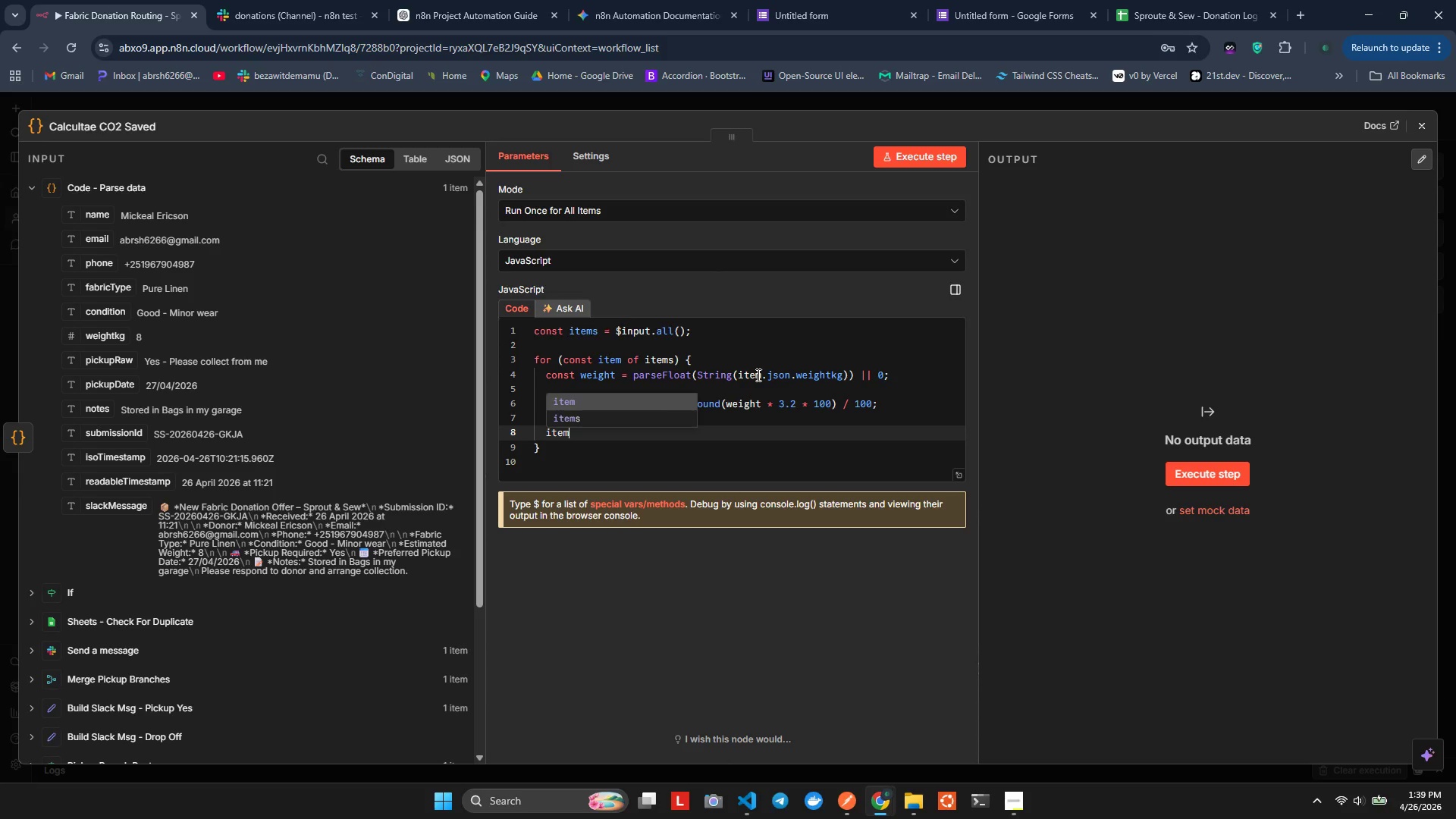 
type(tem.s)
 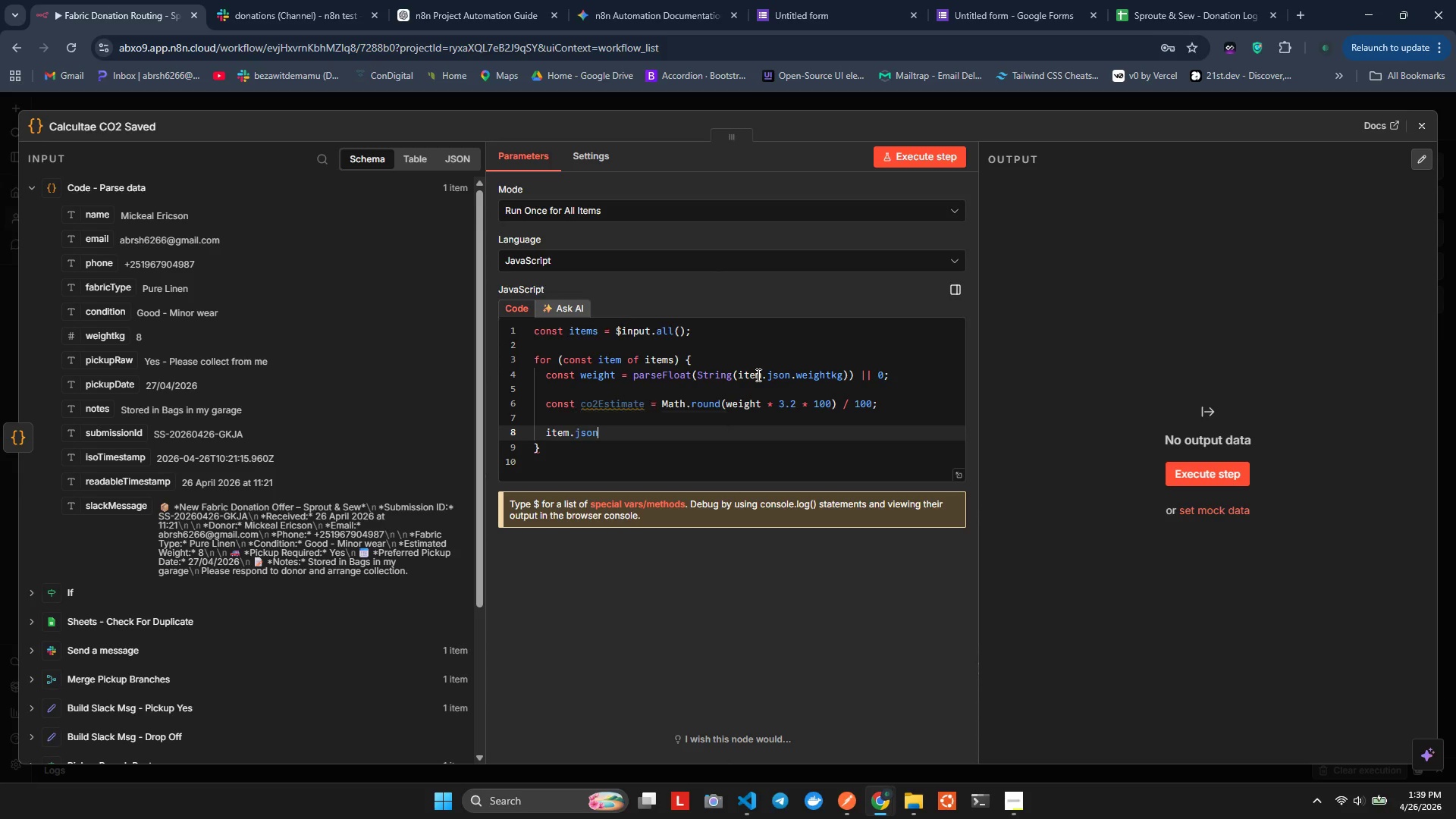 
hold_key(key=J, duration=0.36)
 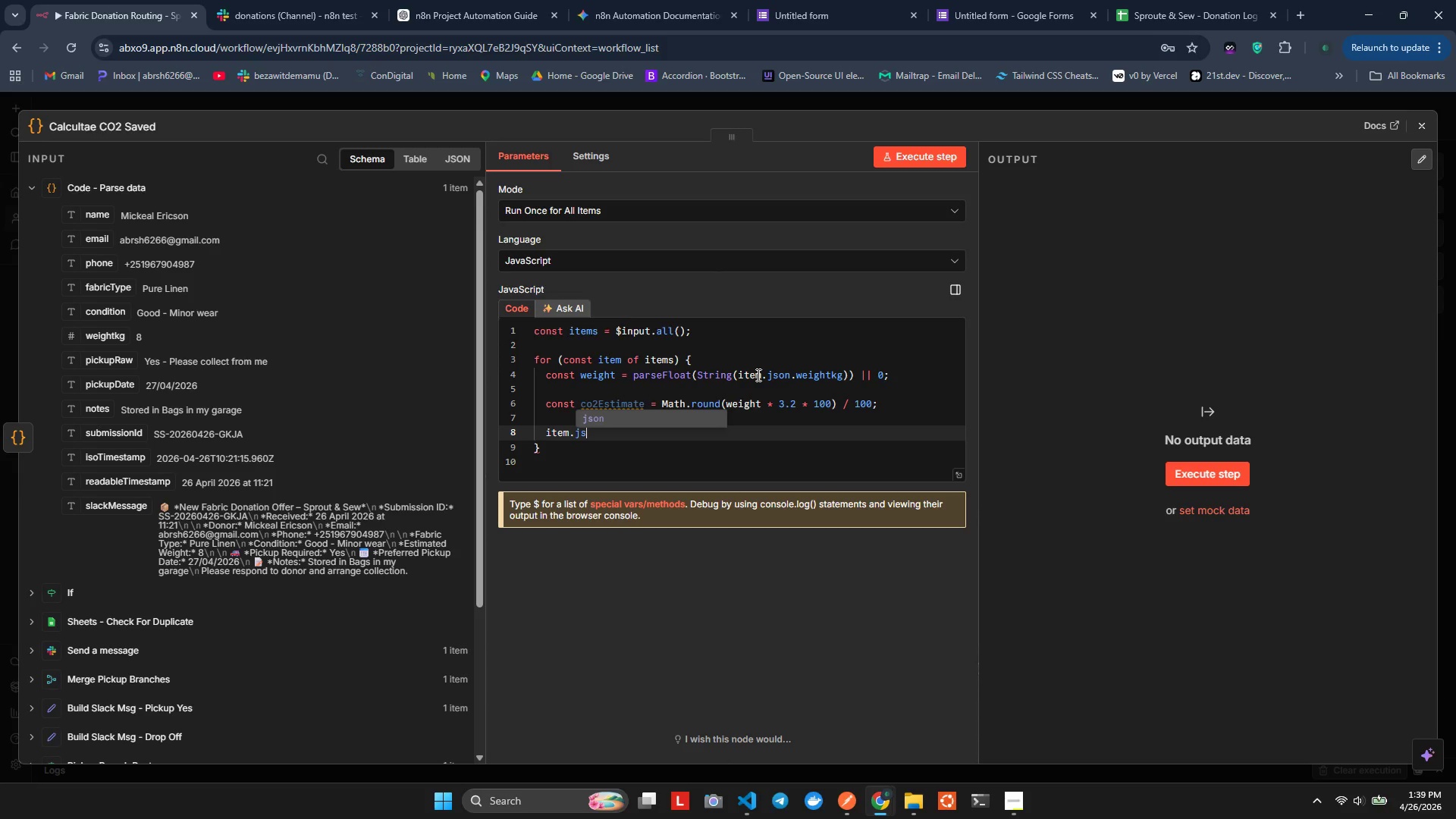 
key(Enter)
 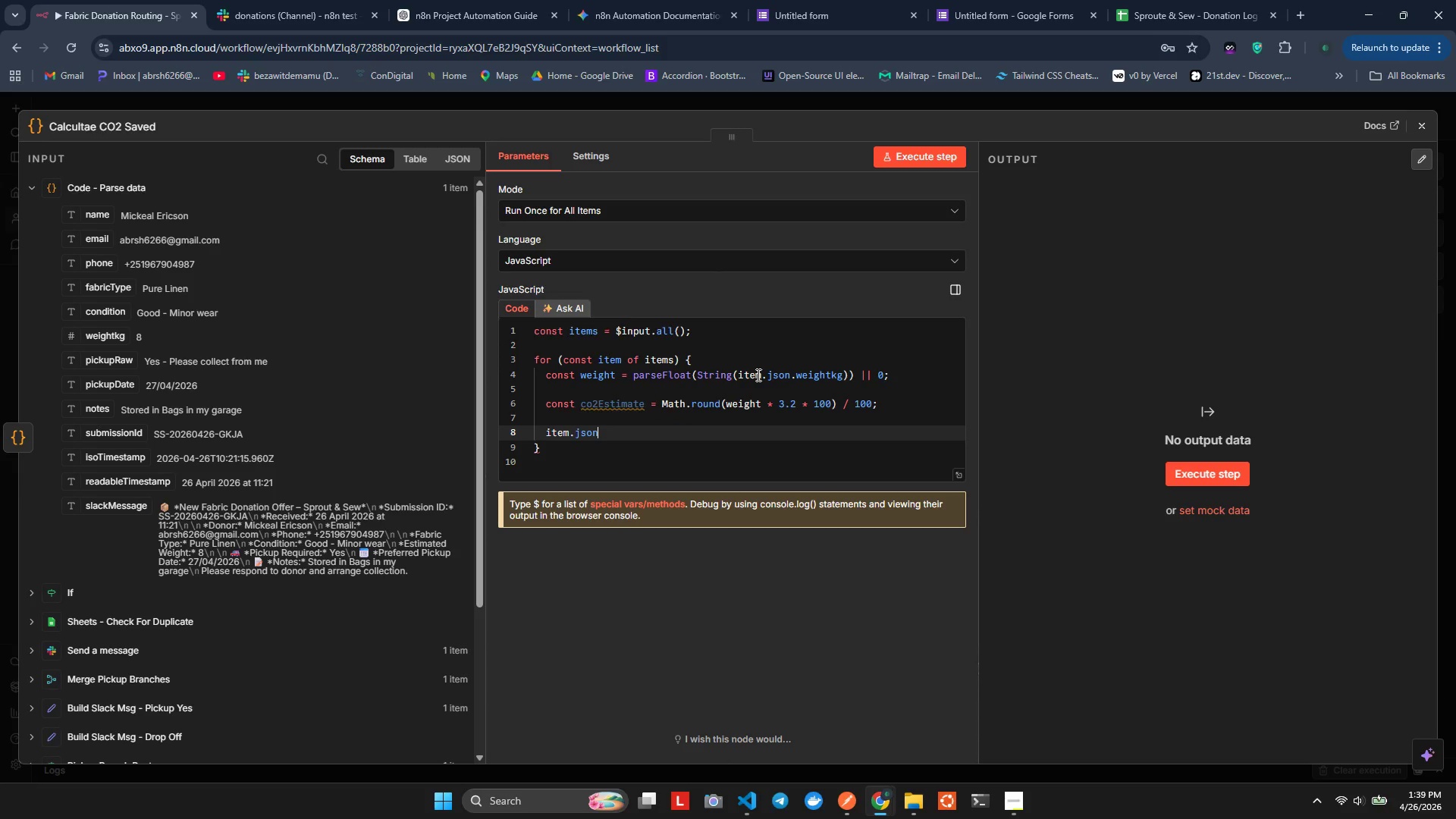 
key(Period)
 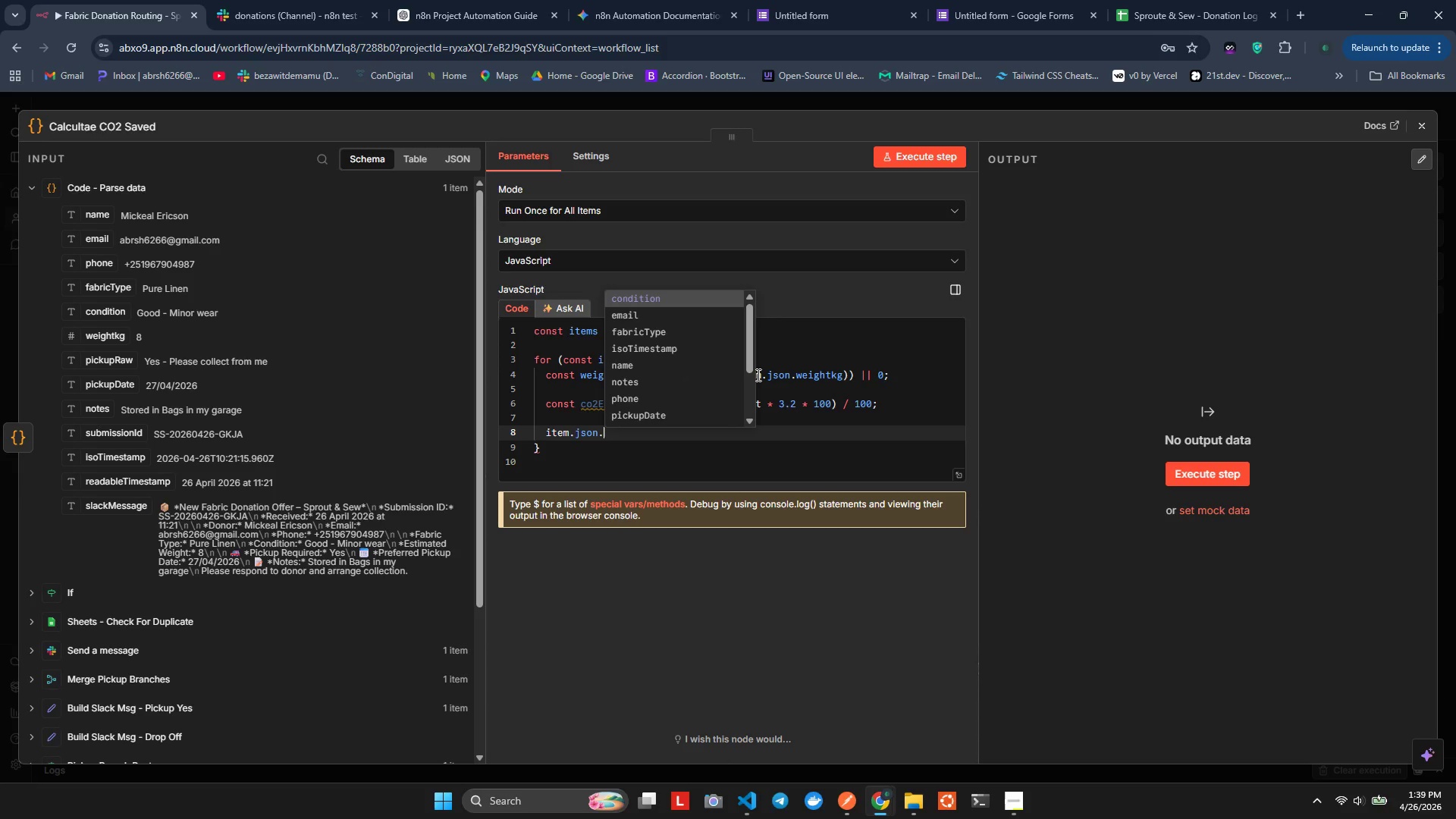 
type(co2SavedKg = coe)
key(Backspace)
type(2Es)
 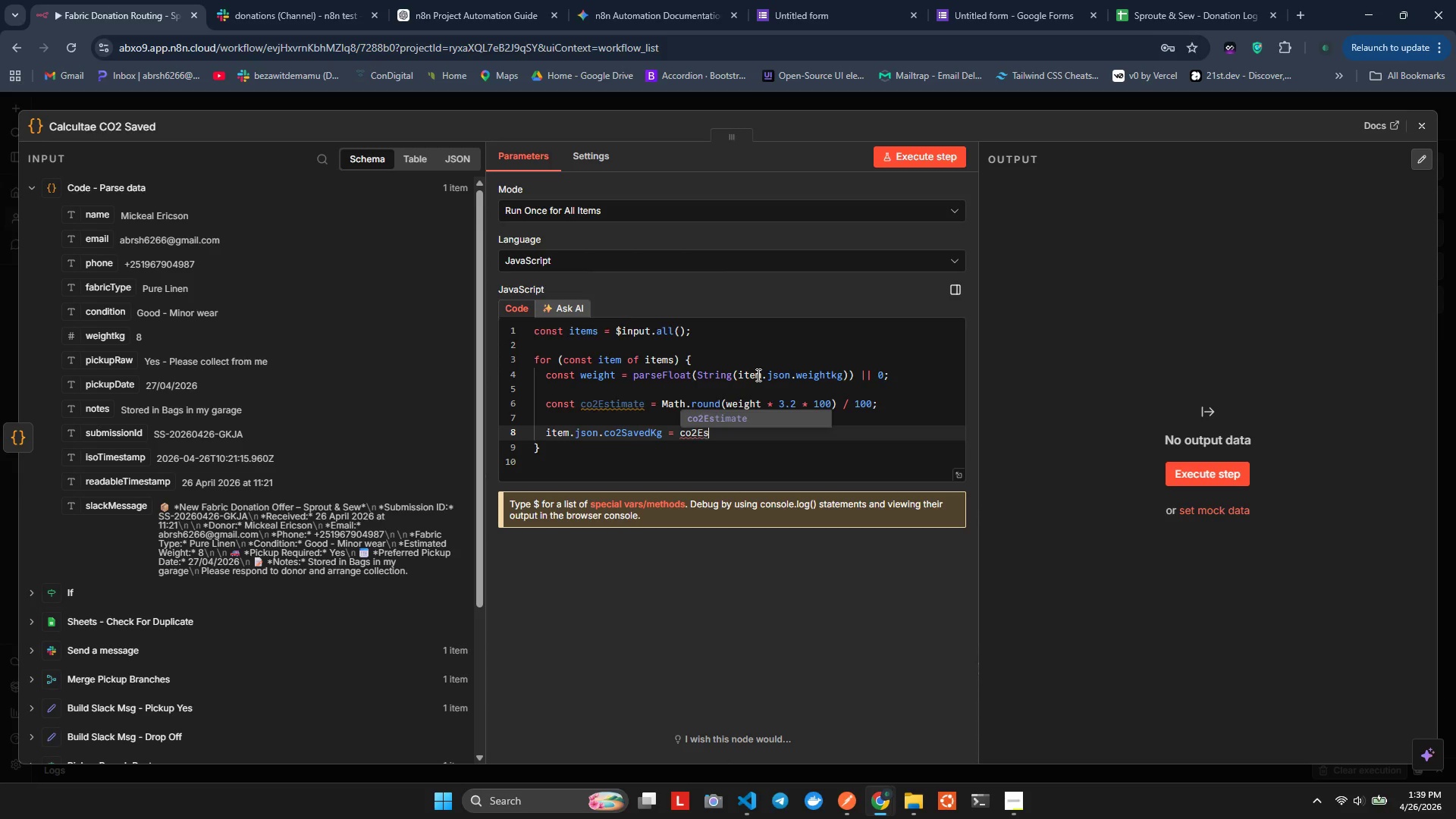 
 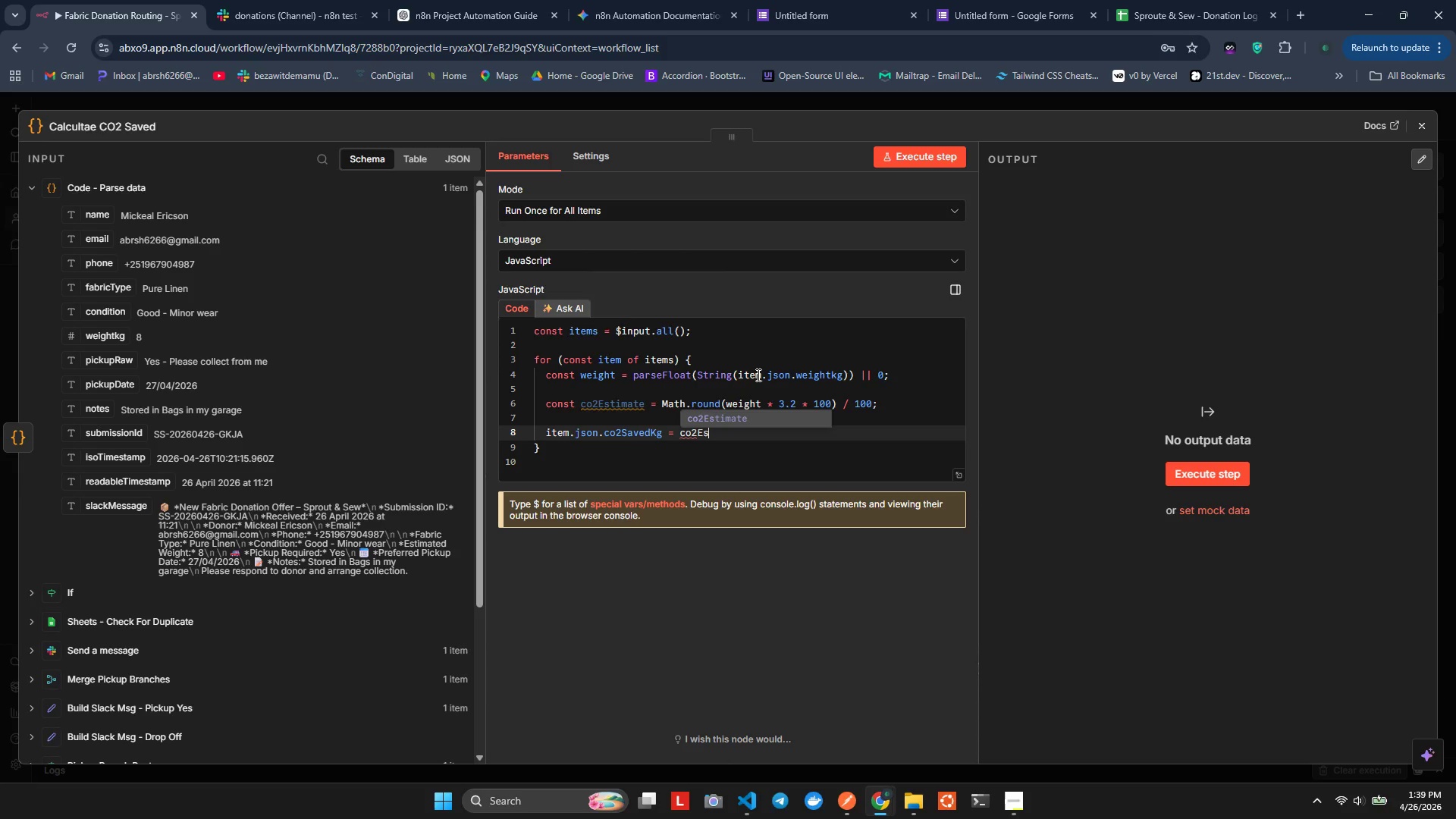 
key(Enter)
 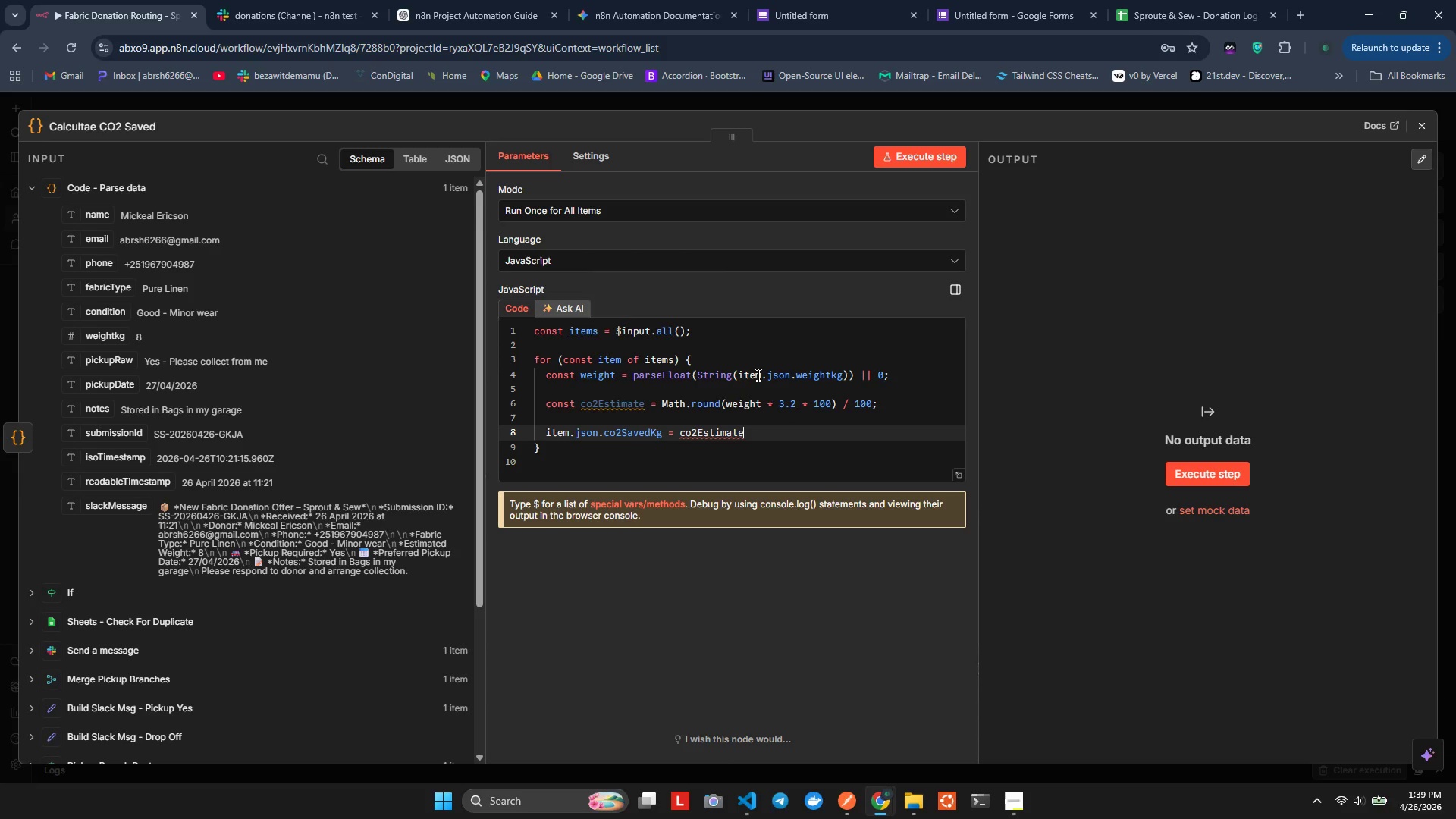 
key(Alt+Shift+F)
 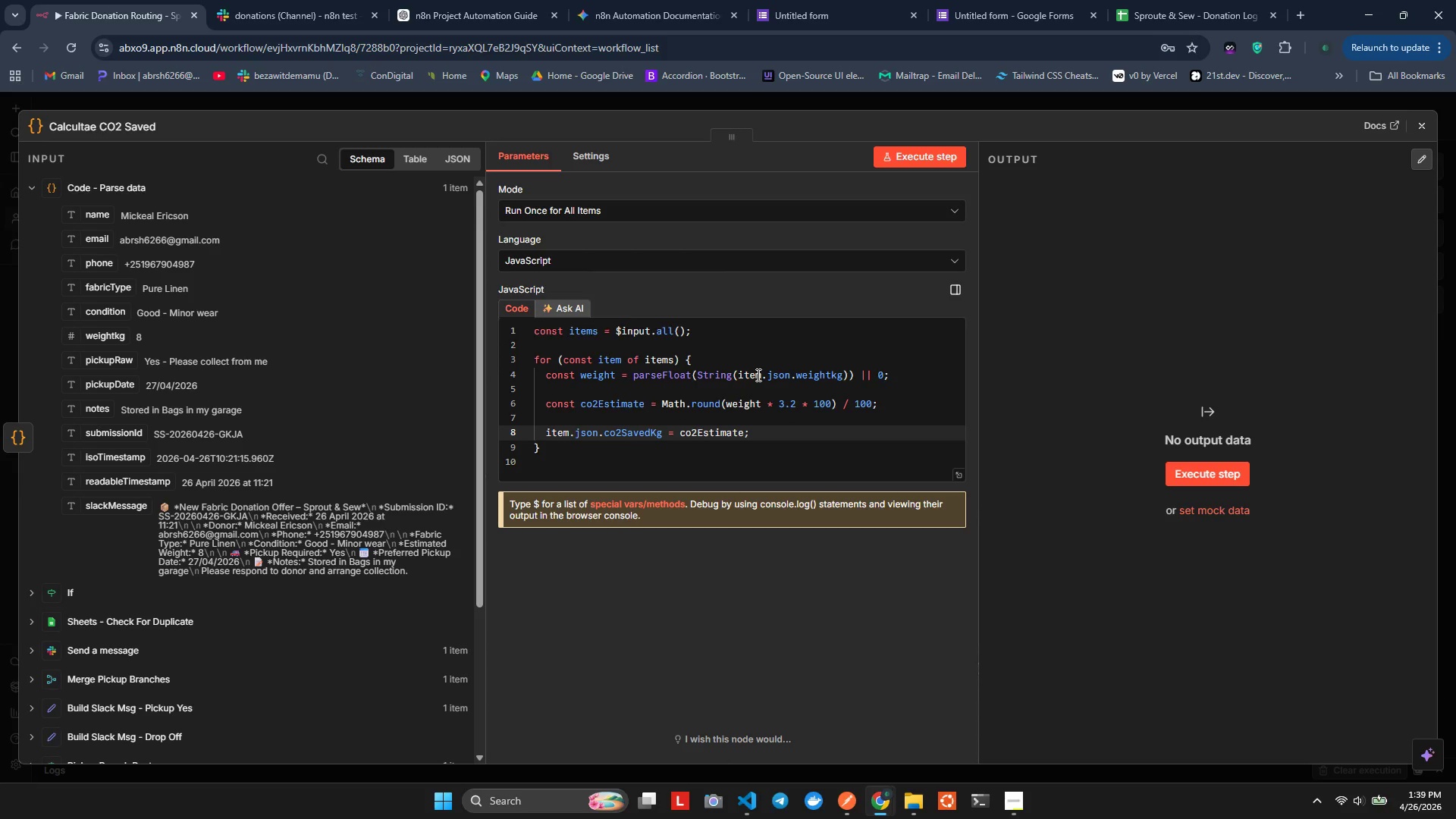 
key(ArrowRight)
 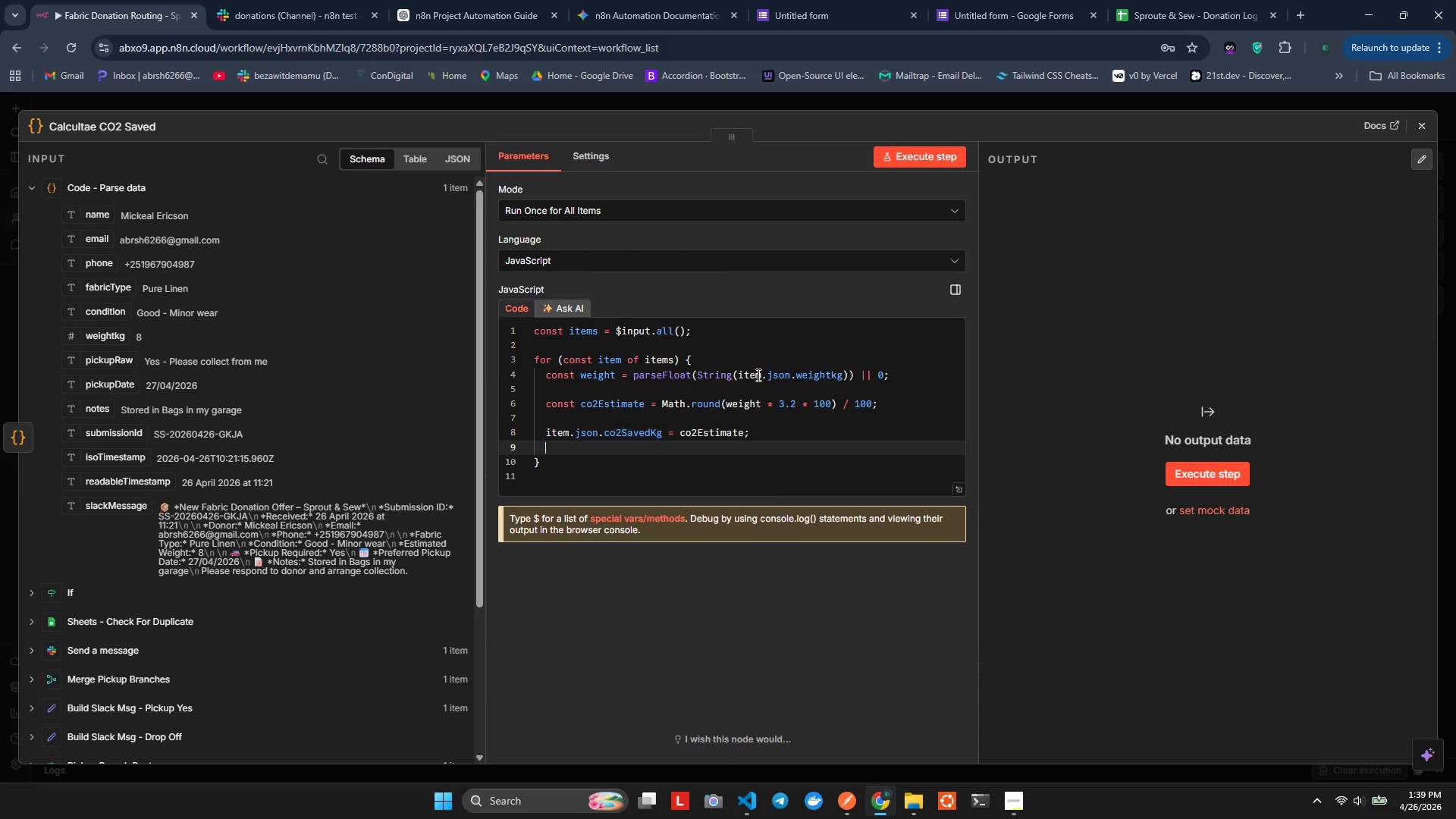 
key(Enter)
 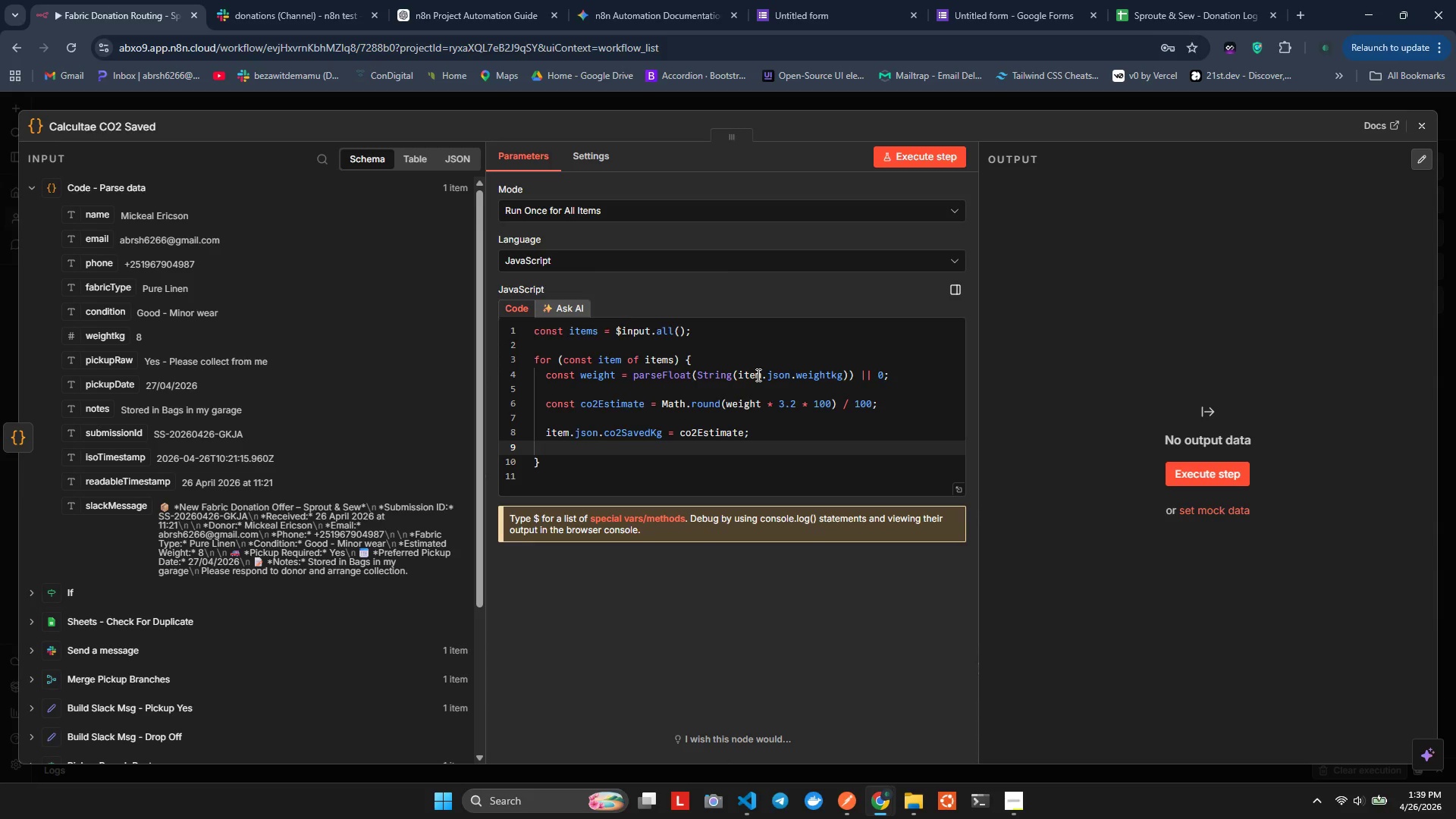 
hold_key(key=I, duration=0.47)
 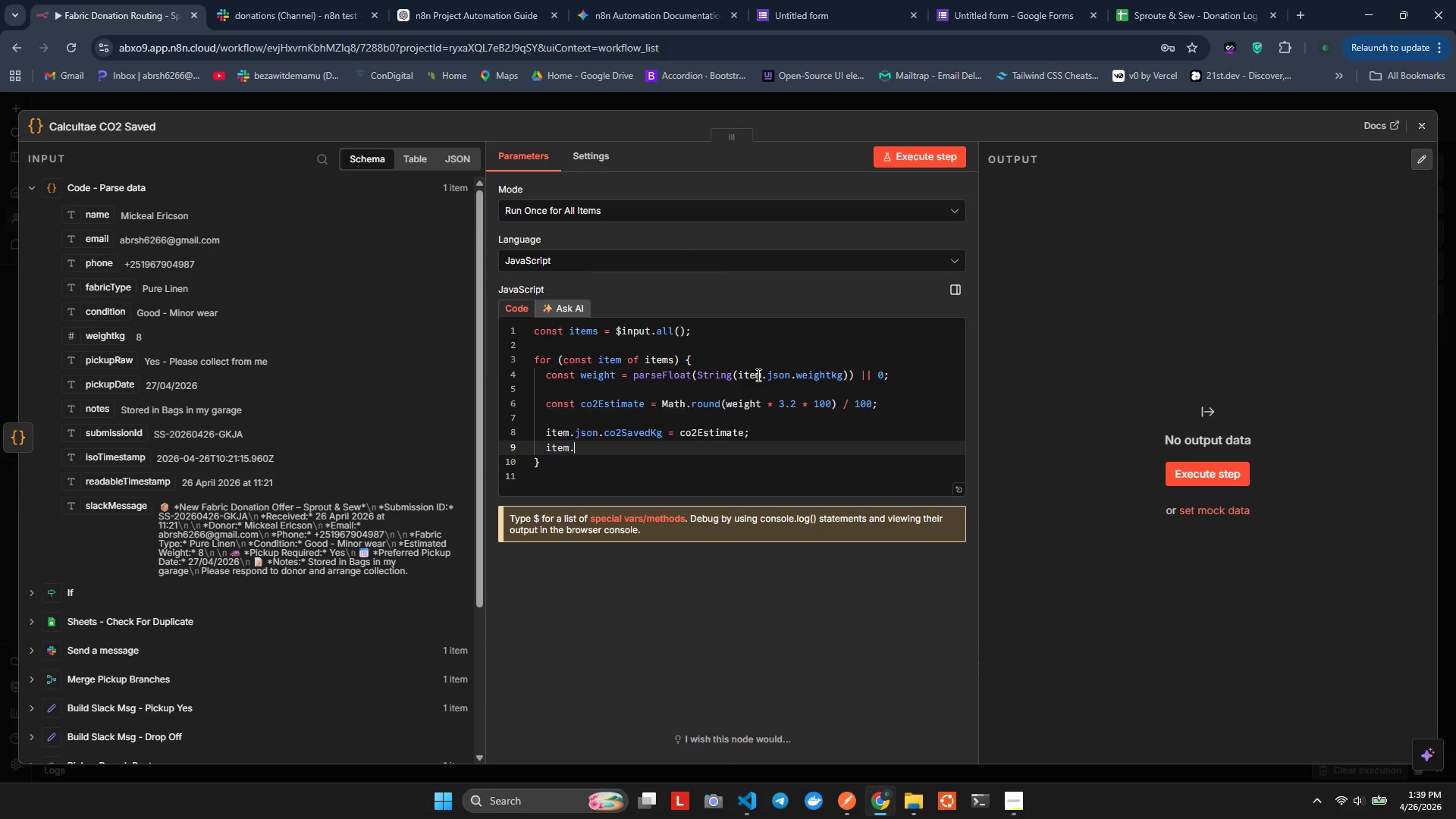 
type(tem.js)
 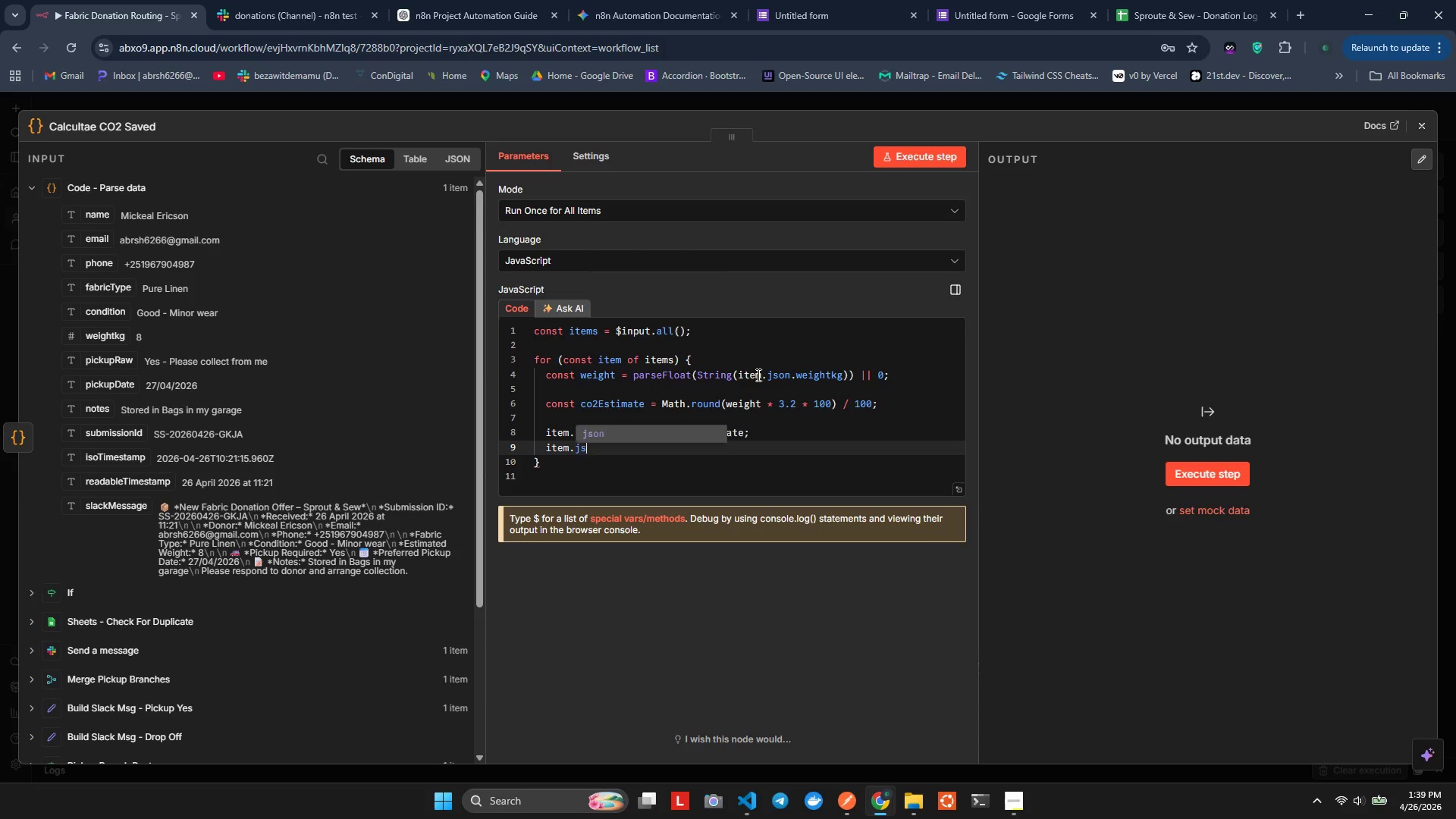 
key(Enter)
 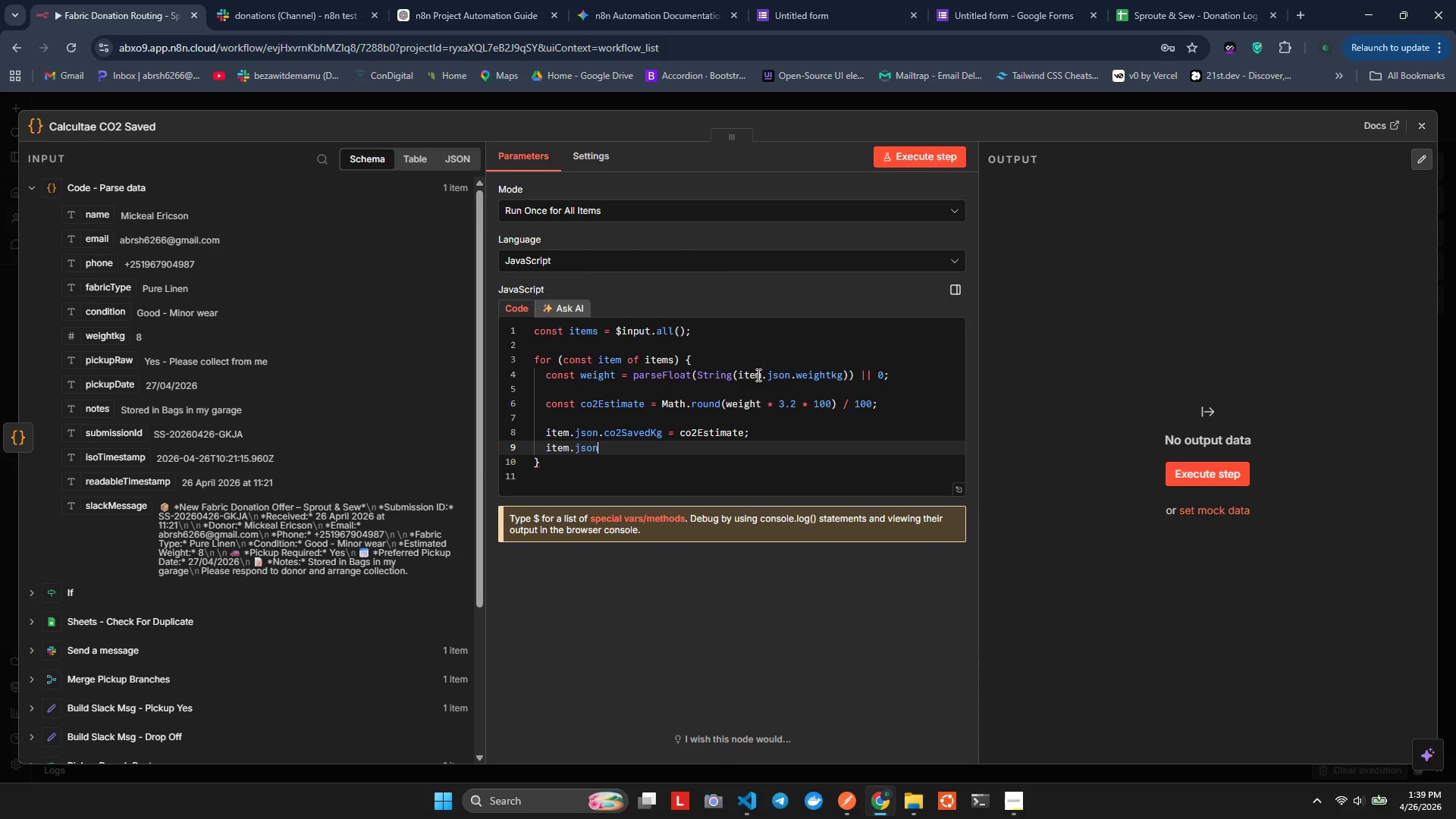 
type(.status = 'New)
 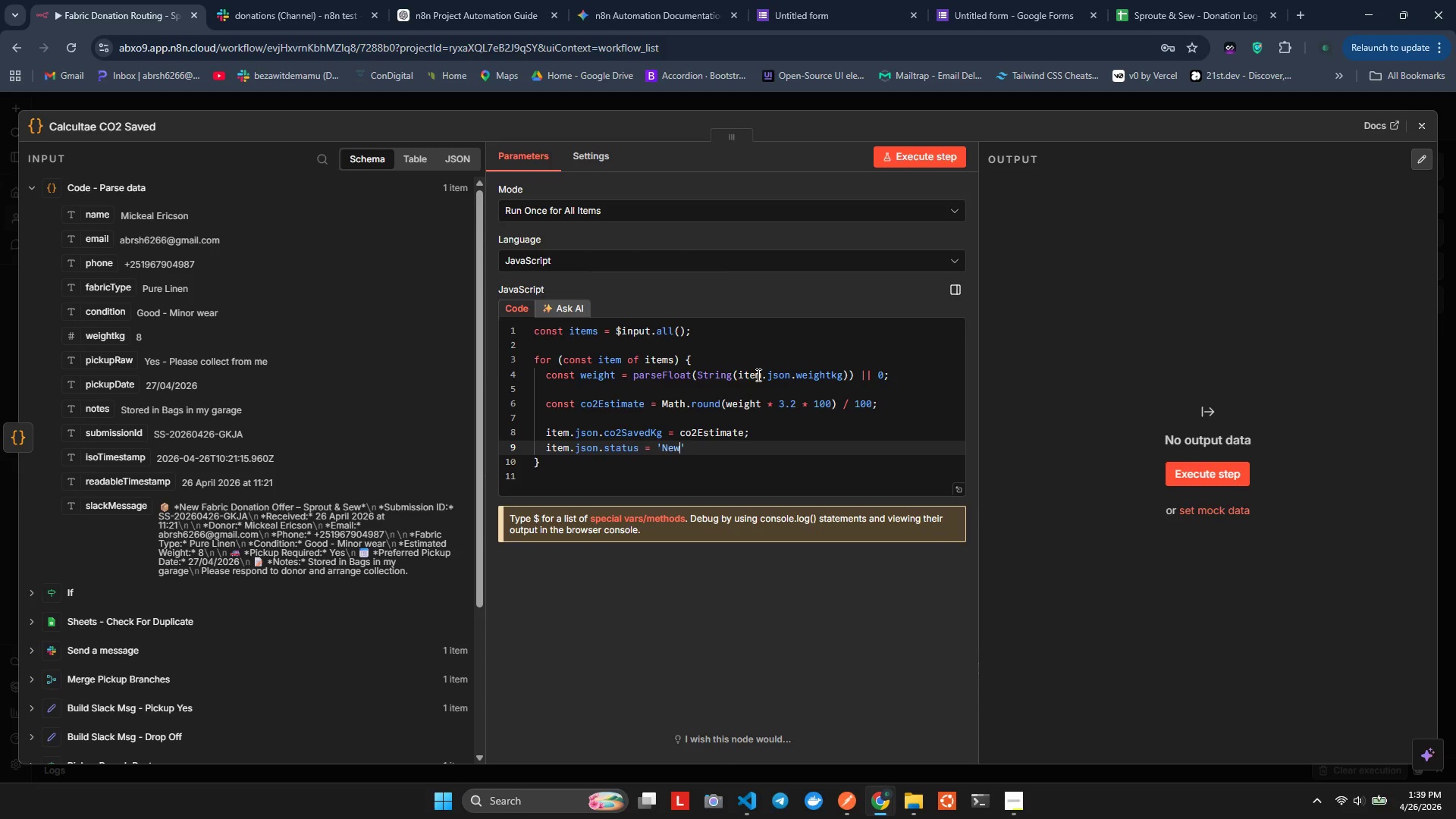 
key(Alt+AltLeft)
 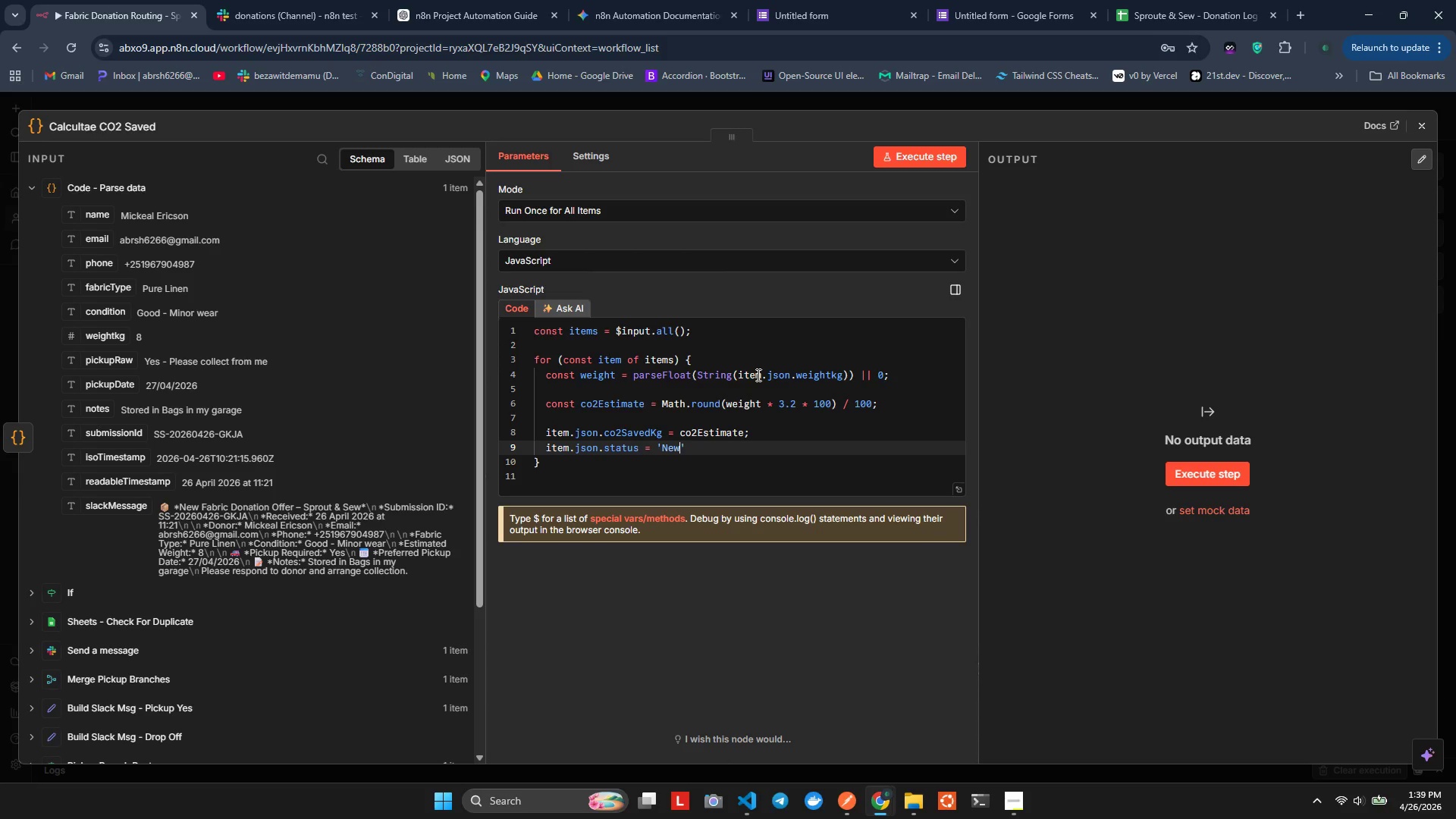 
key(Alt+Shift+ShiftLeft)
 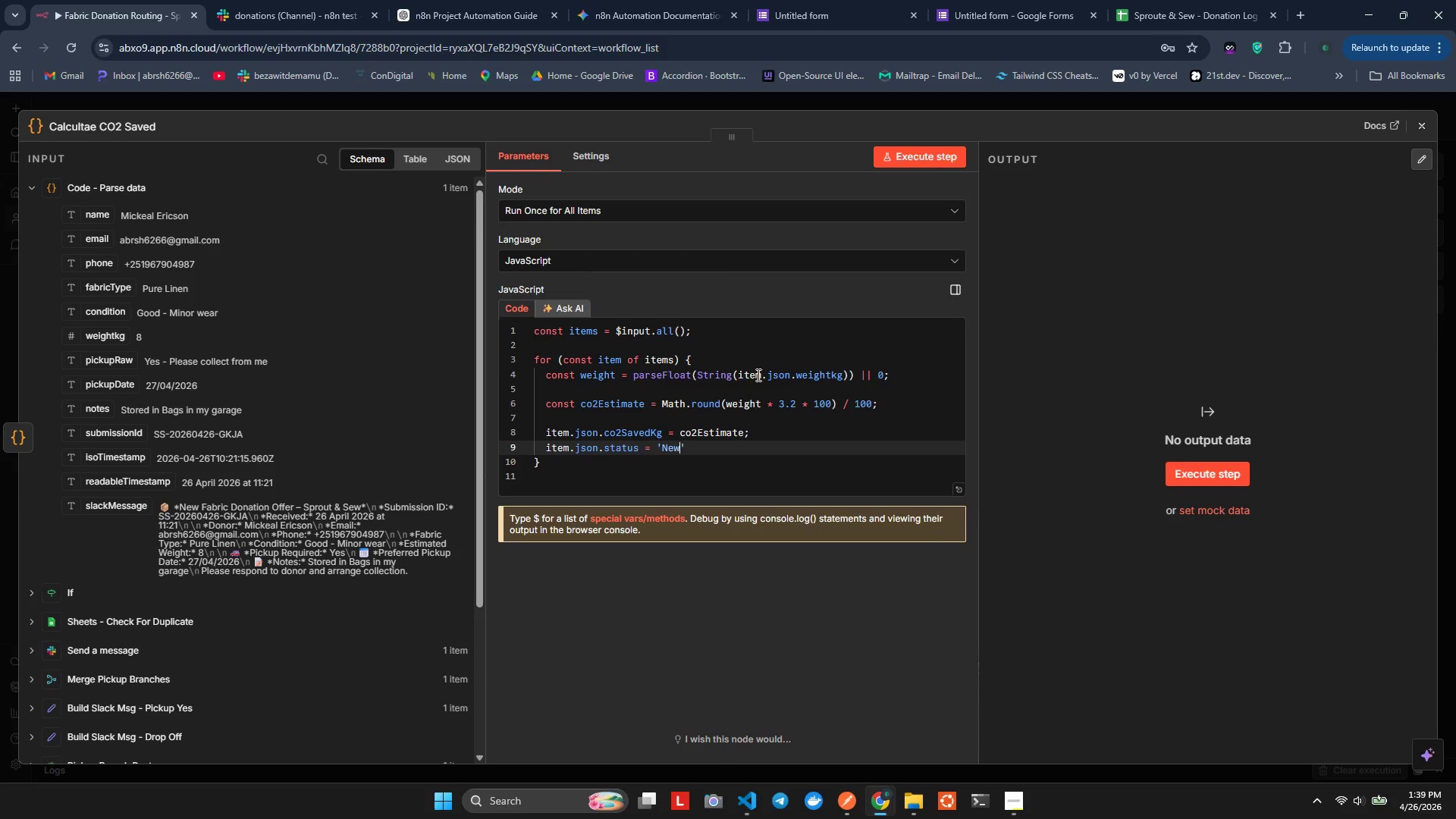 
key(Alt+Shift+F)
 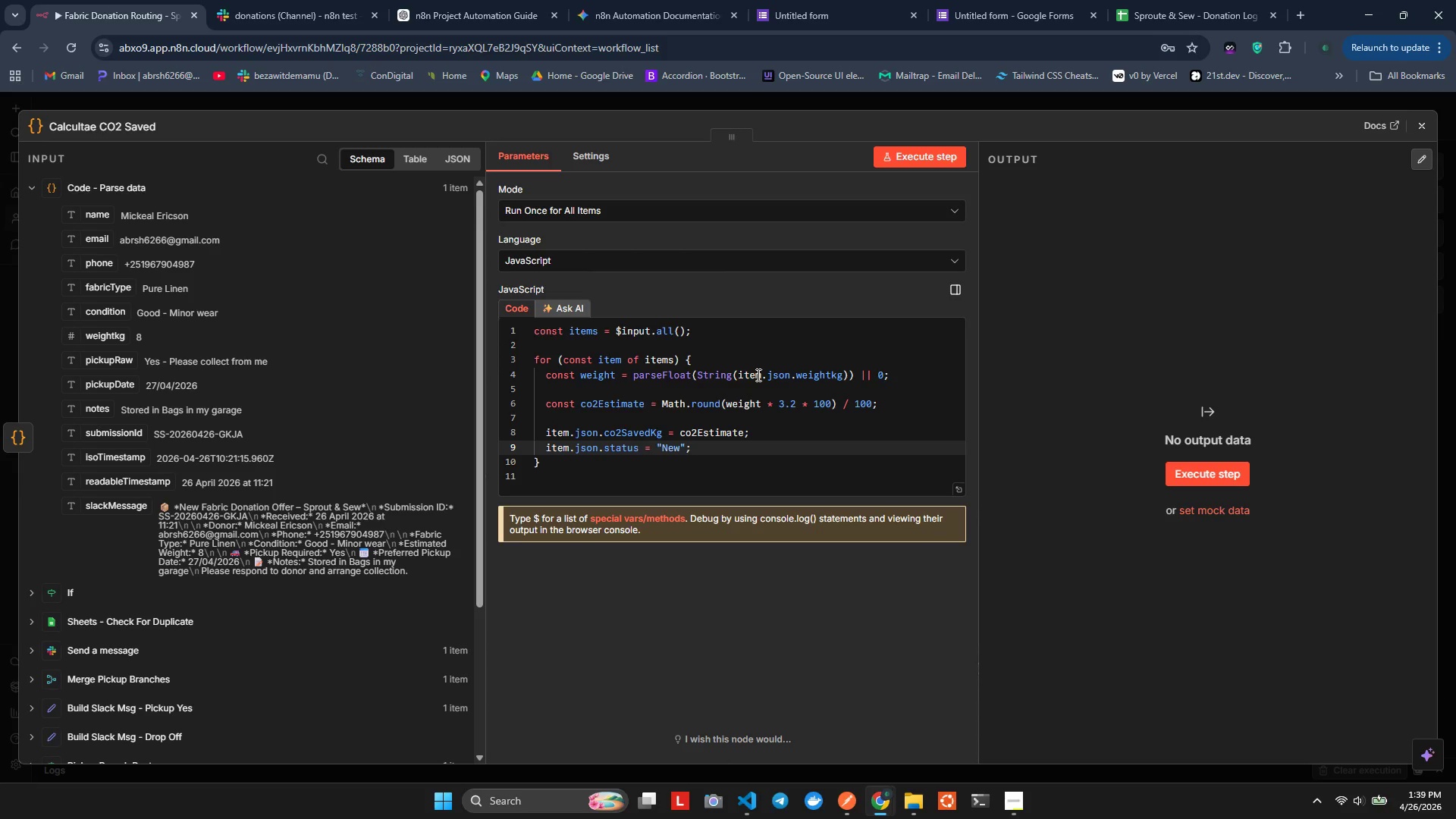 
key(ArrowRight)
 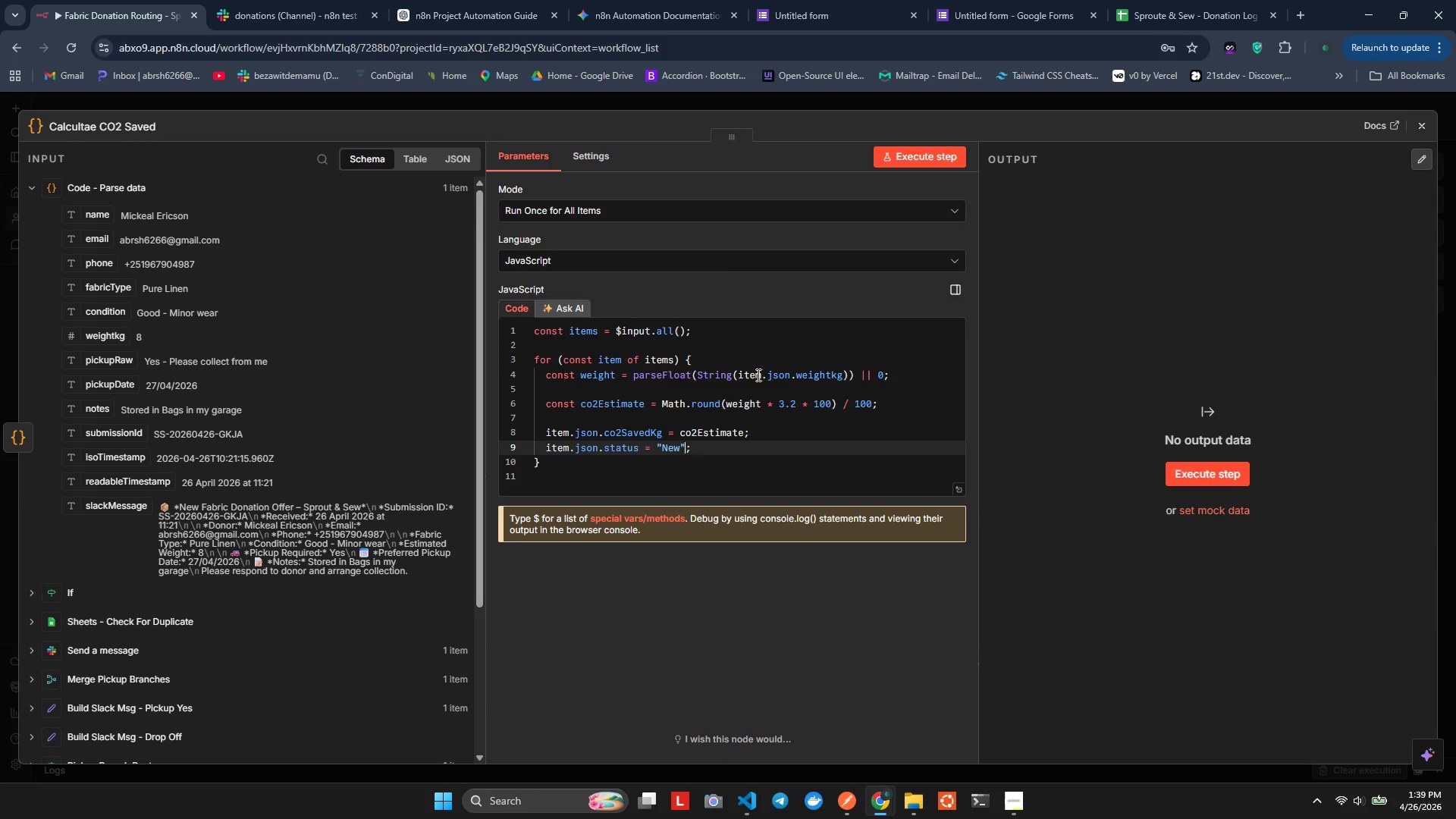 
key(ArrowRight)
 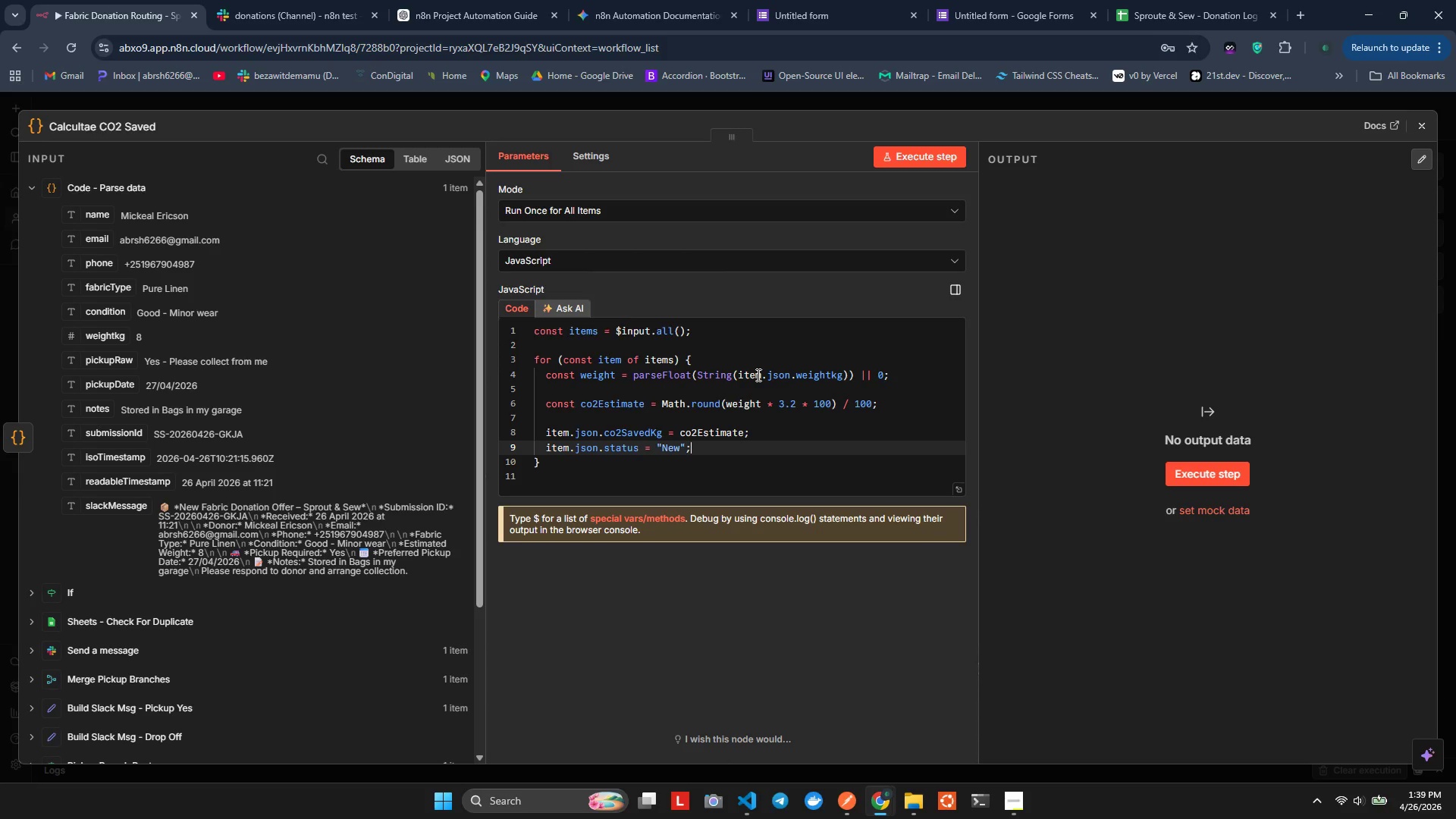 
key(ArrowDown)
 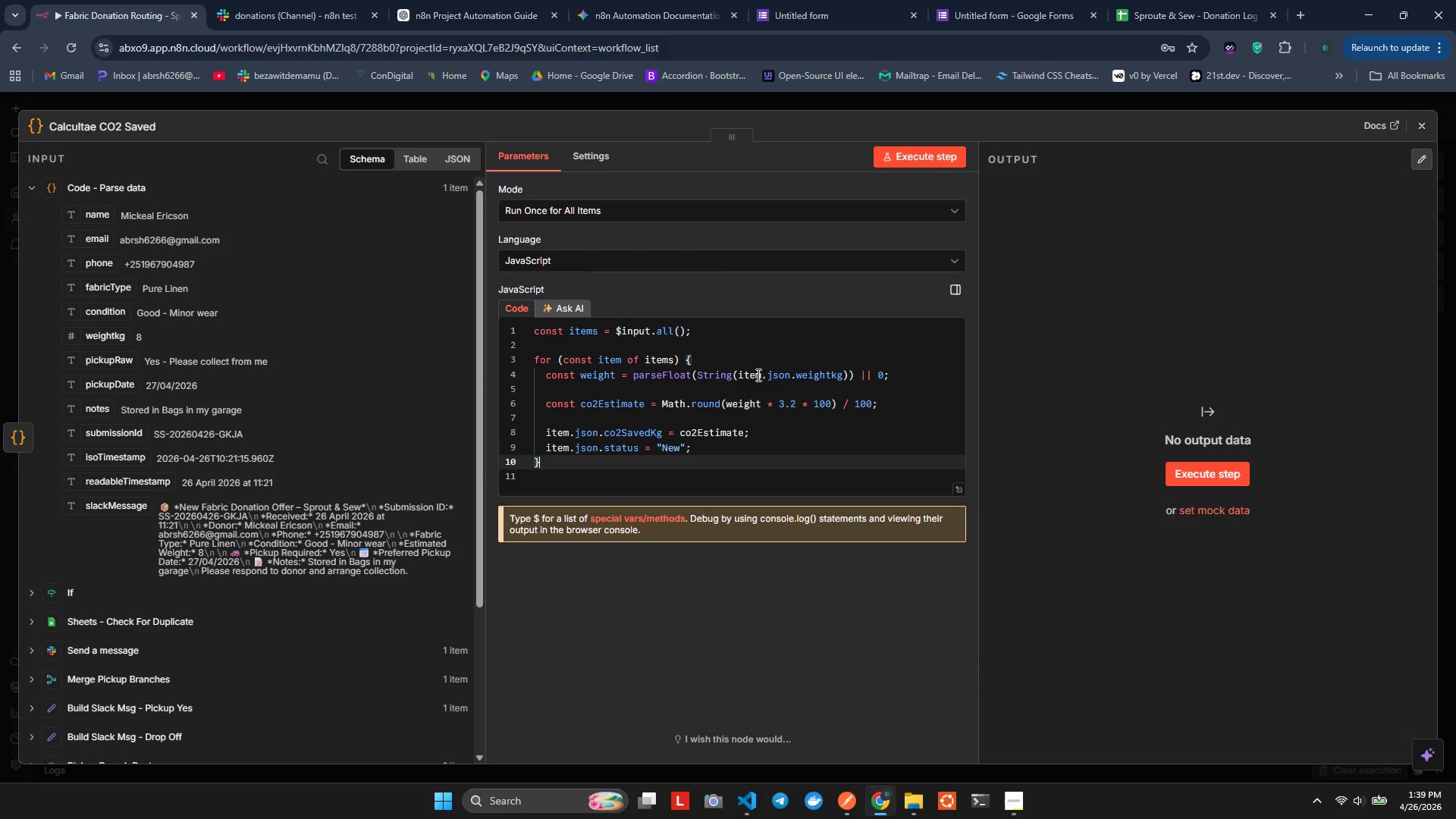 
key(Enter)
 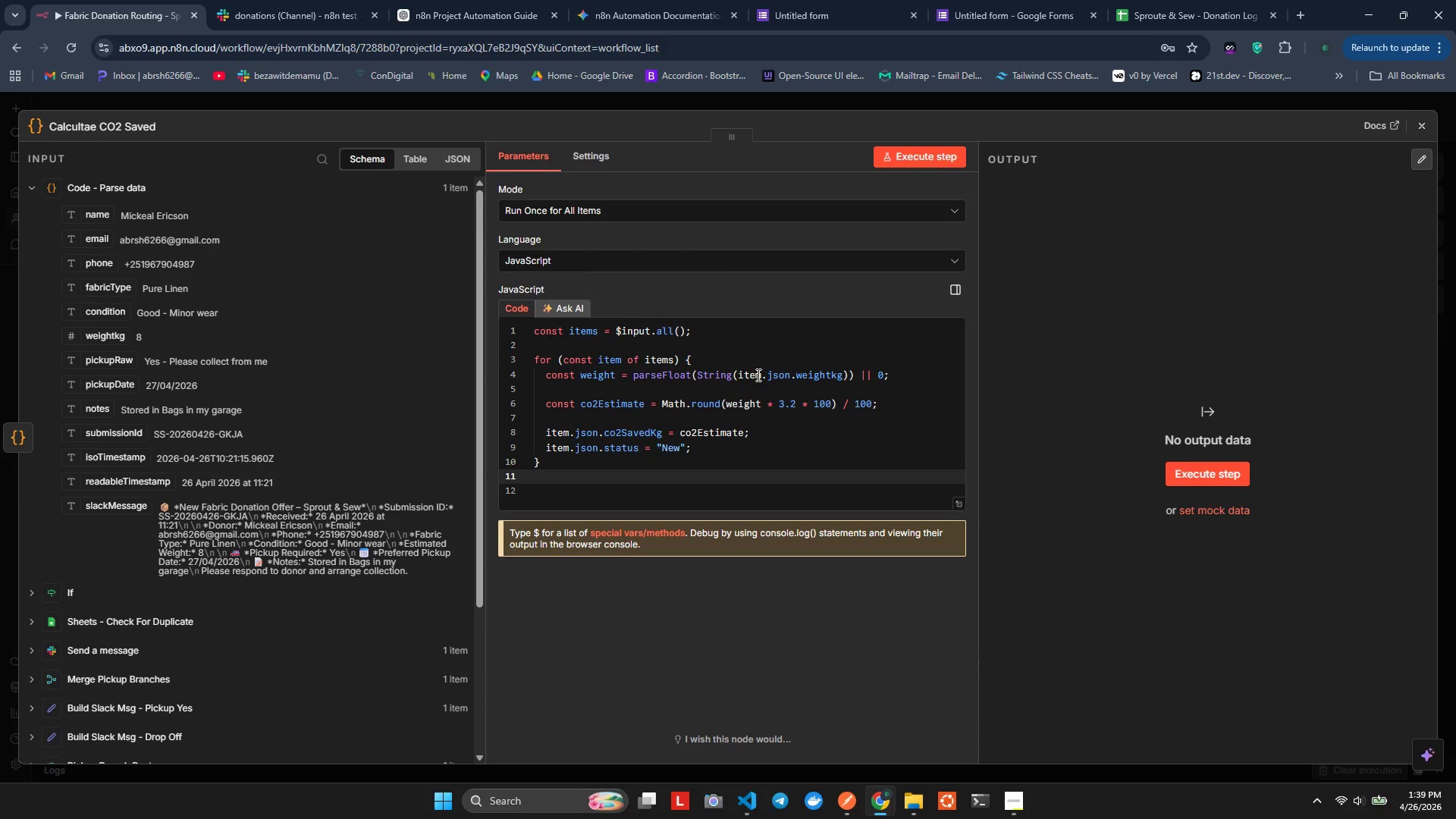 
type(t)
key(Backspace)
type(retrn tems')
 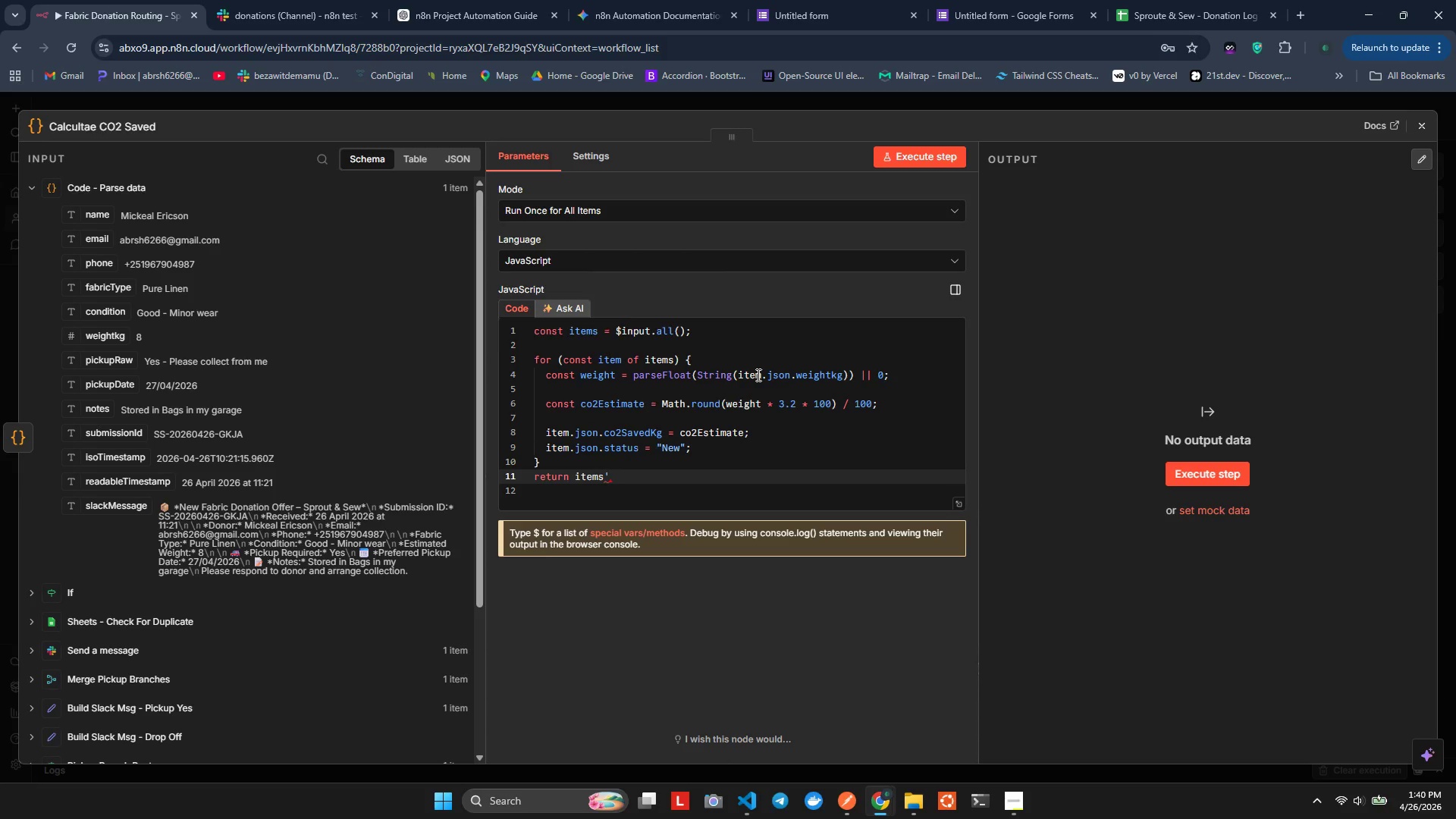 
hold_key(key=U, duration=0.33)
 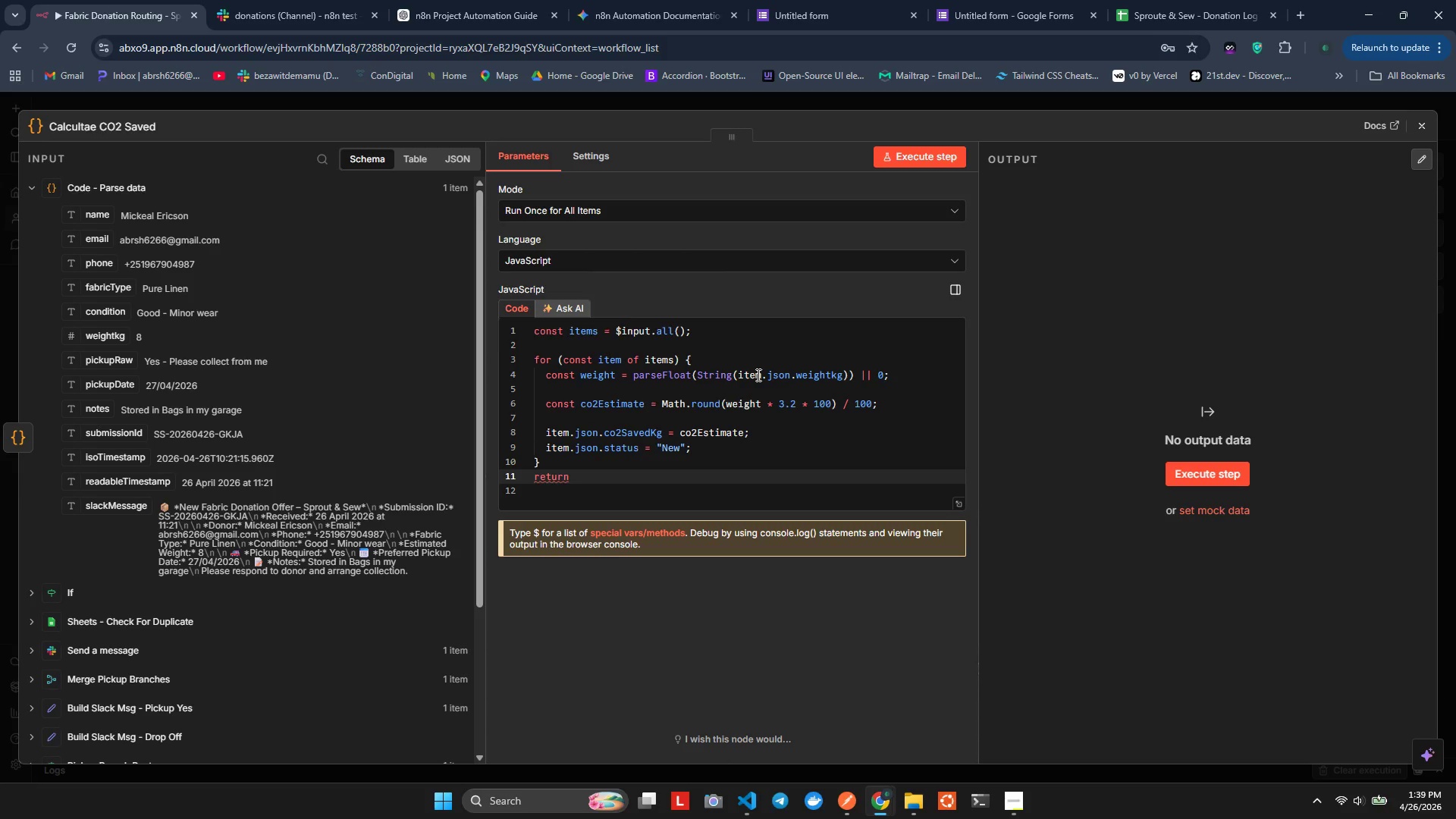 
hold_key(key=I, duration=0.47)
 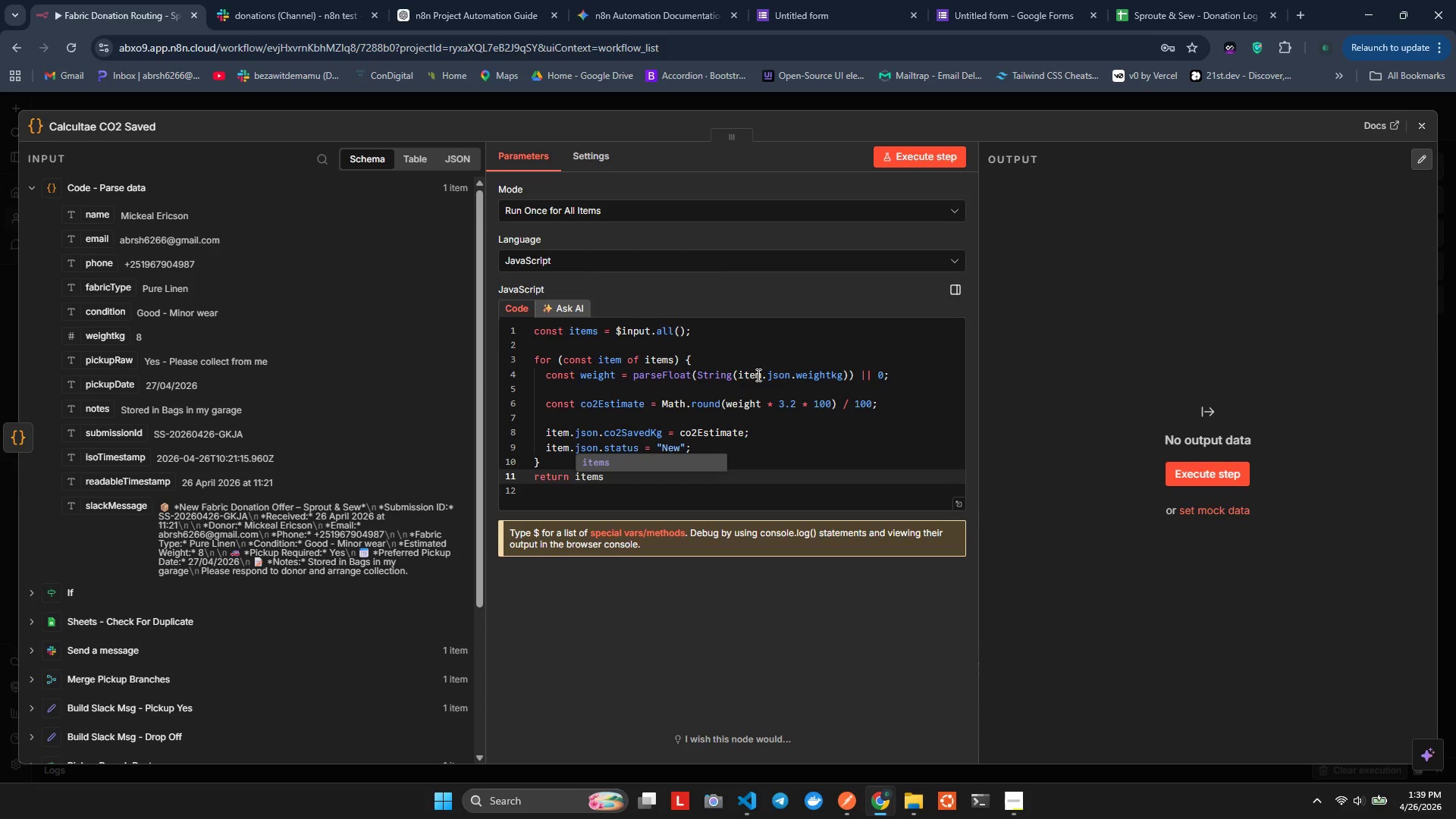 
key(Alt+Shift+AltLeft)
 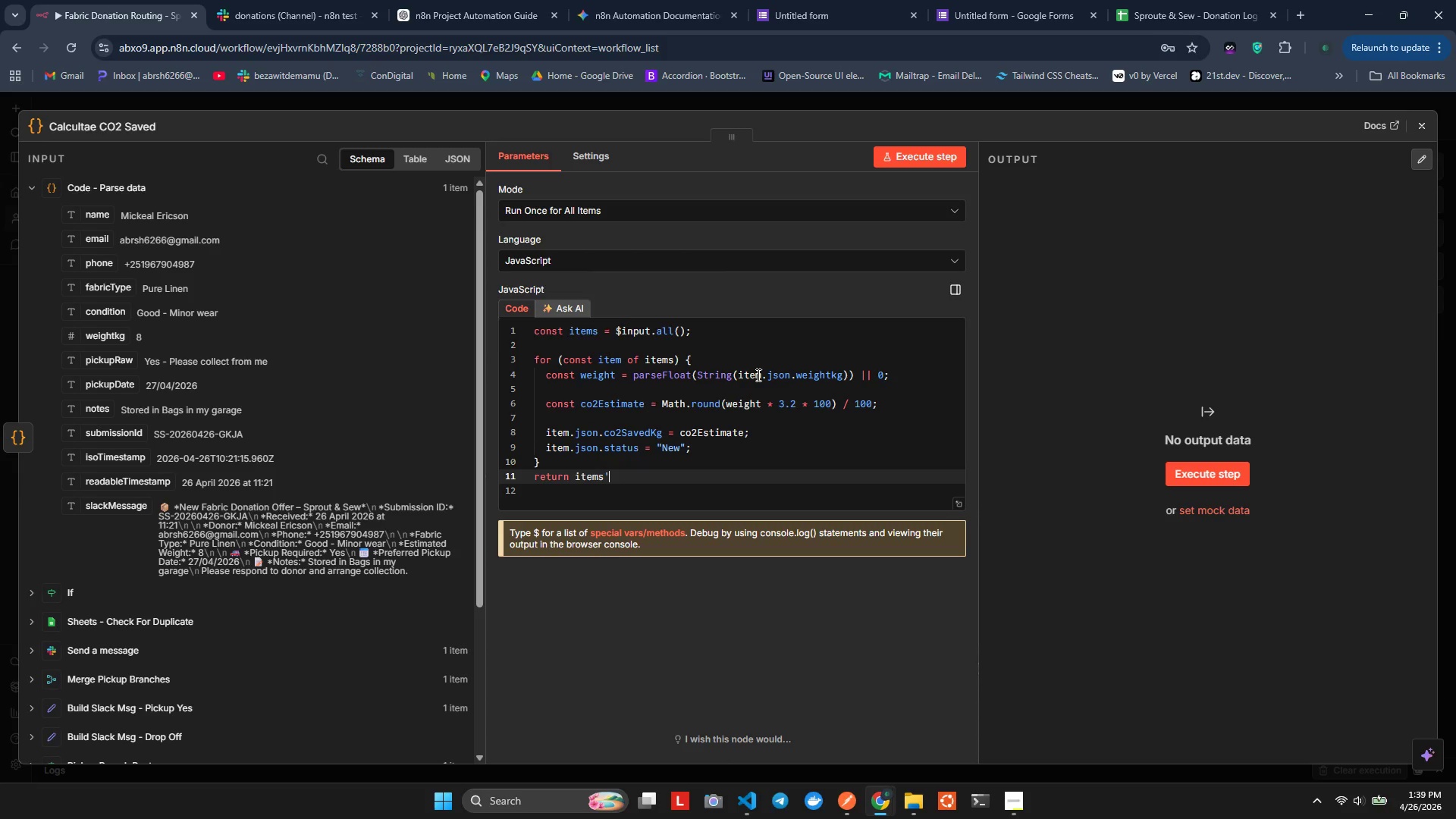 
key(Alt+Shift+F)
 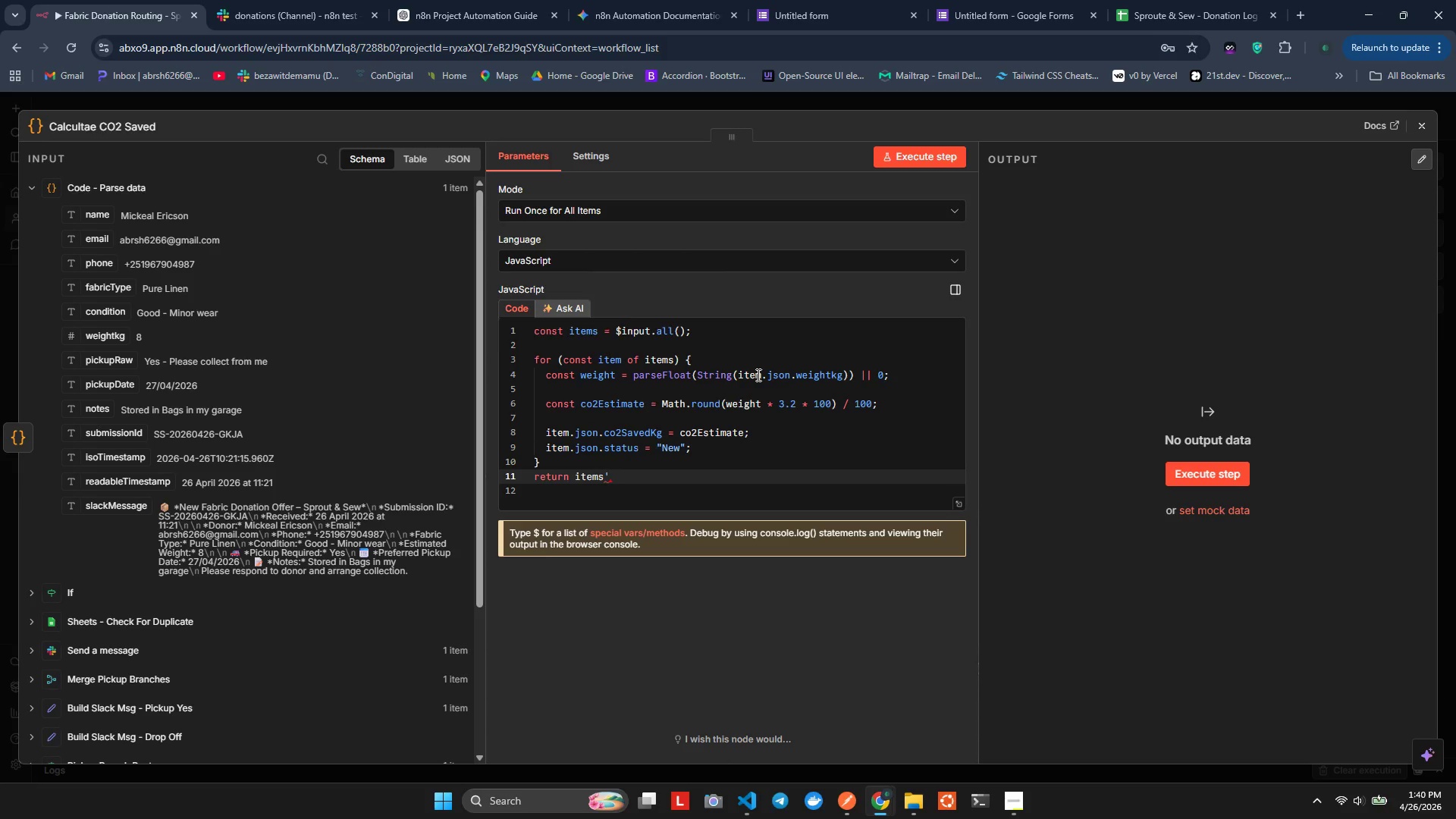 
key(Backspace)
 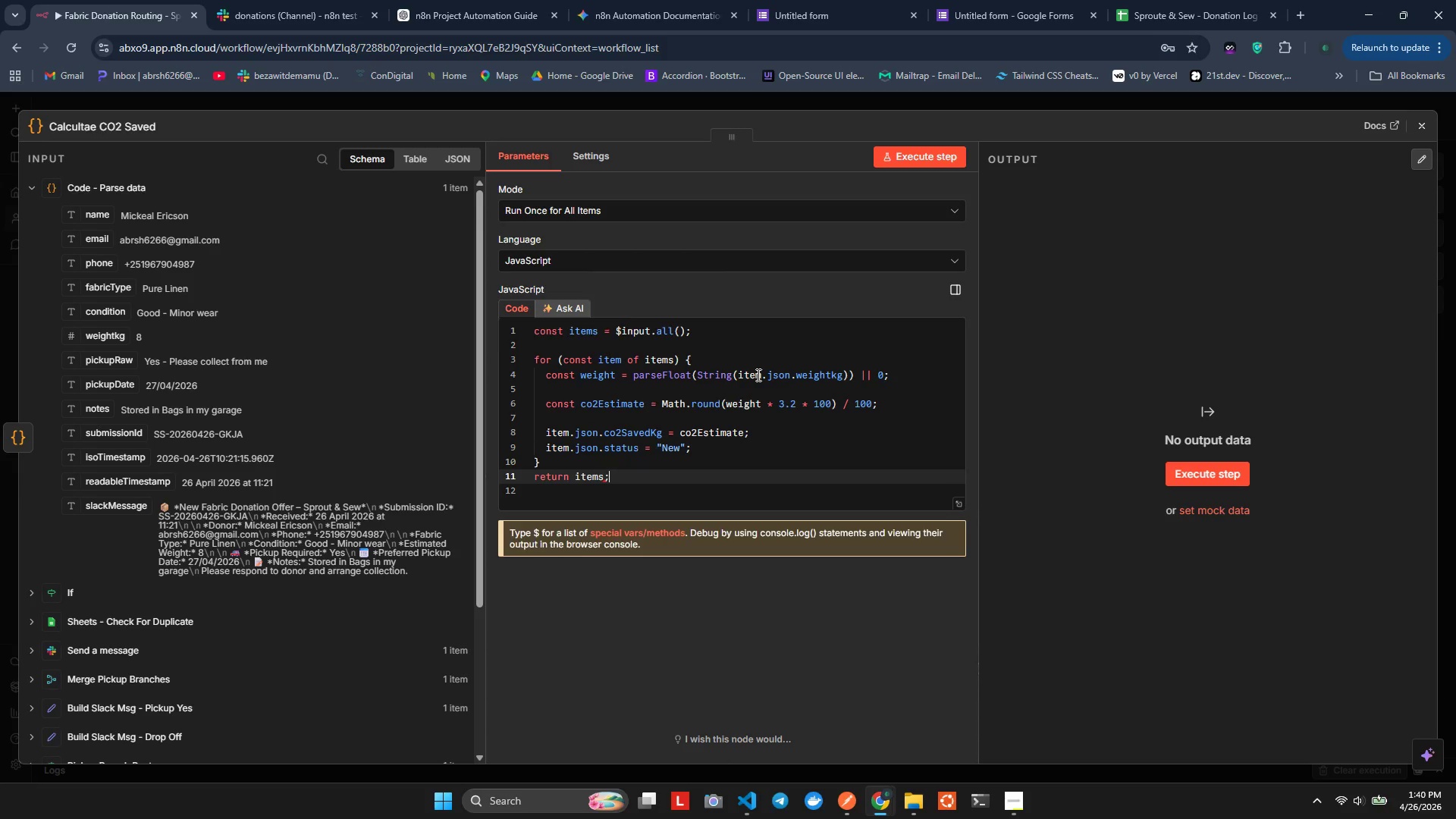 
key(Semicolon)
 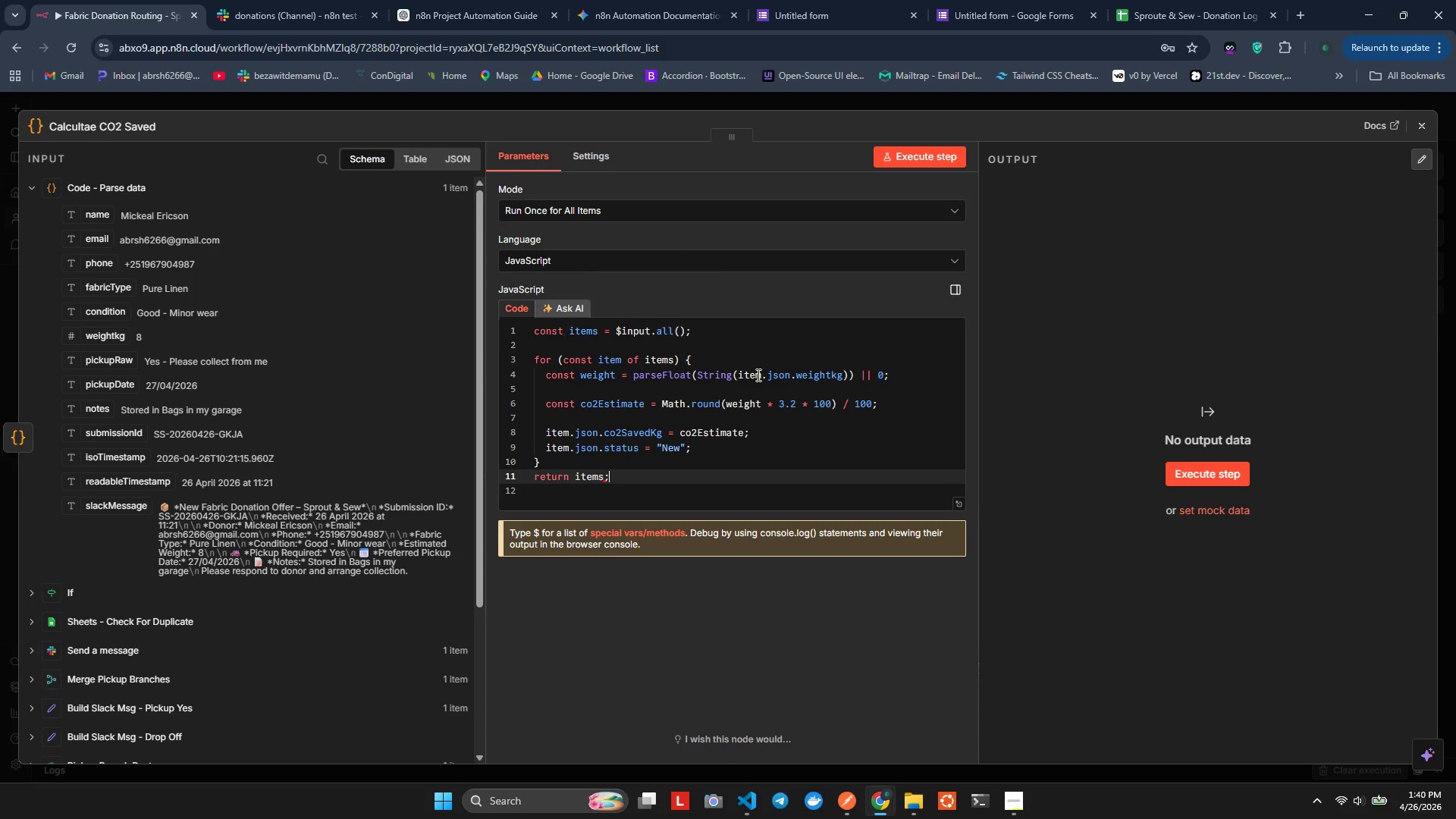 
key(Alt+Shift+AltLeft)
 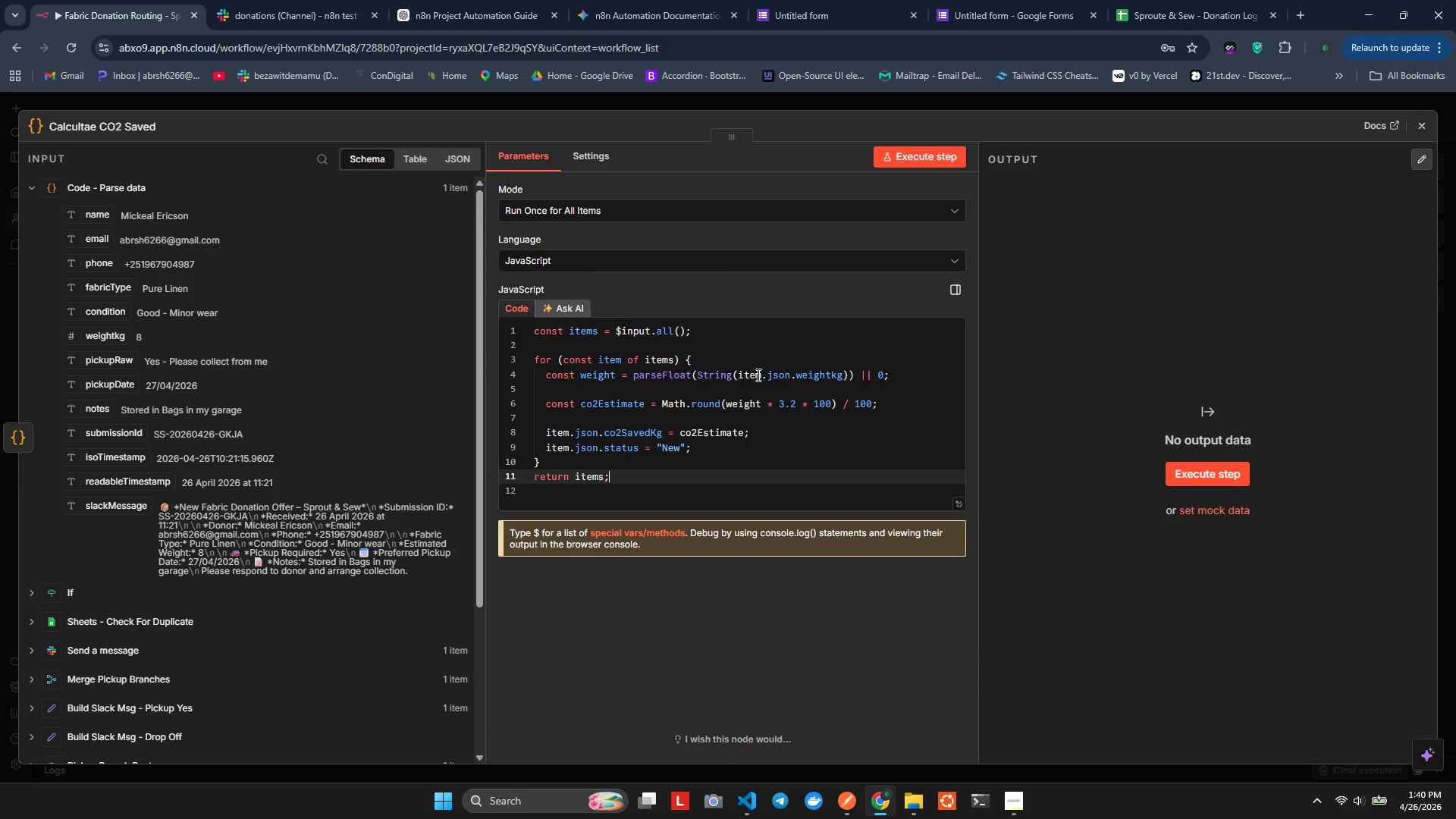 
key(Alt+Shift+F)
 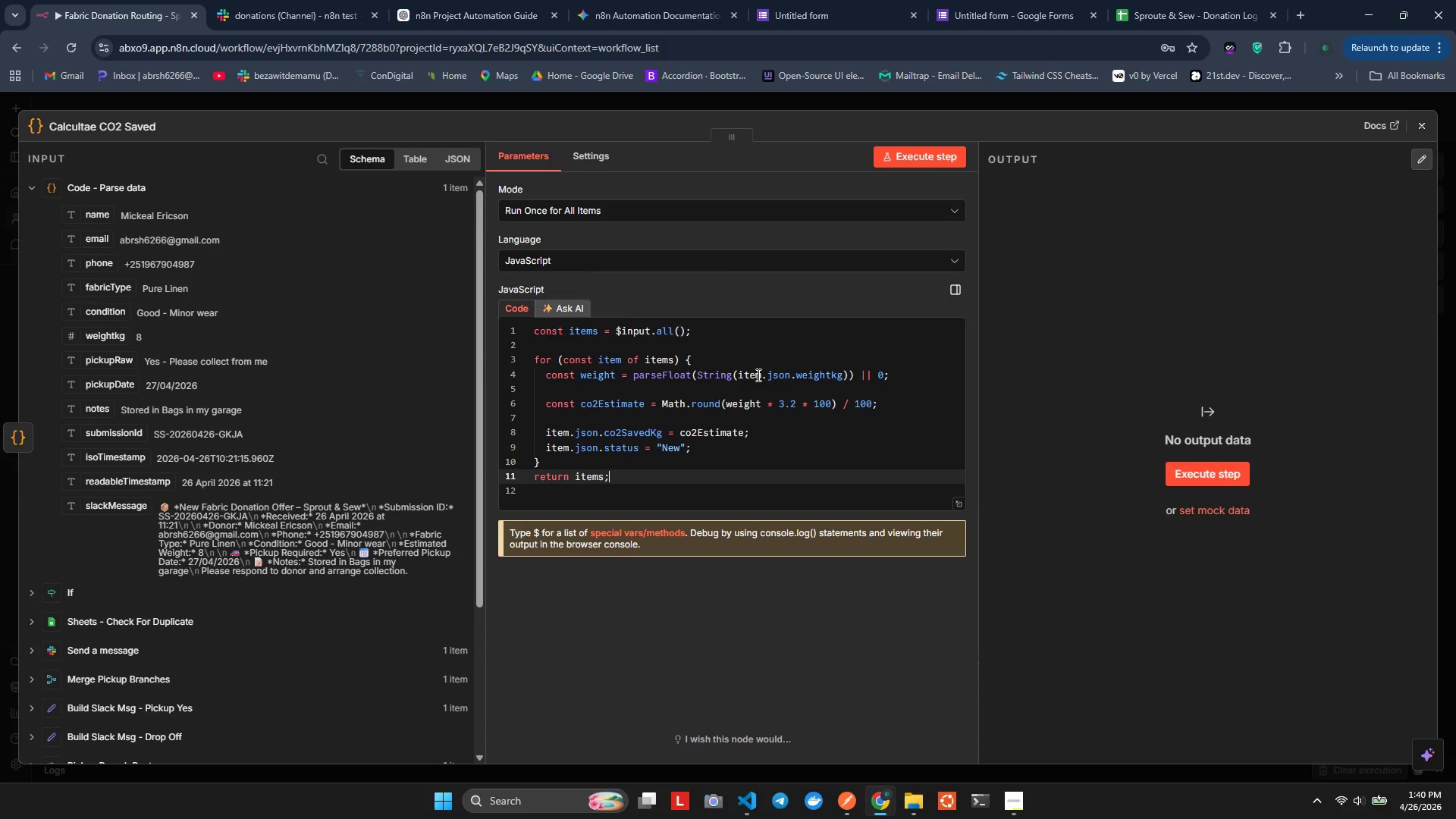 
key(Control+ControlLeft)
 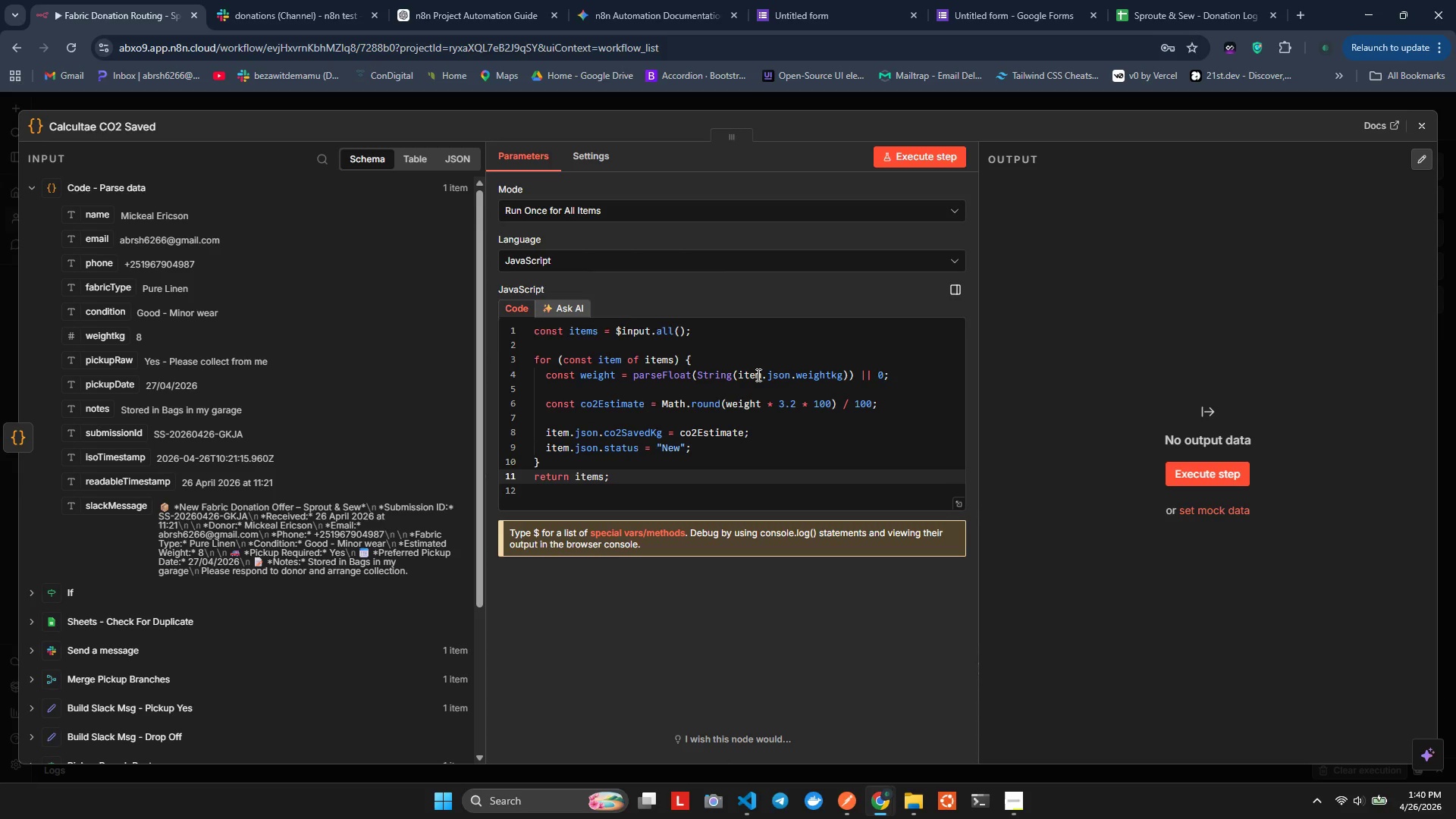 
key(Control+S)
 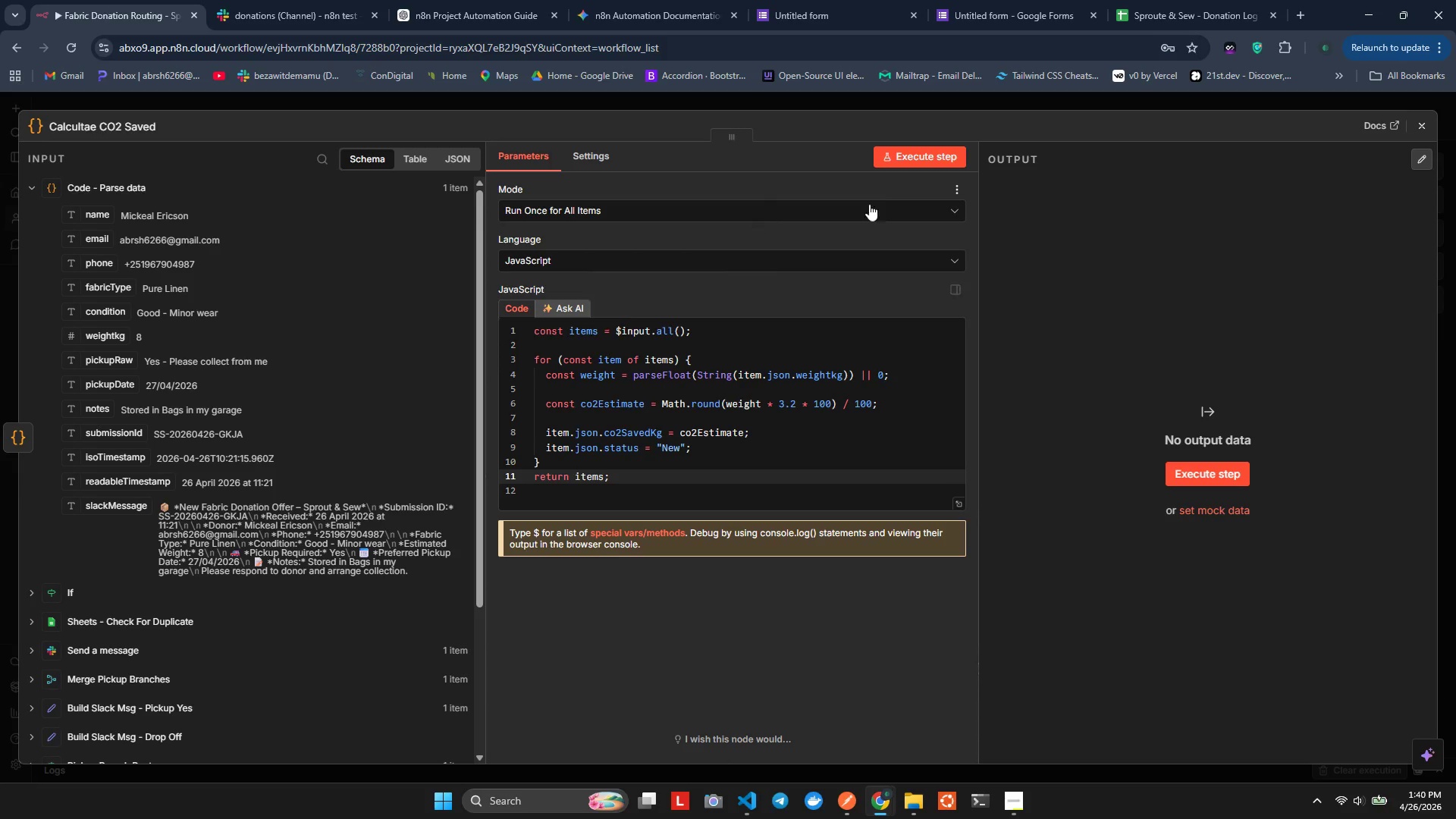 
left_click([916, 150])
 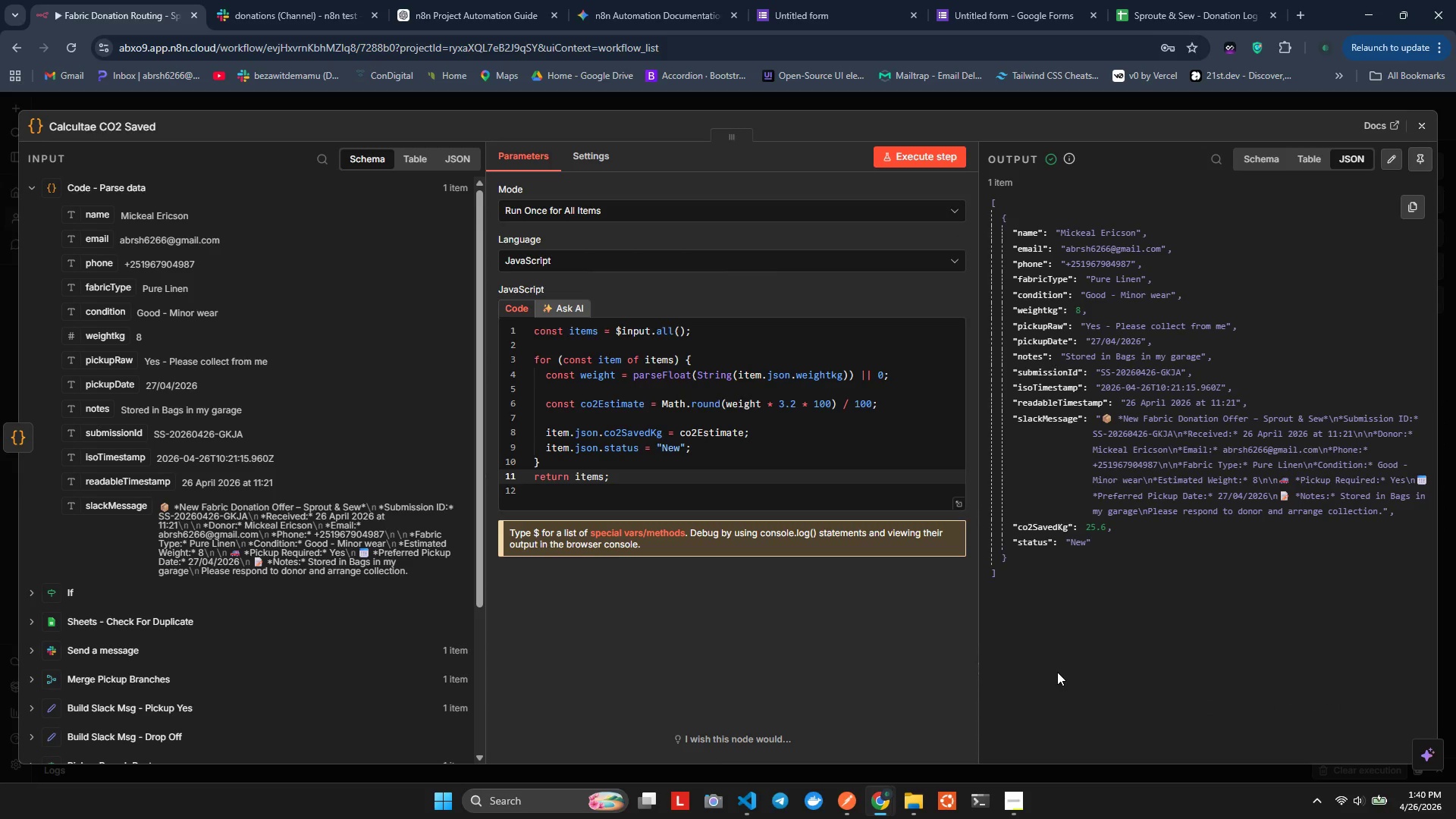 
wait(17.05)
 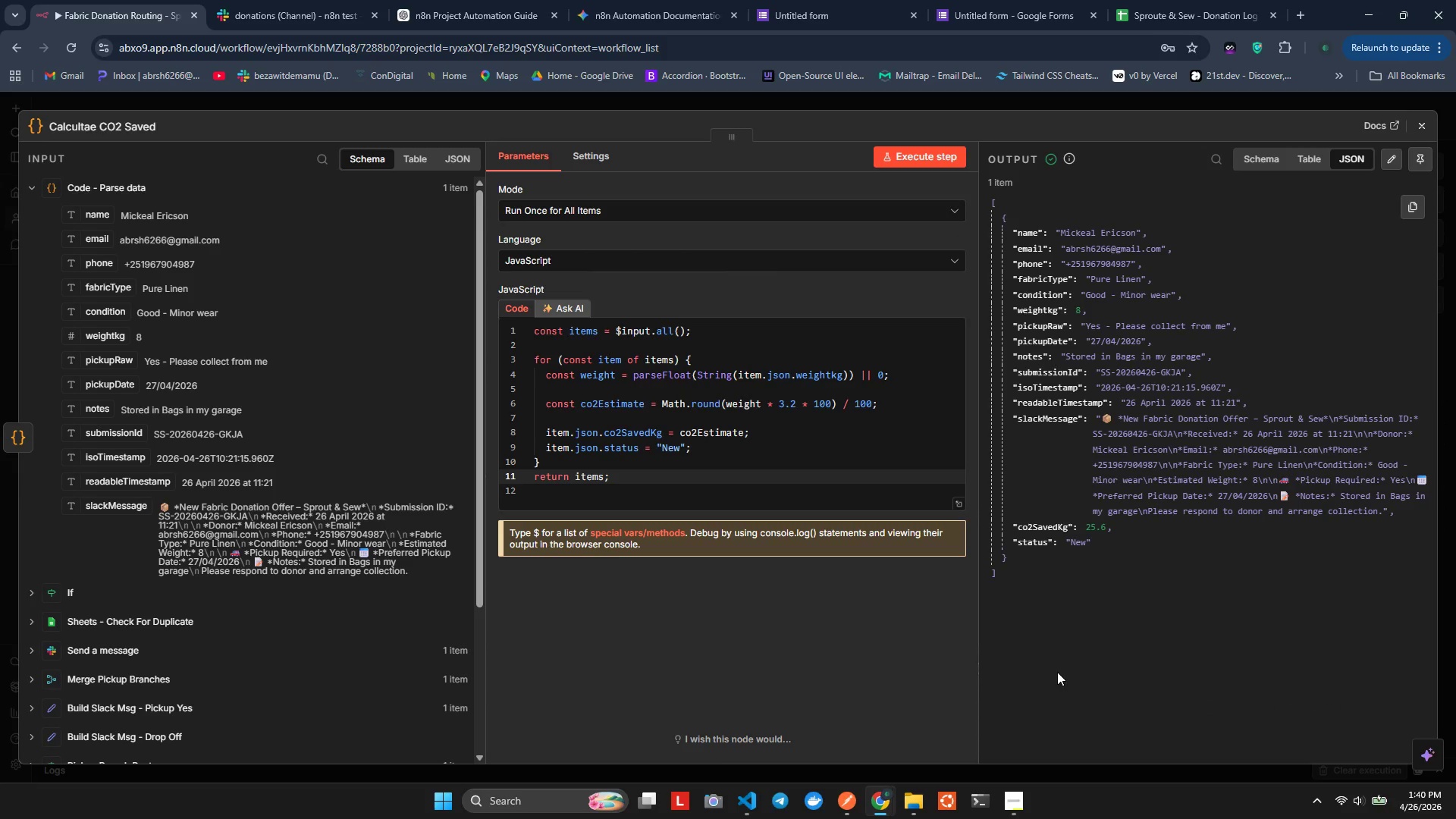 
left_click([1420, 120])
 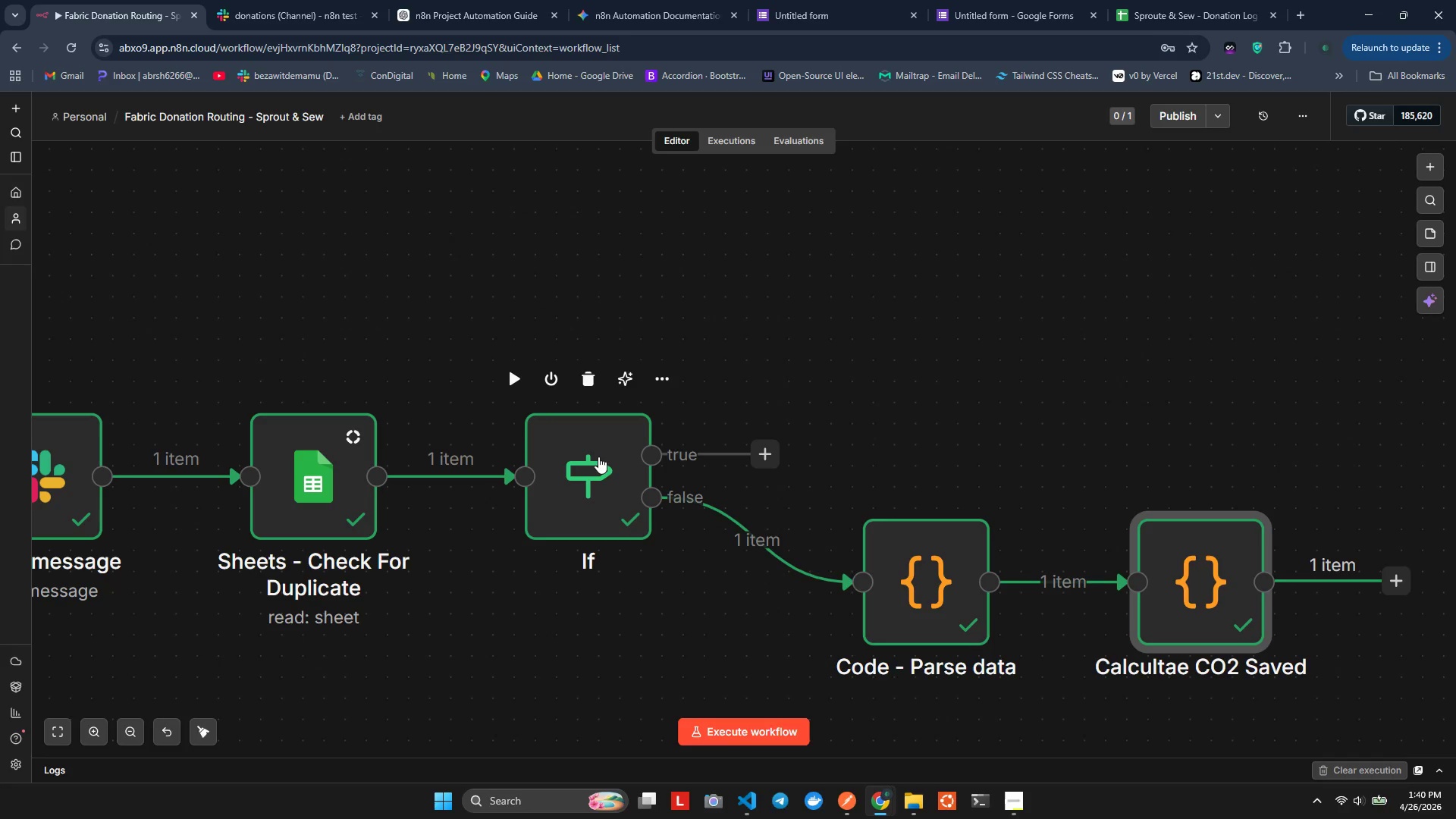 
double_click([597, 460])
 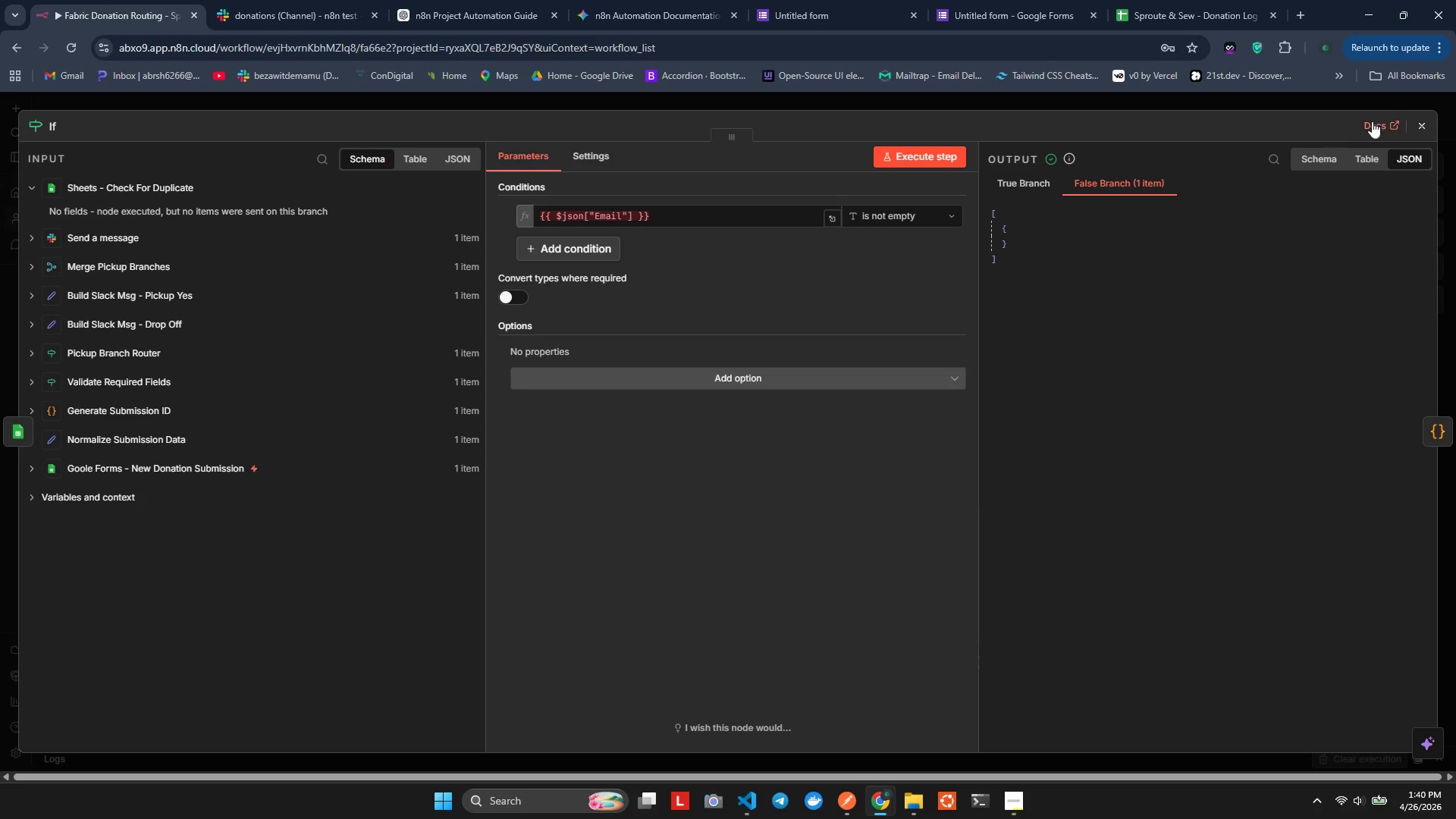 
left_click([1416, 123])
 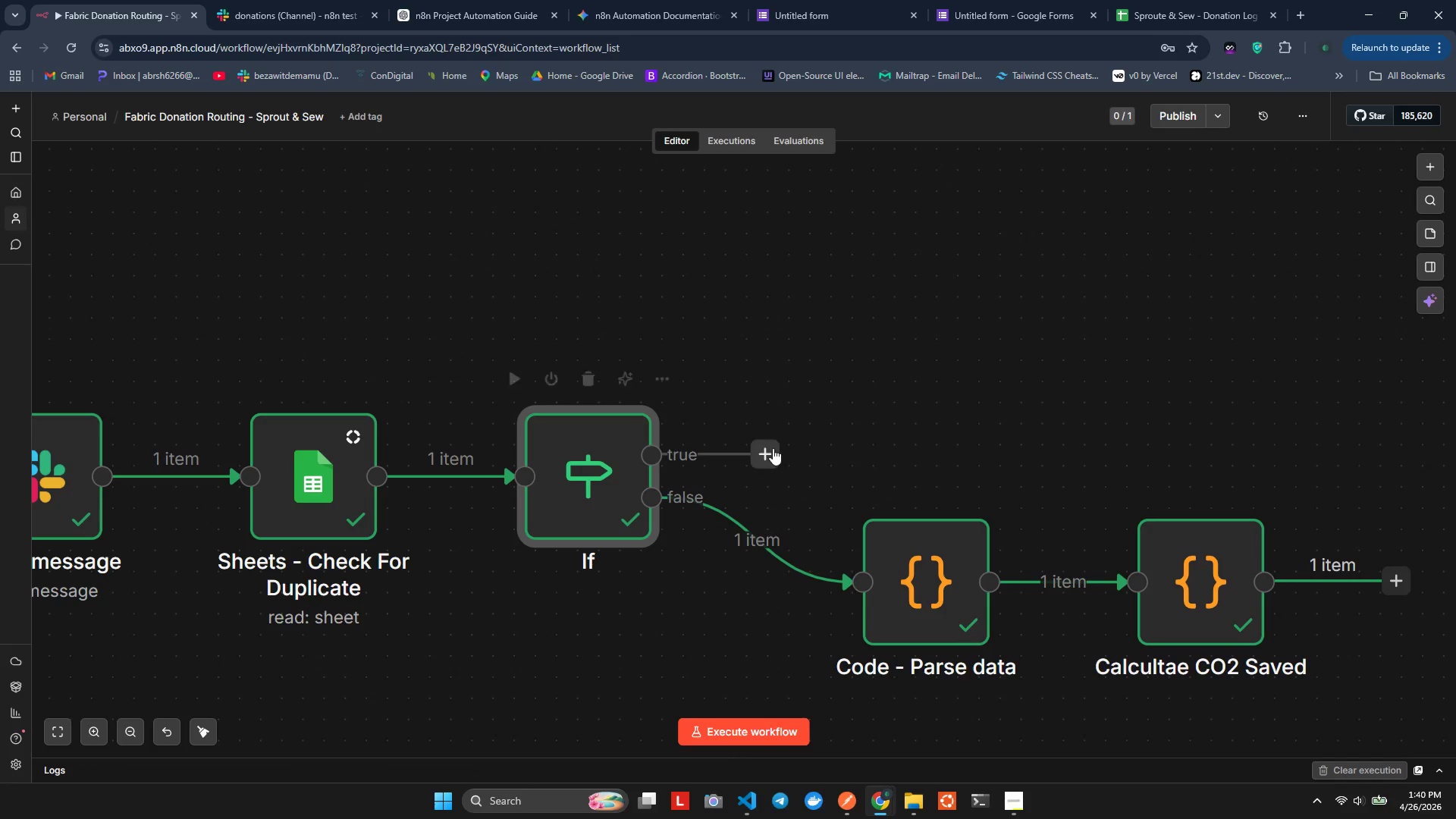 
left_click([773, 448])
 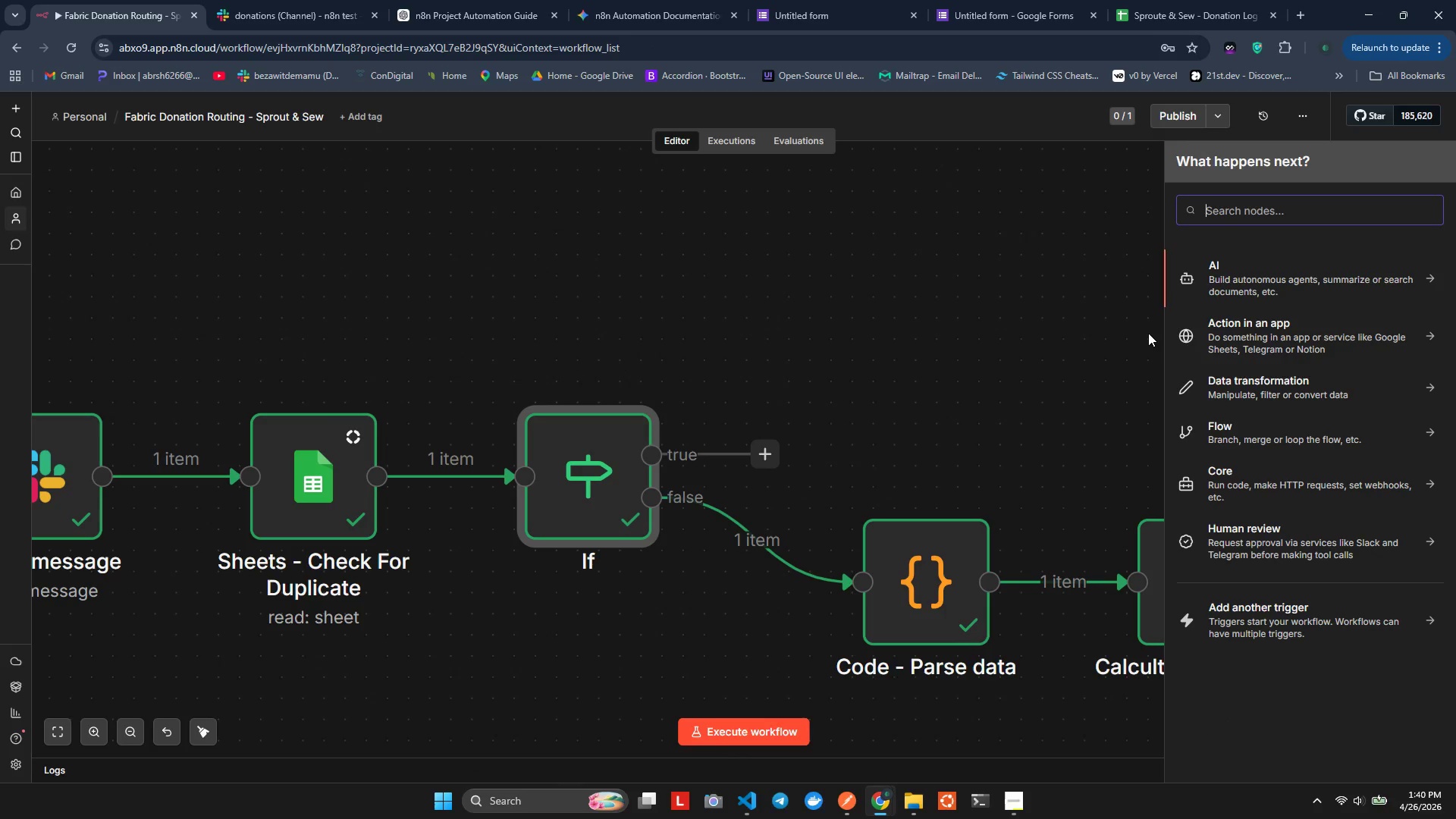 
type(Sack)
 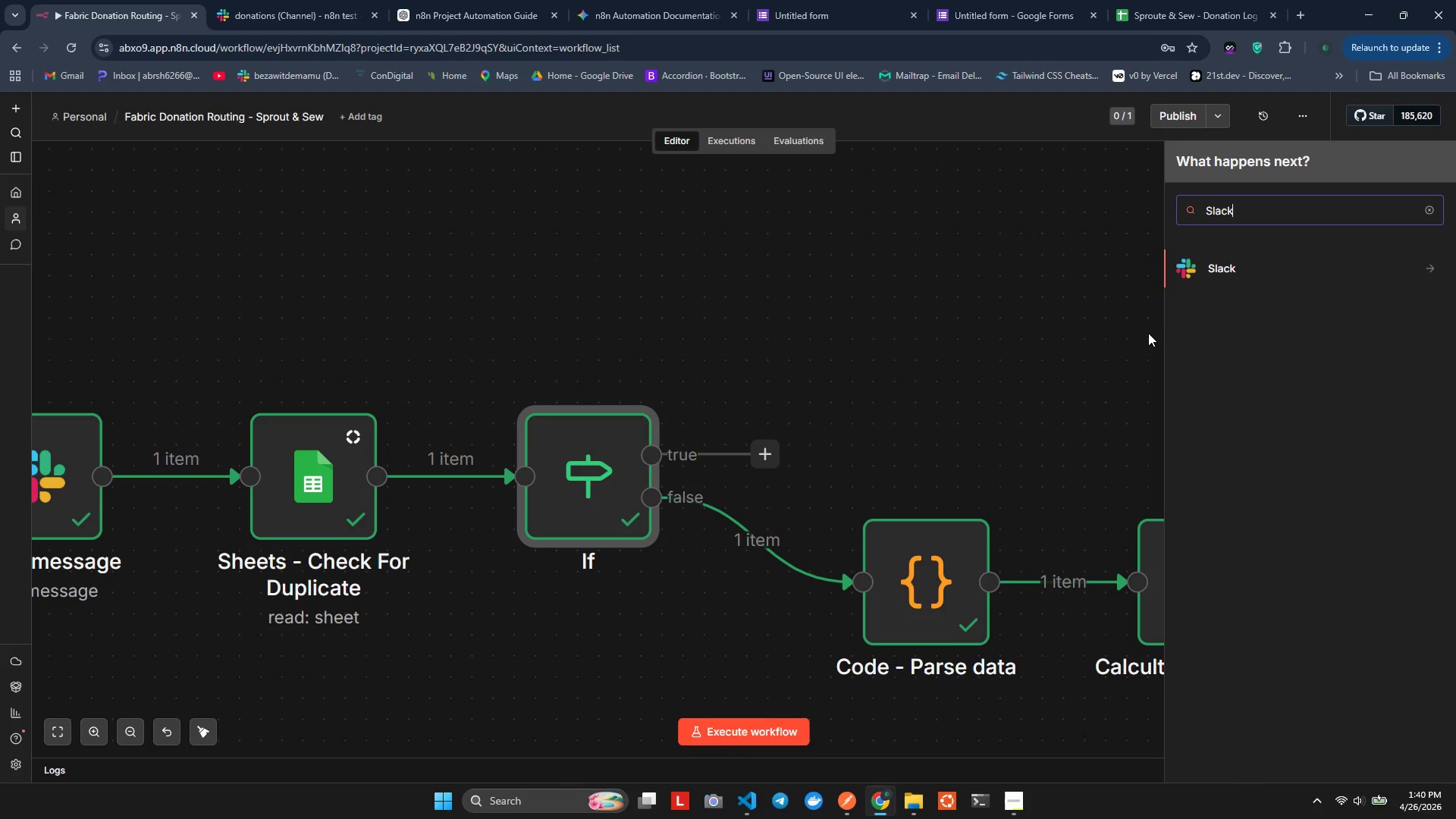 
hold_key(key=L, duration=0.48)
 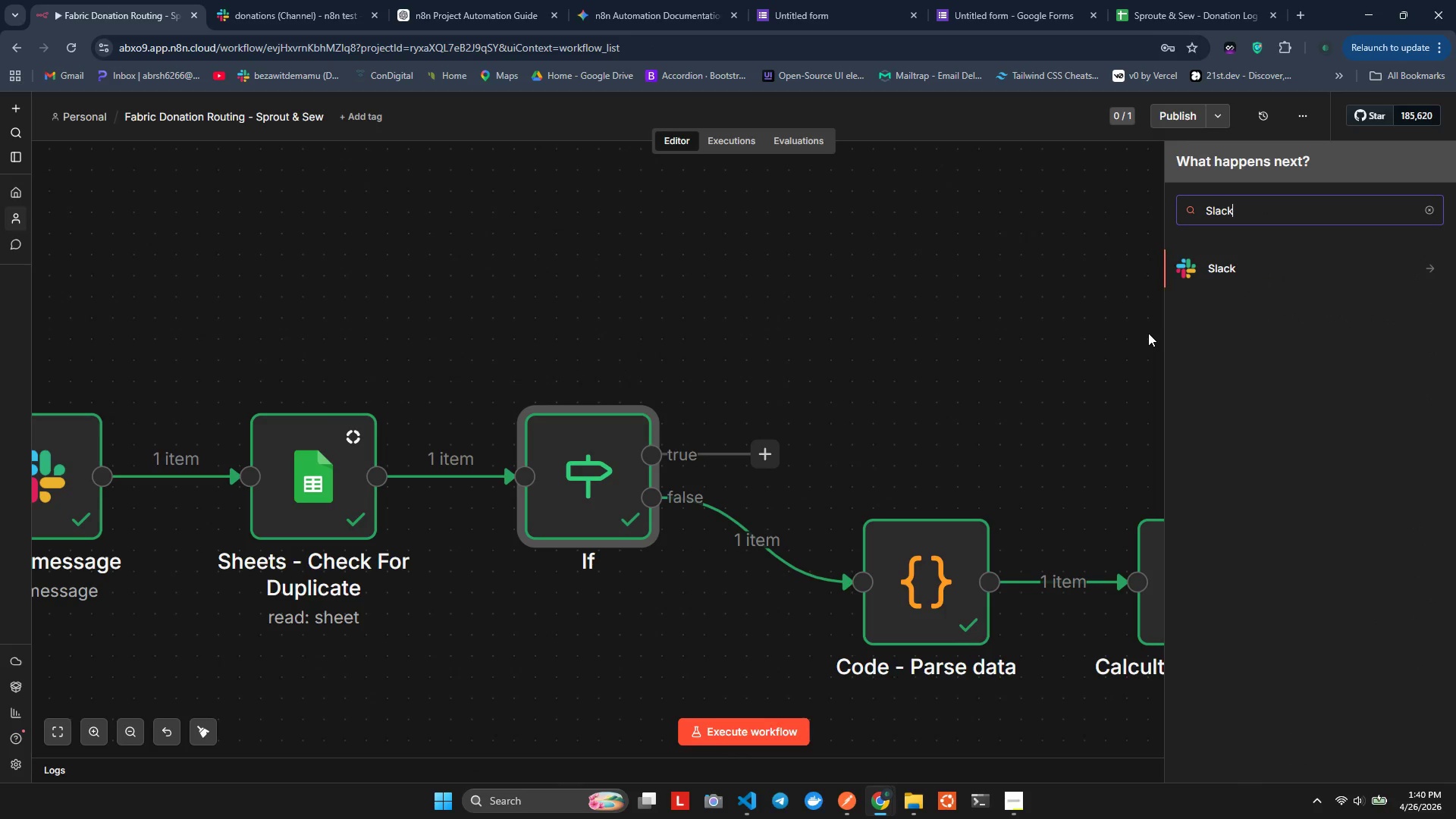 
key(Enter)
 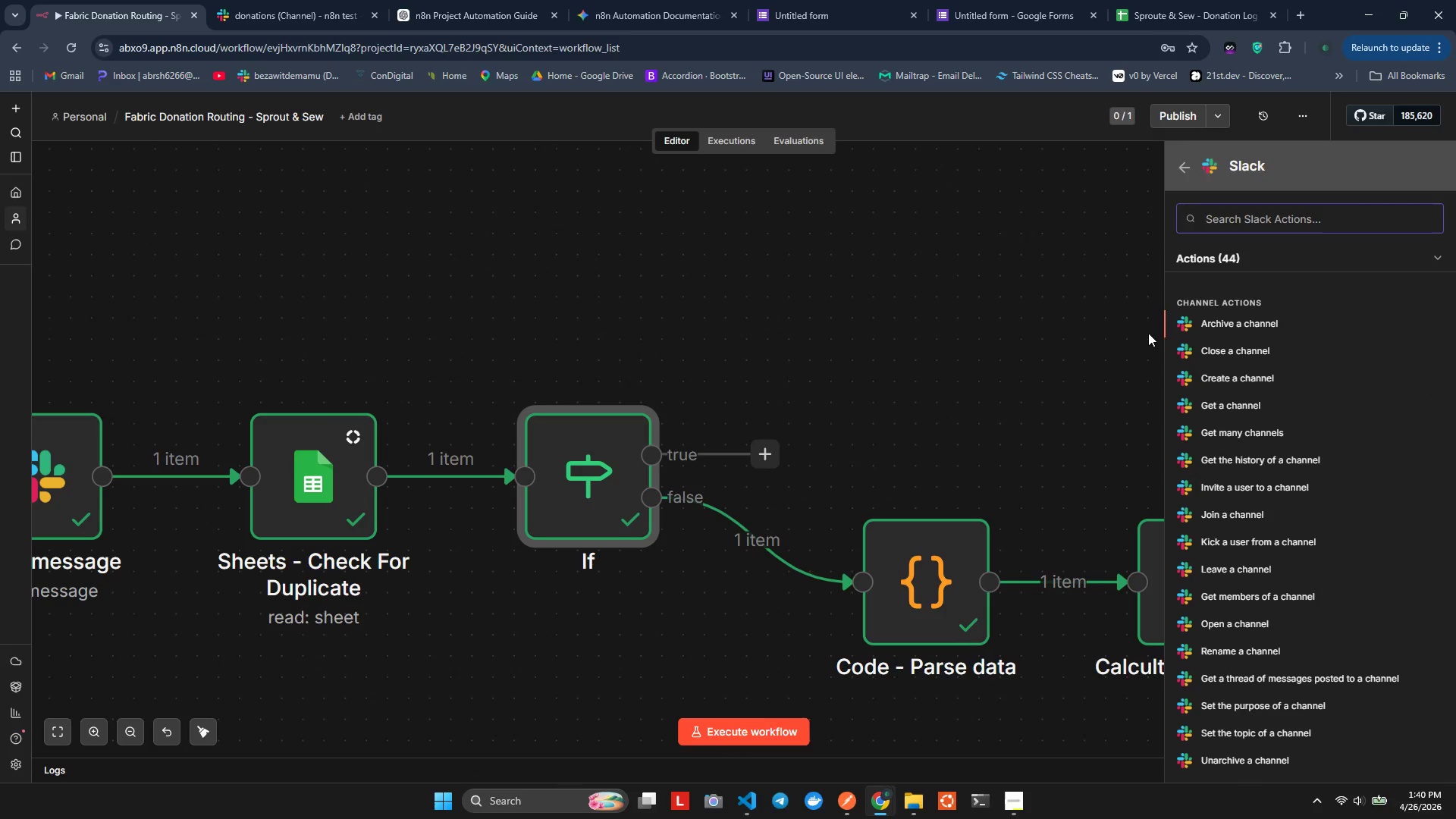 
type(send)
 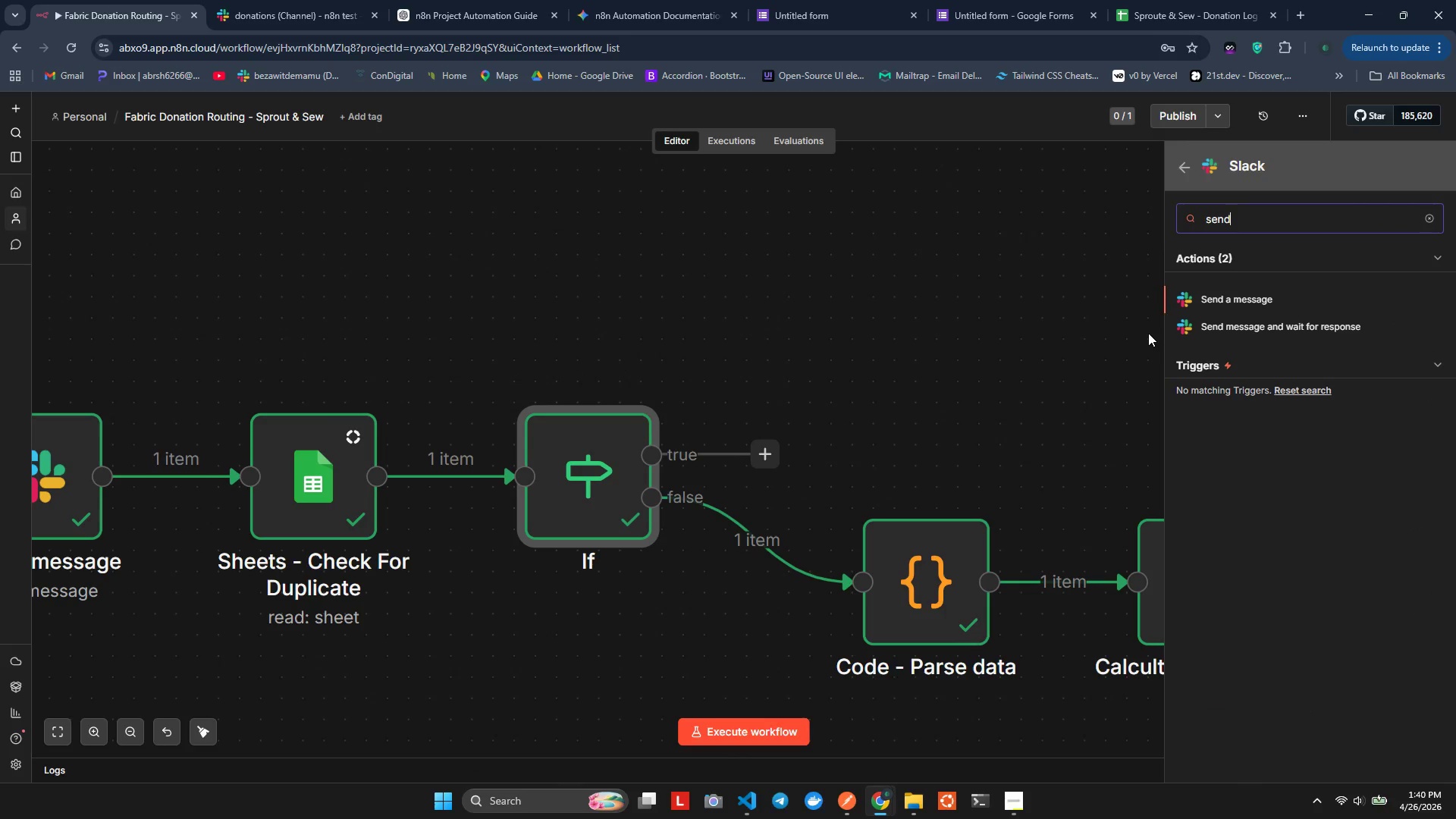 
key(Enter)
 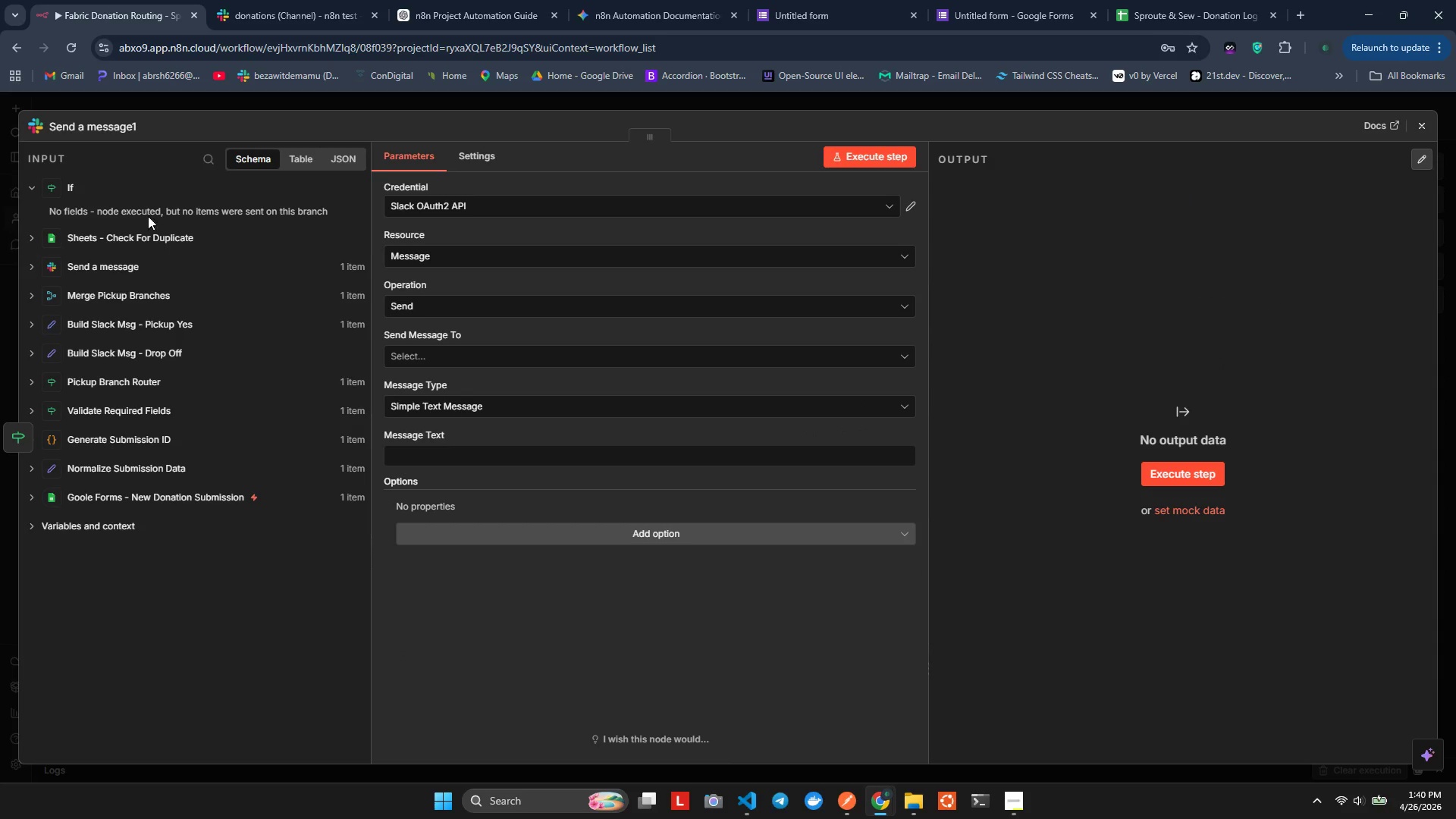 
left_click([121, 132])
 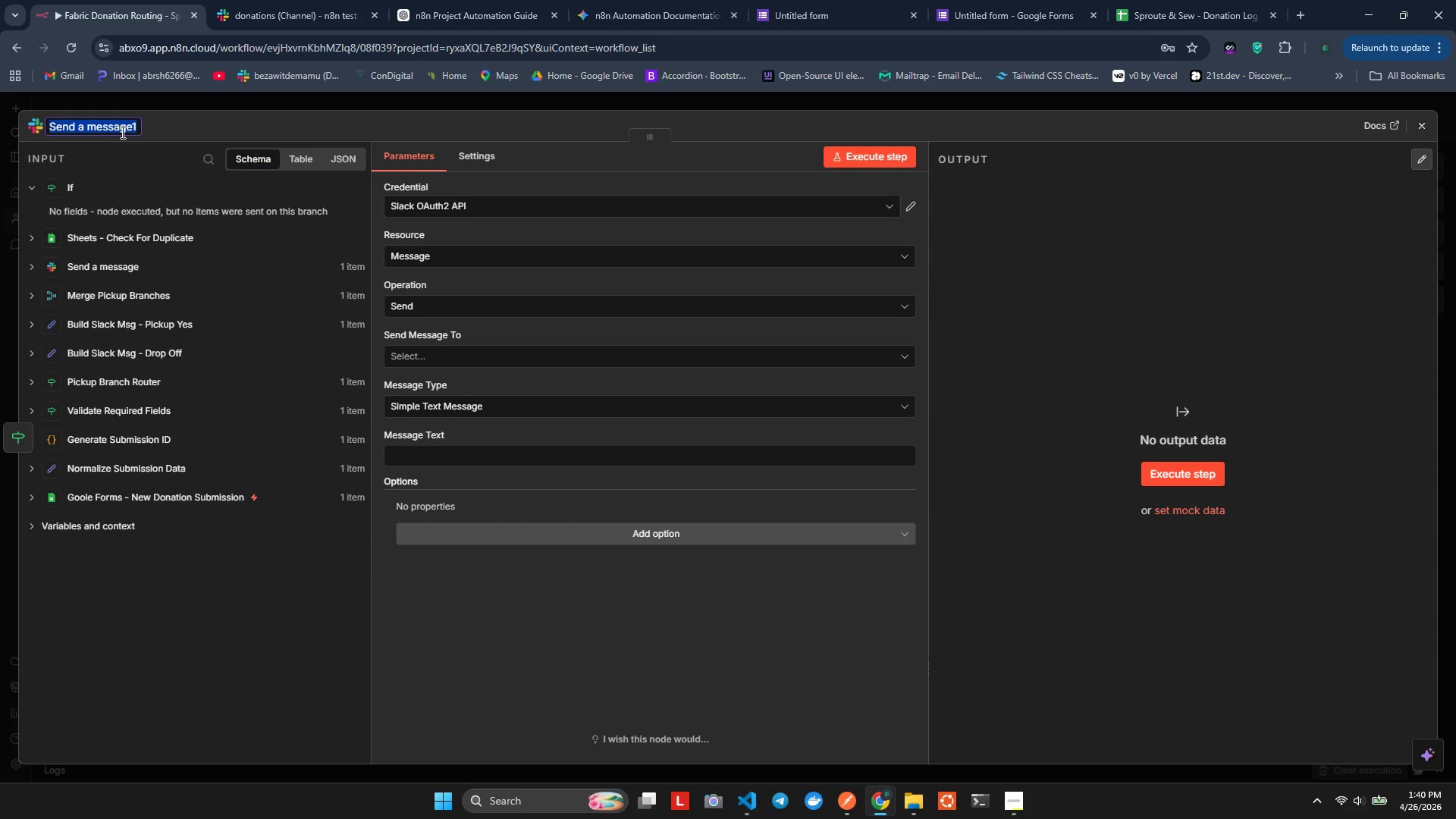 
type(sack - Duplicatio)
key(Backspace)
type(e)
key(Backspace)
key(Backspace)
type(e warning)
 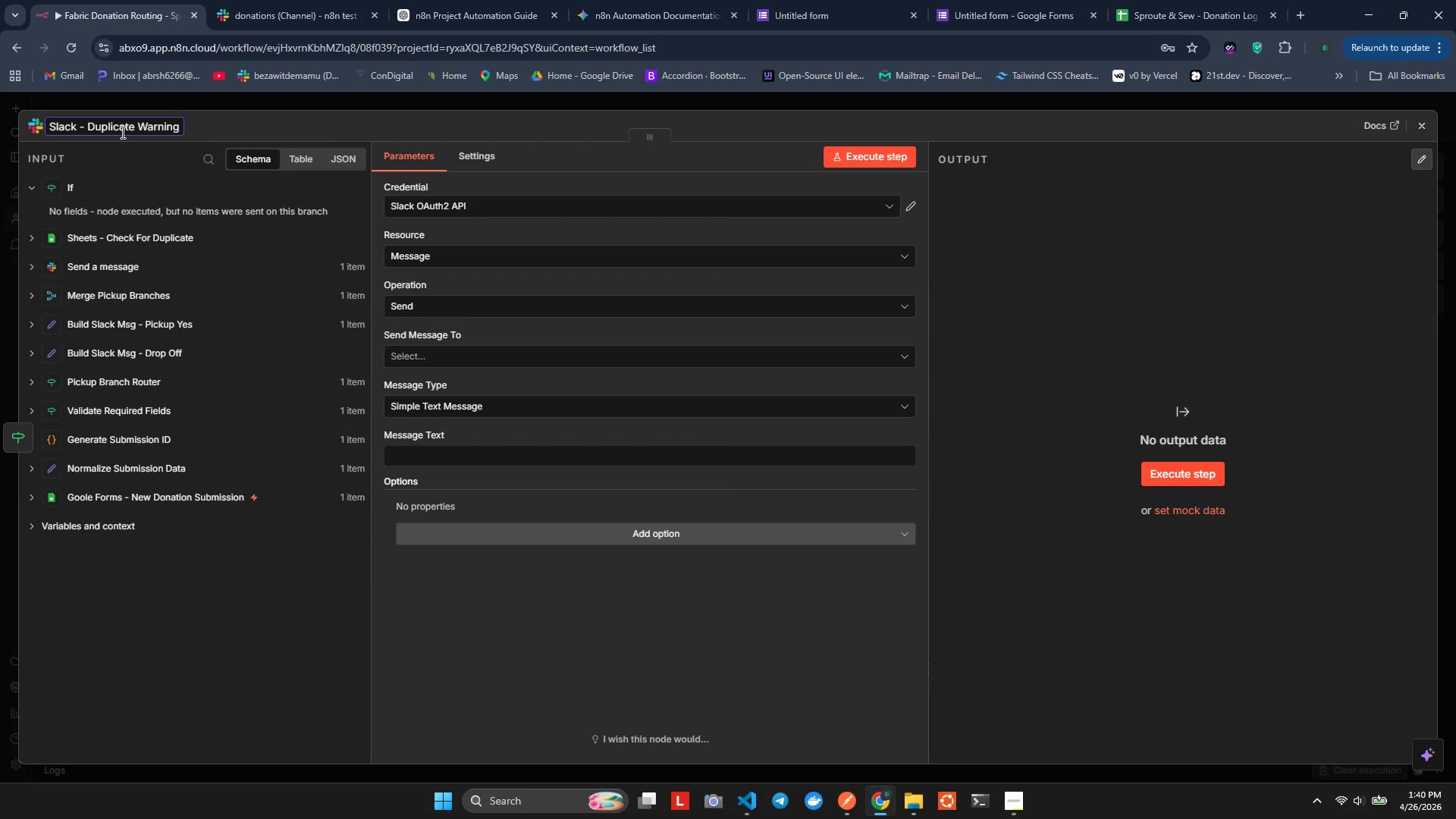 
left_click([253, 695])
 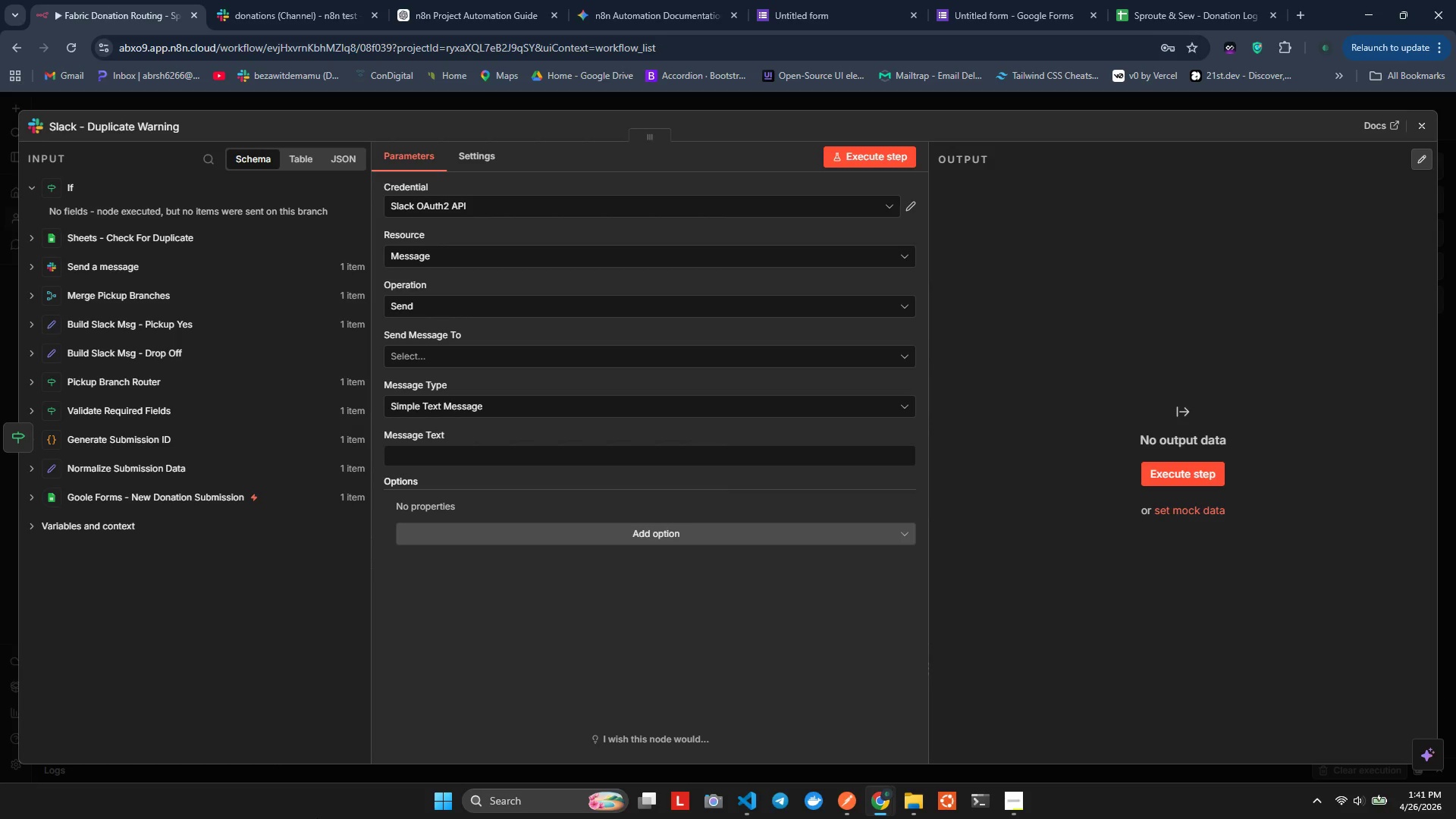 
wait(70.17)
 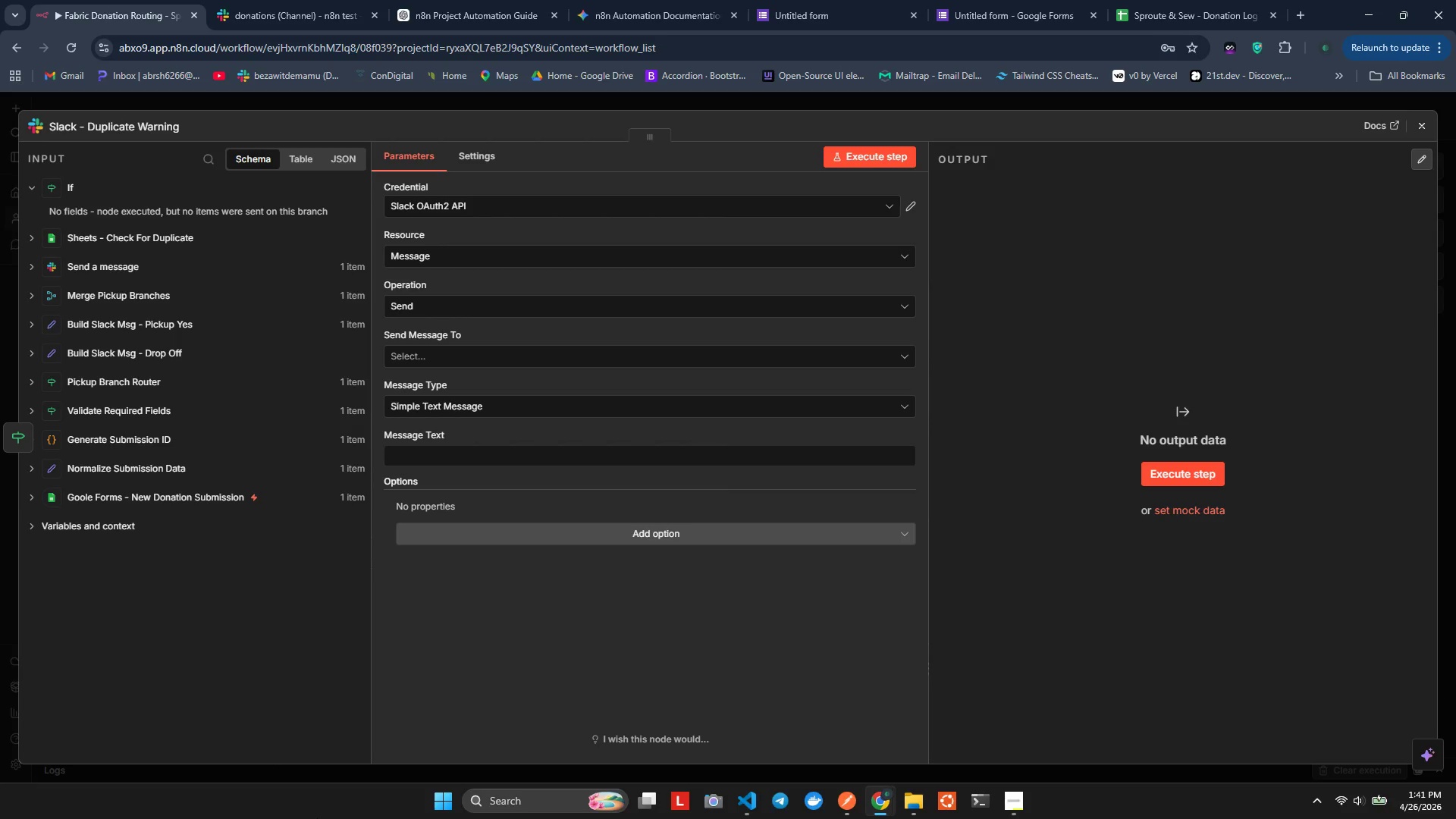 
left_click([479, 356])
 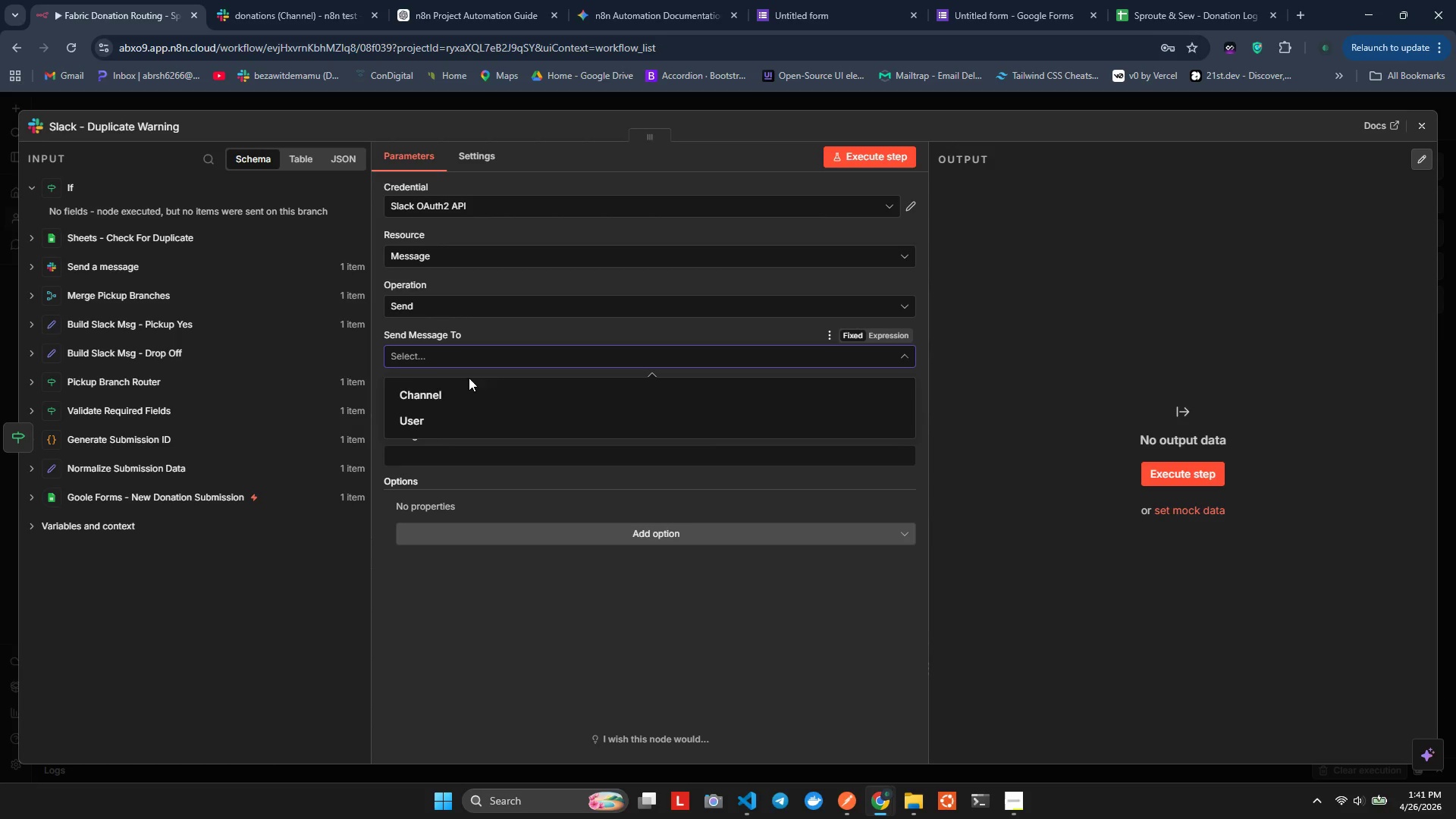 
left_click([463, 384])
 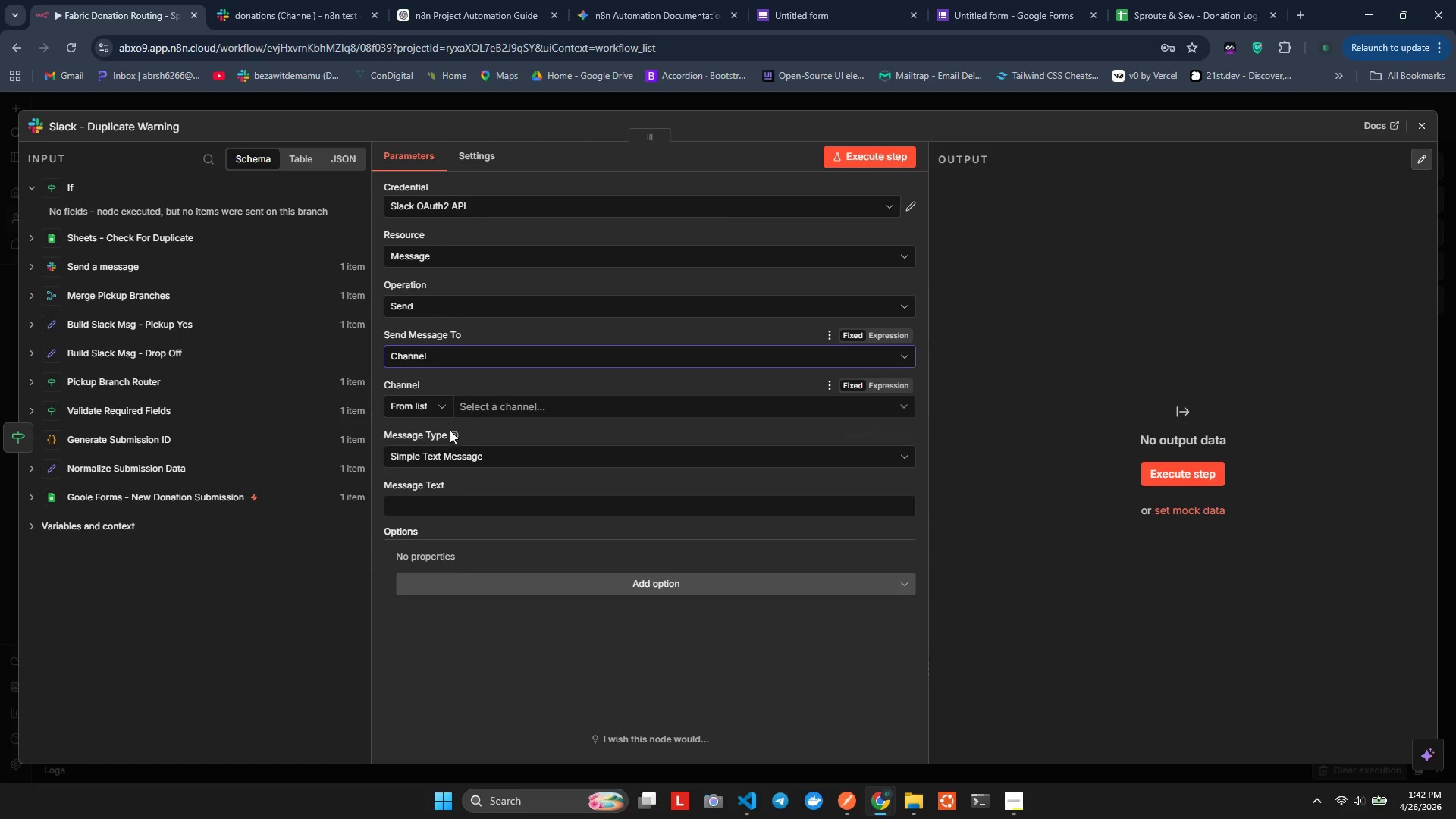 
left_click([502, 399])
 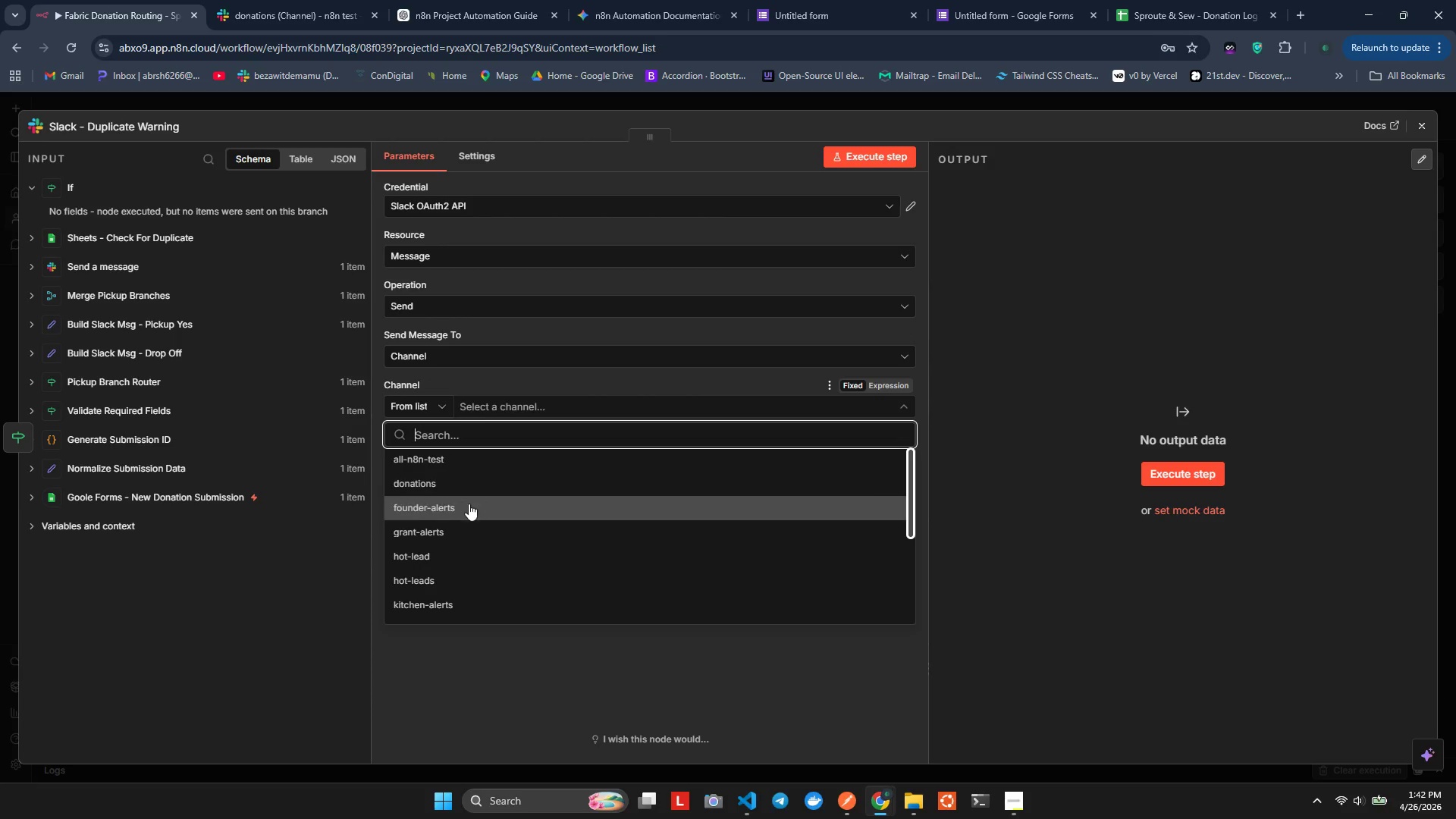 
left_click([477, 485])
 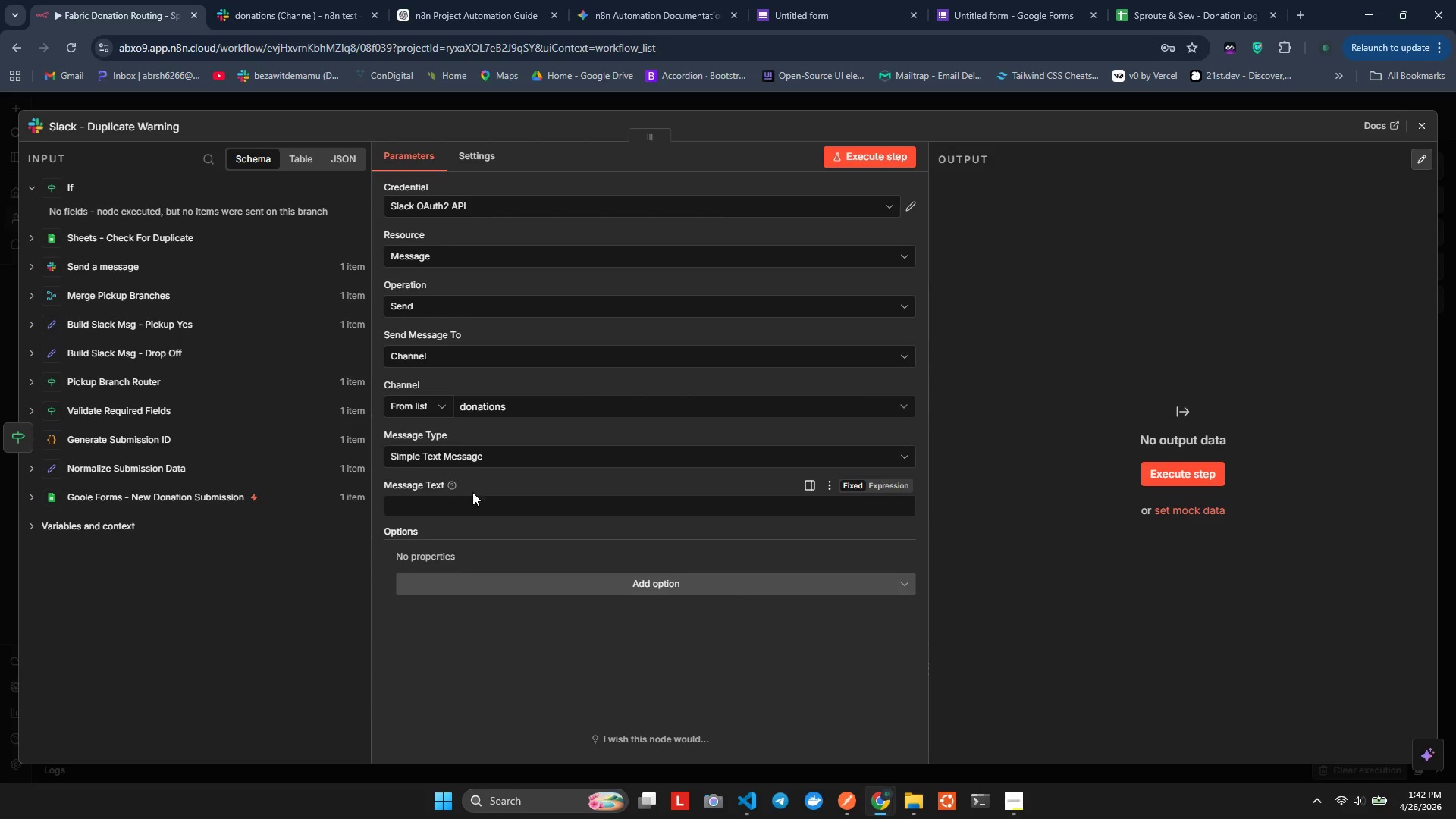 
left_click([463, 504])
 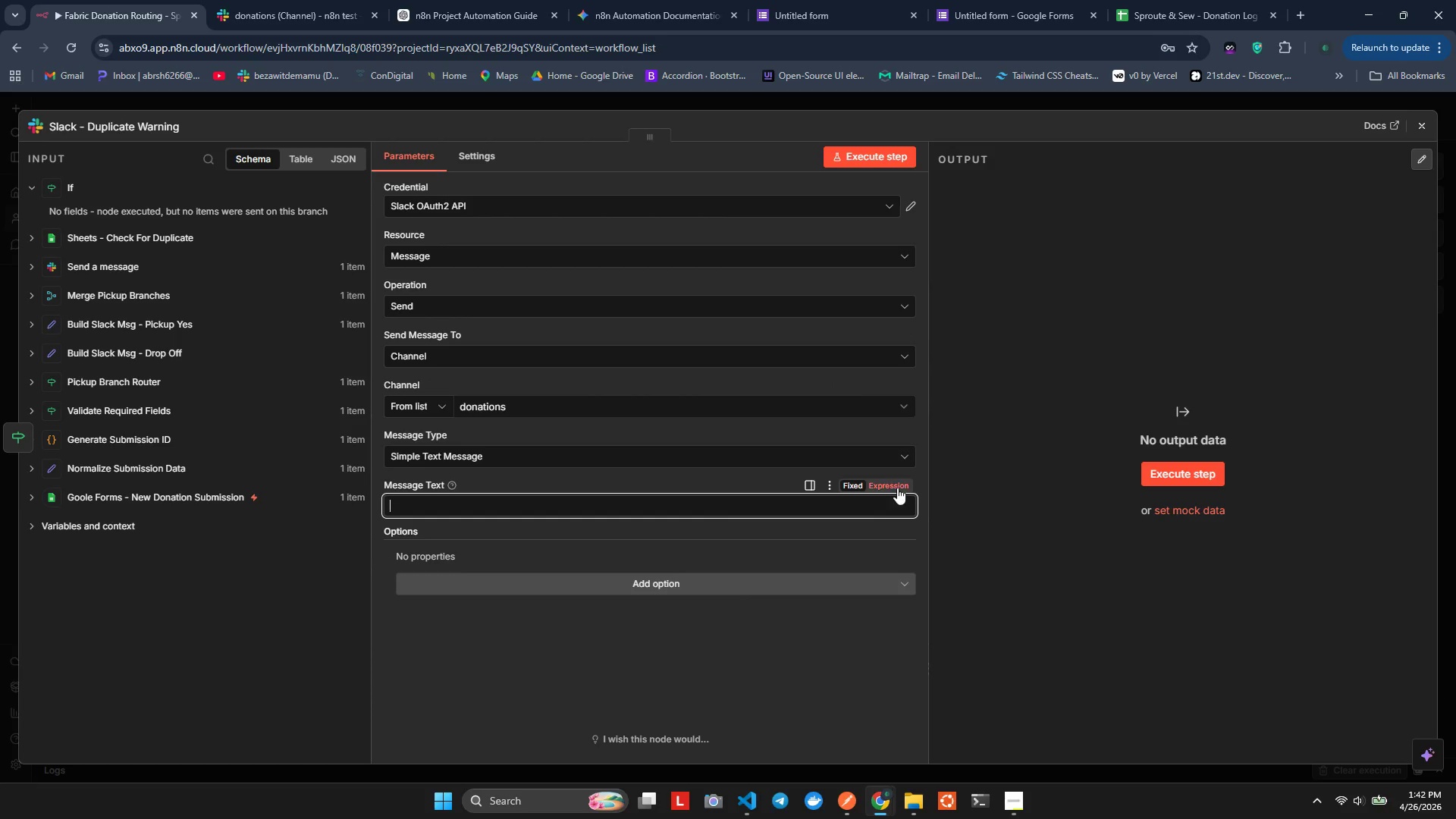 
left_click([902, 484])
 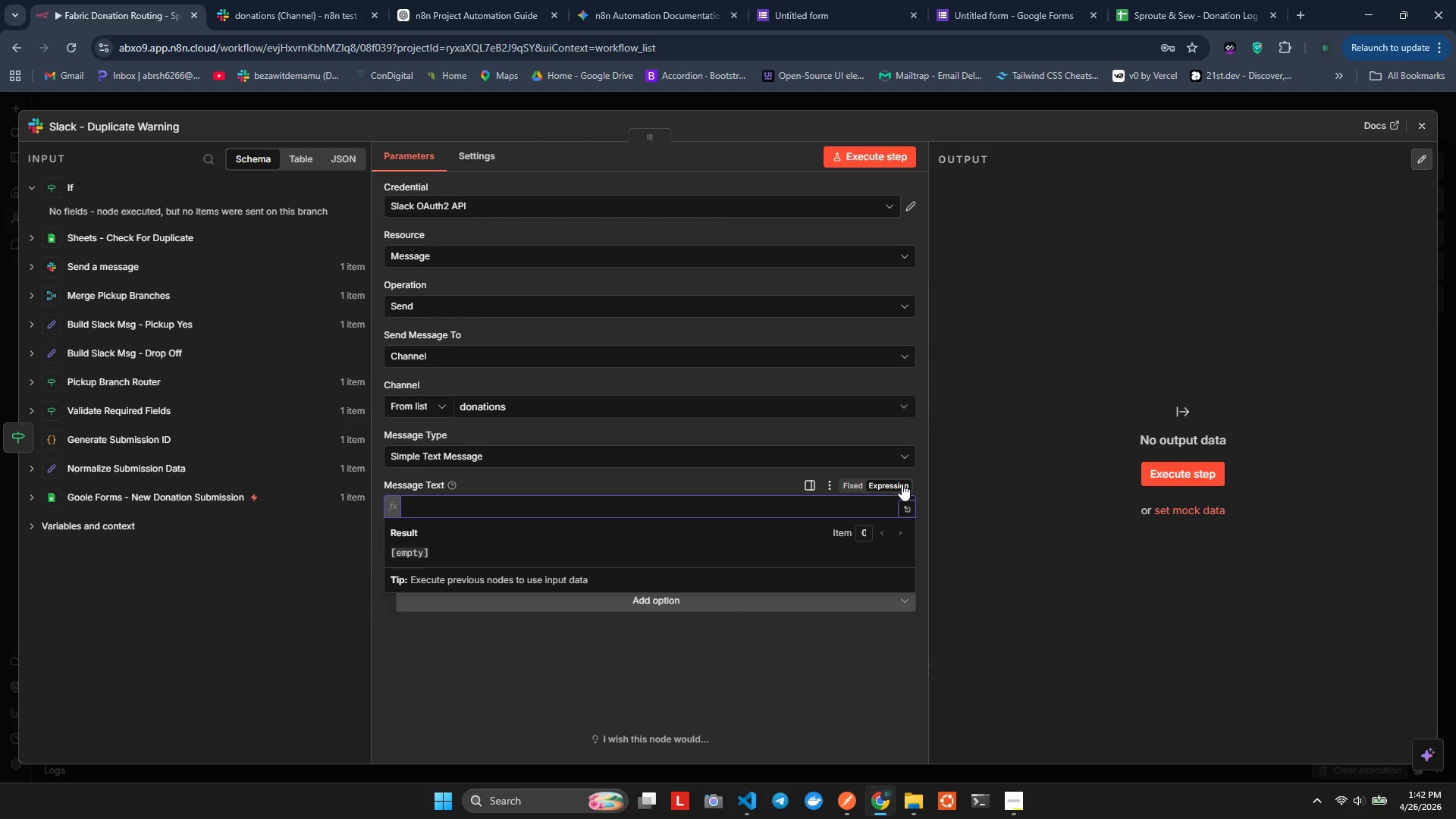 
key(Alt+Tab)
 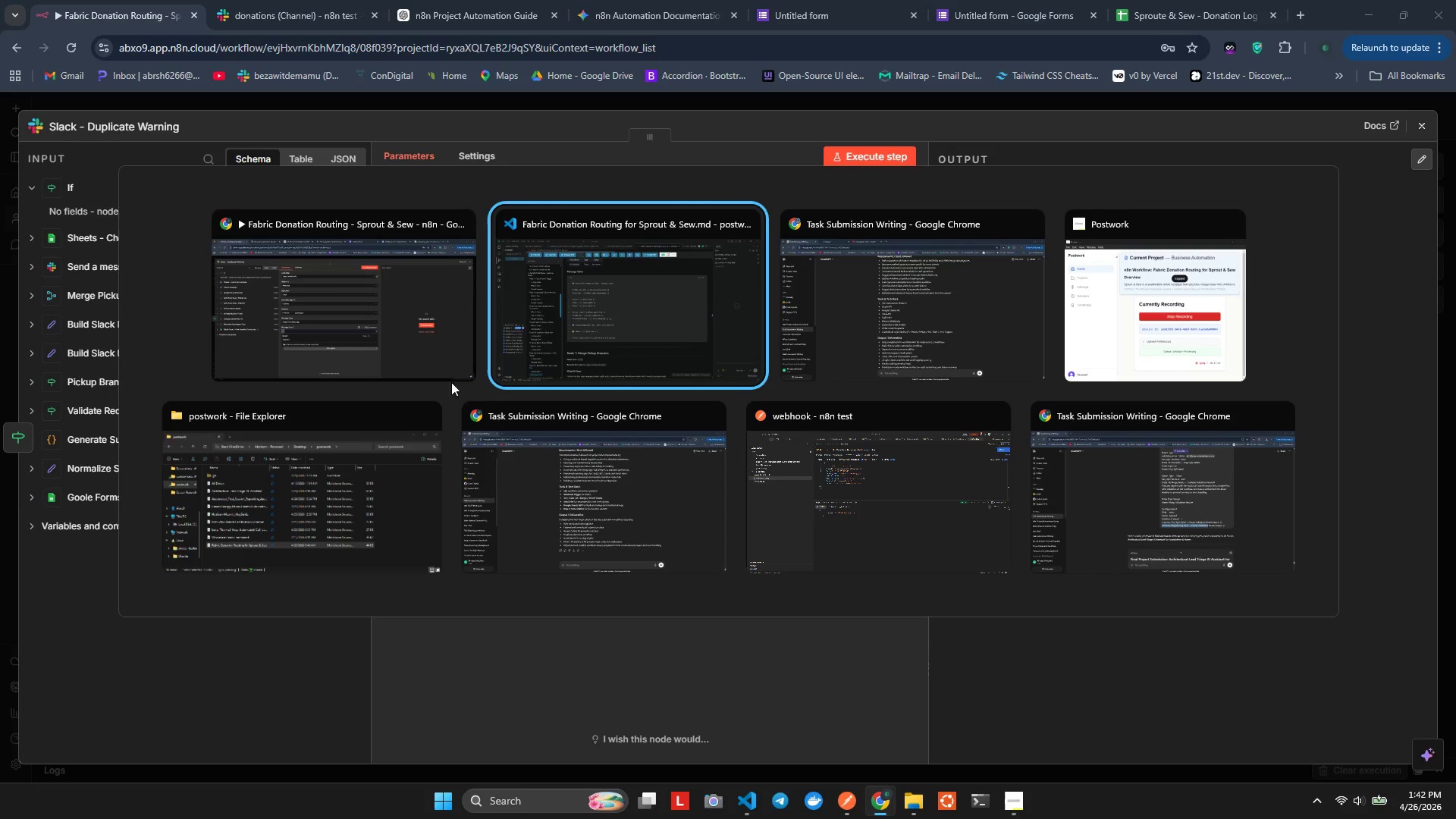 
left_click([403, 353])
 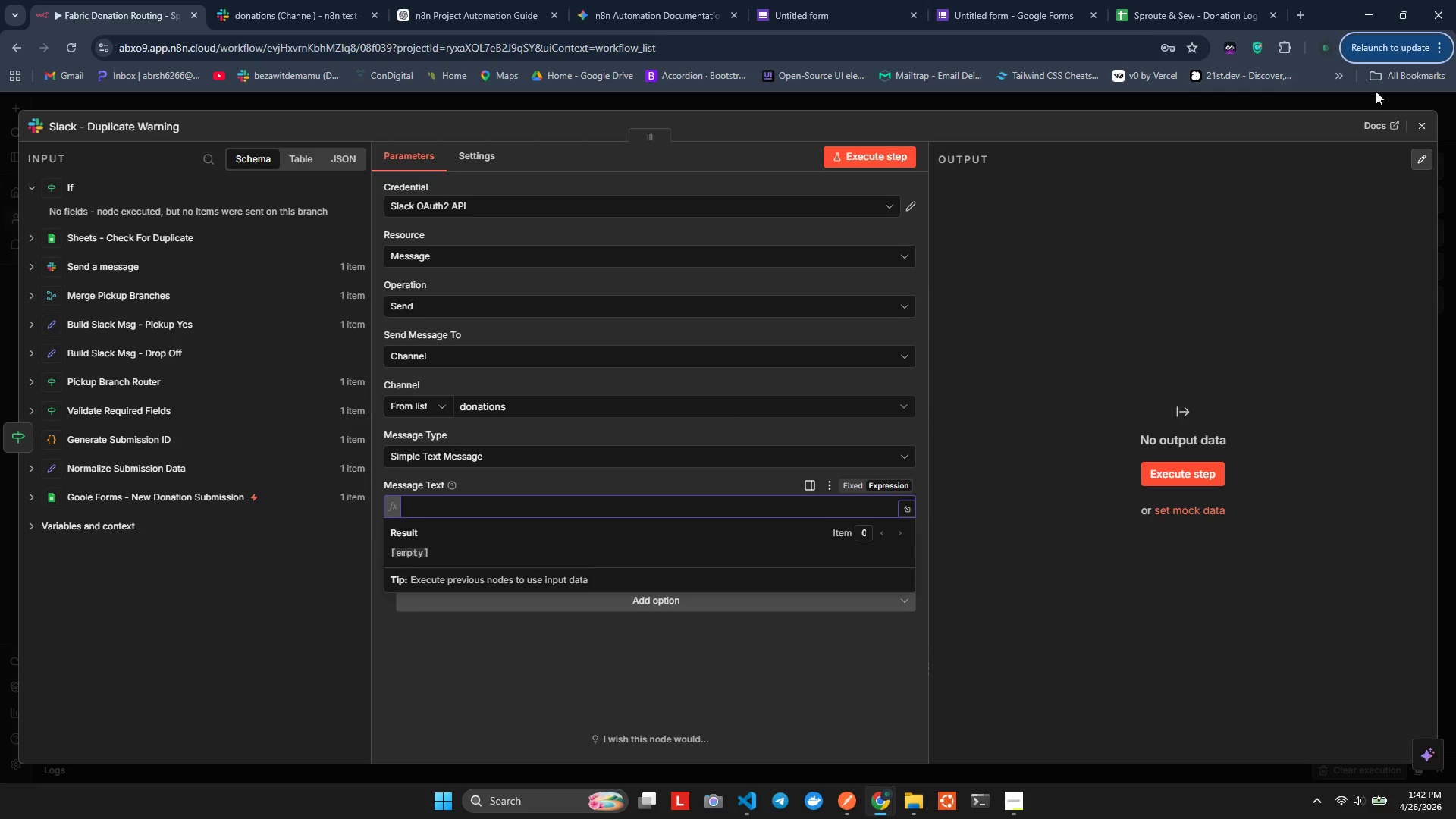 
left_click([1426, 119])
 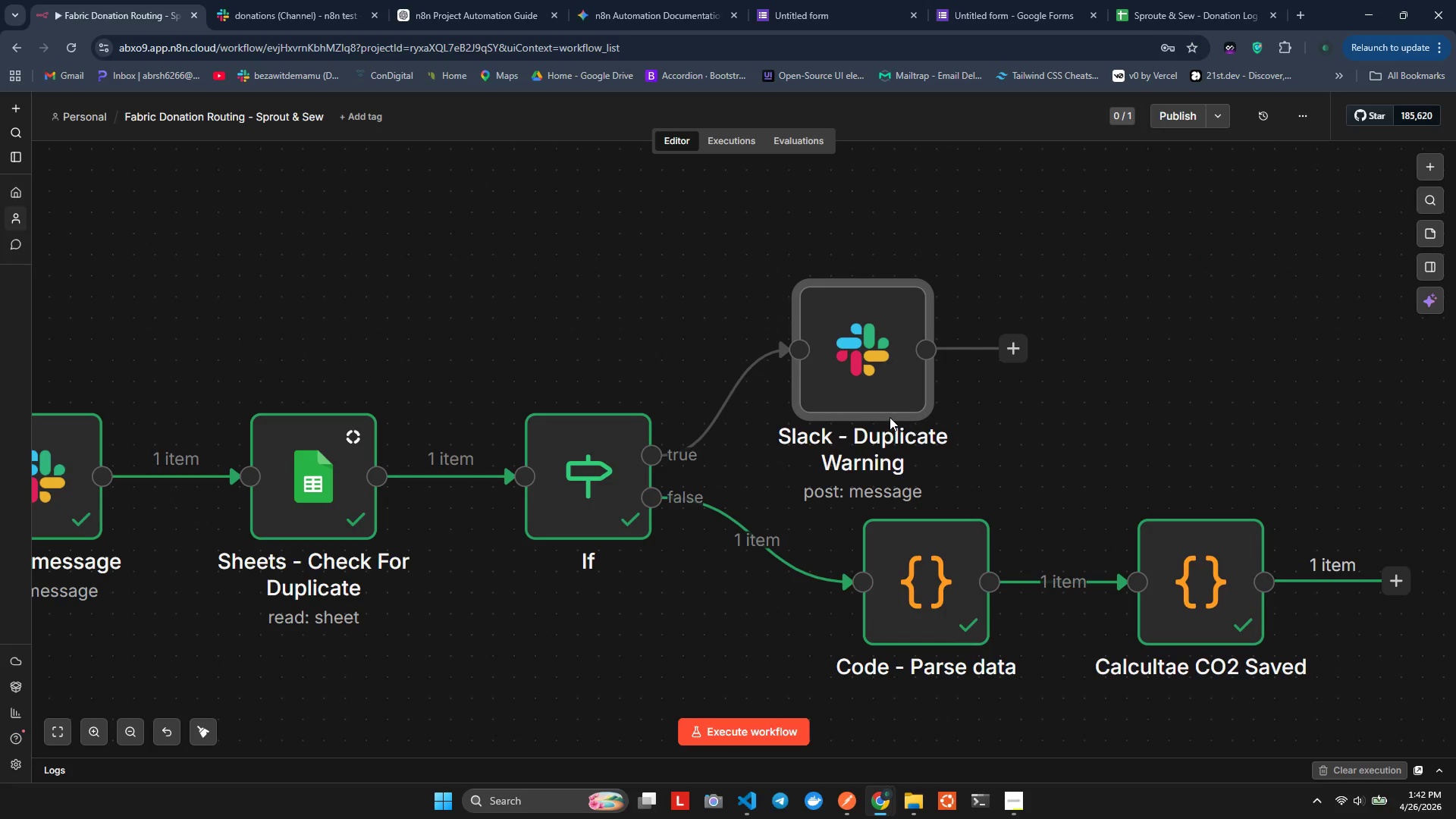 
left_click_drag(start_coordinate=[866, 365], to_coordinate=[1162, 347])
 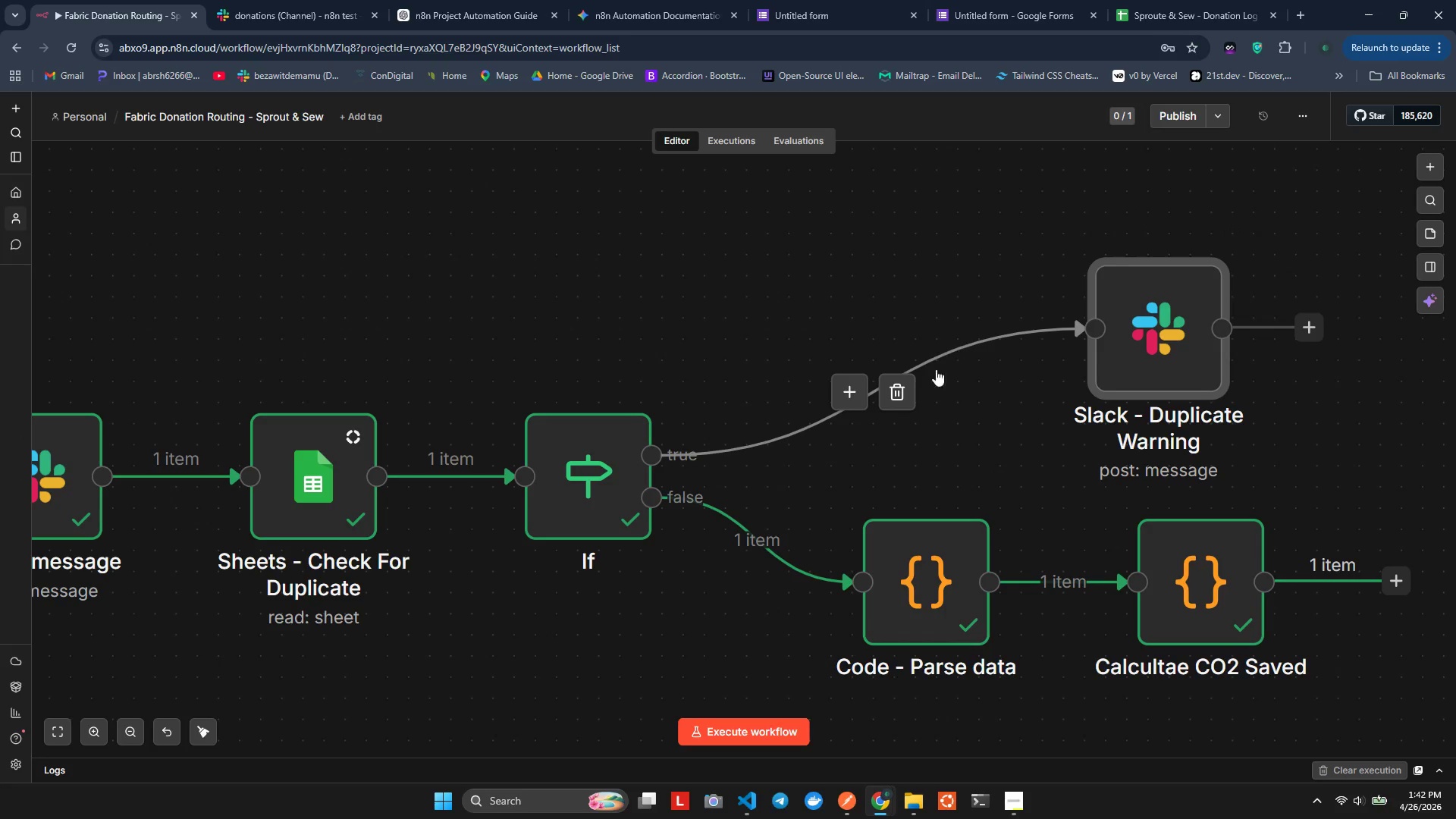 
left_click([907, 383])
 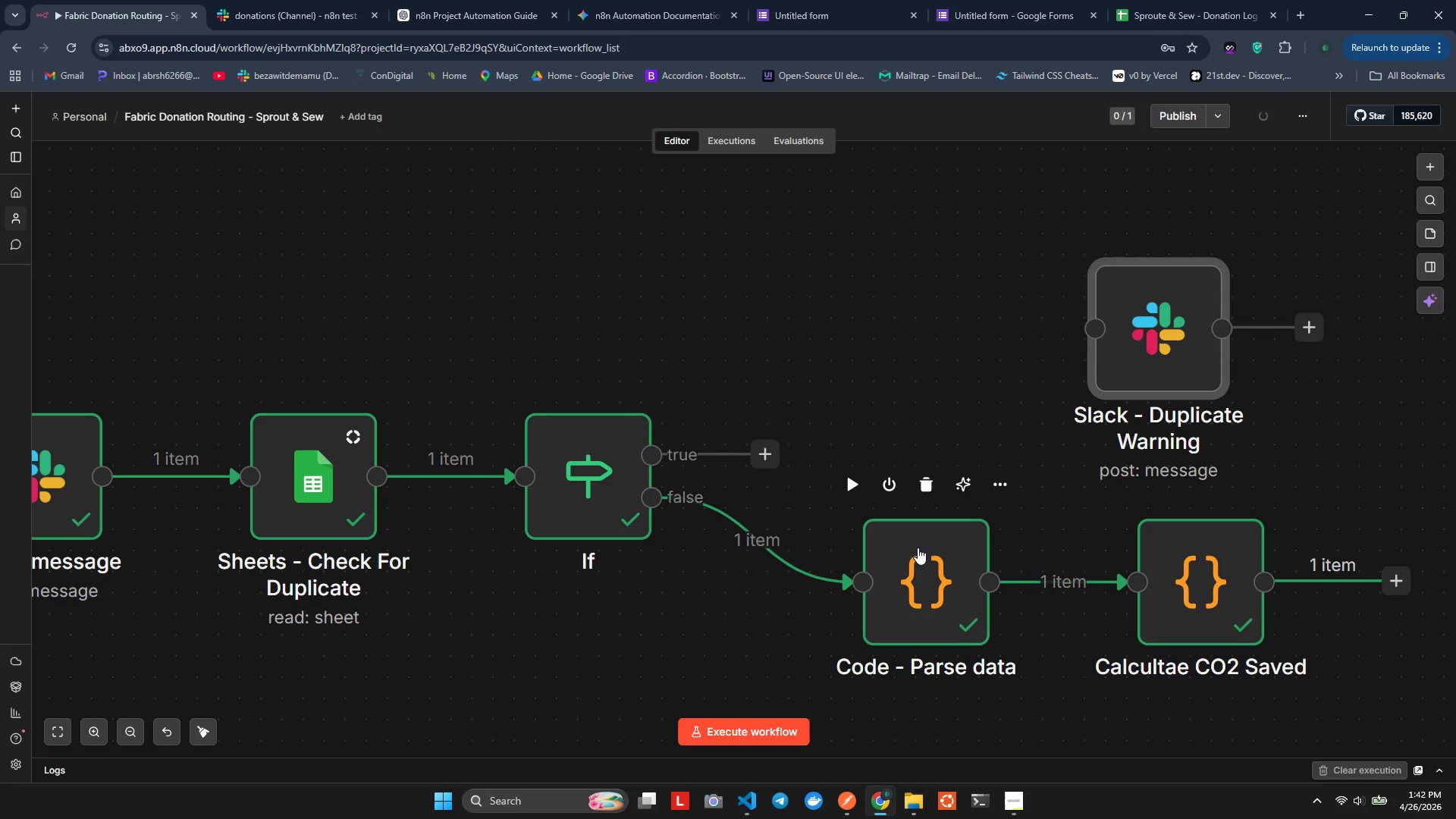 
right_click([918, 548])
 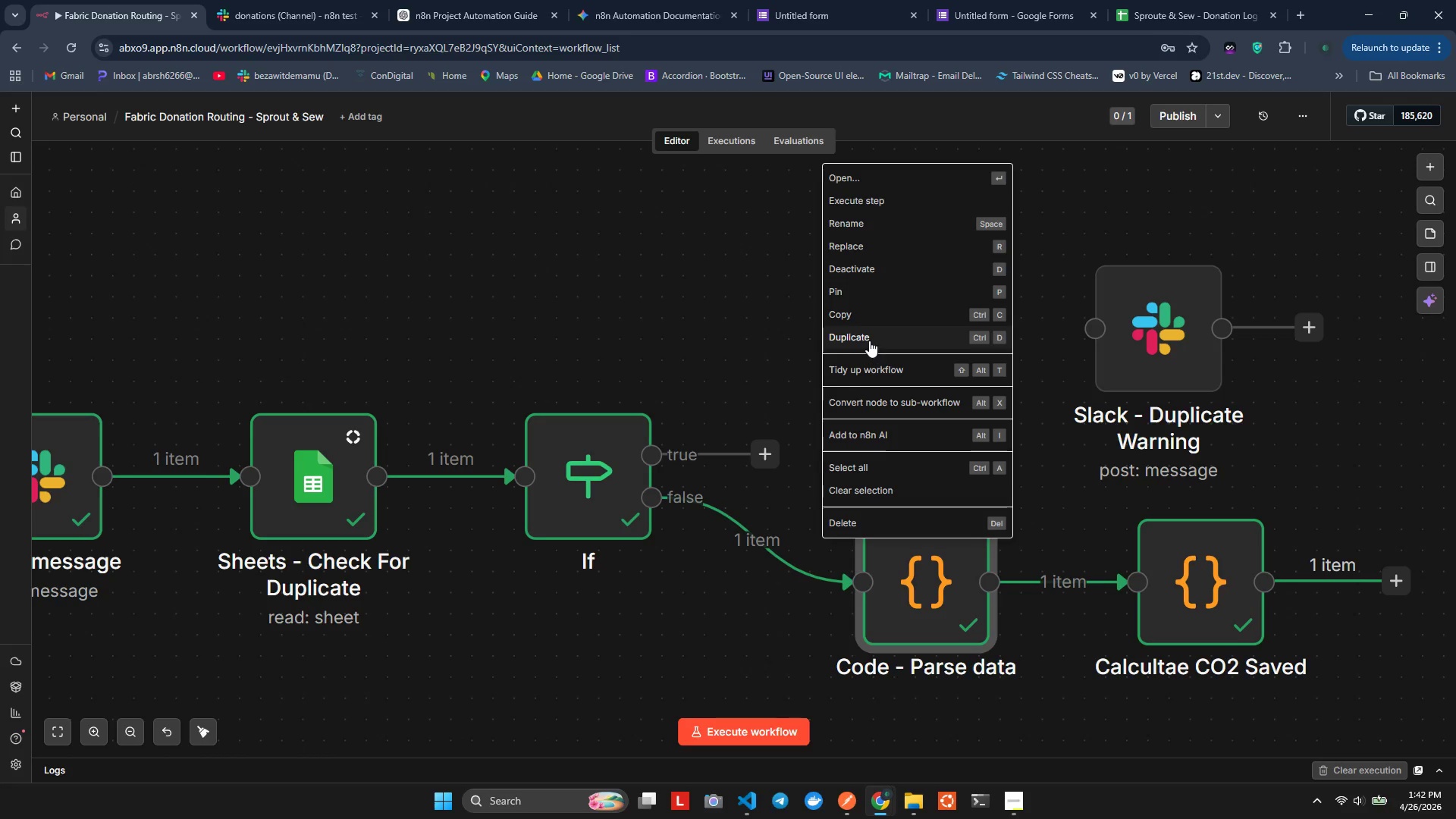 
left_click([869, 337])
 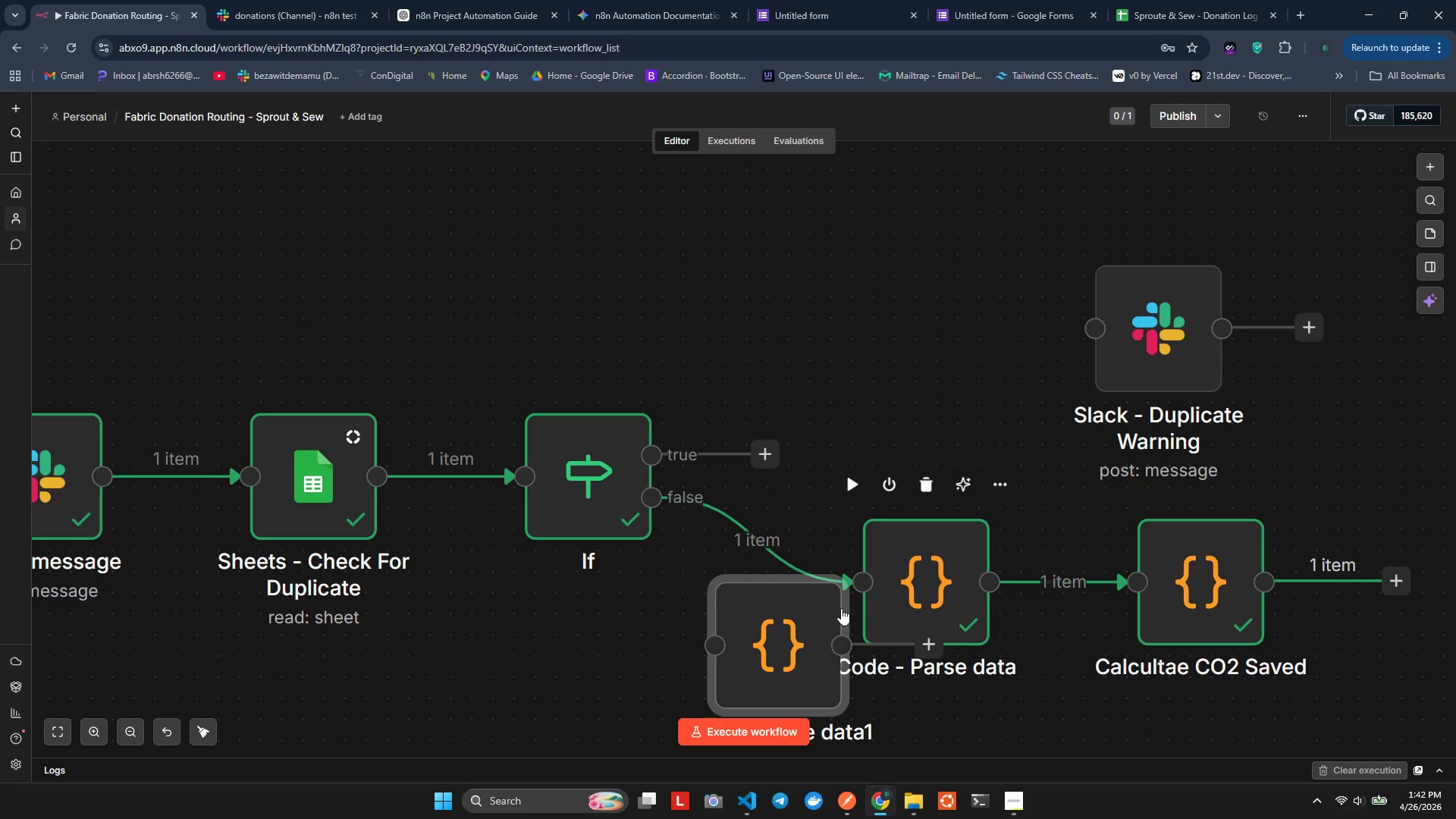 
left_click_drag(start_coordinate=[773, 637], to_coordinate=[896, 356])
 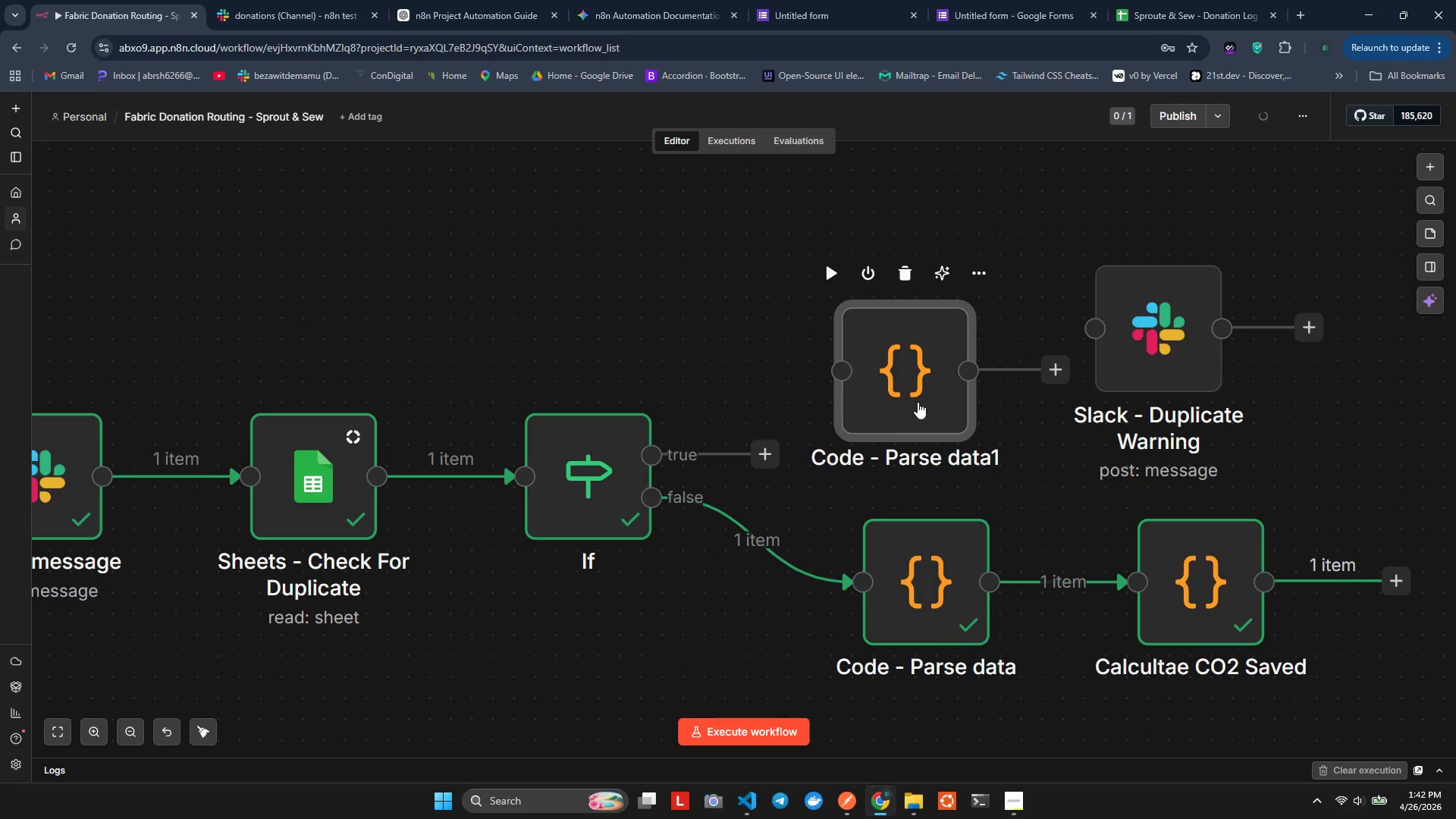 
left_click([971, 274])
 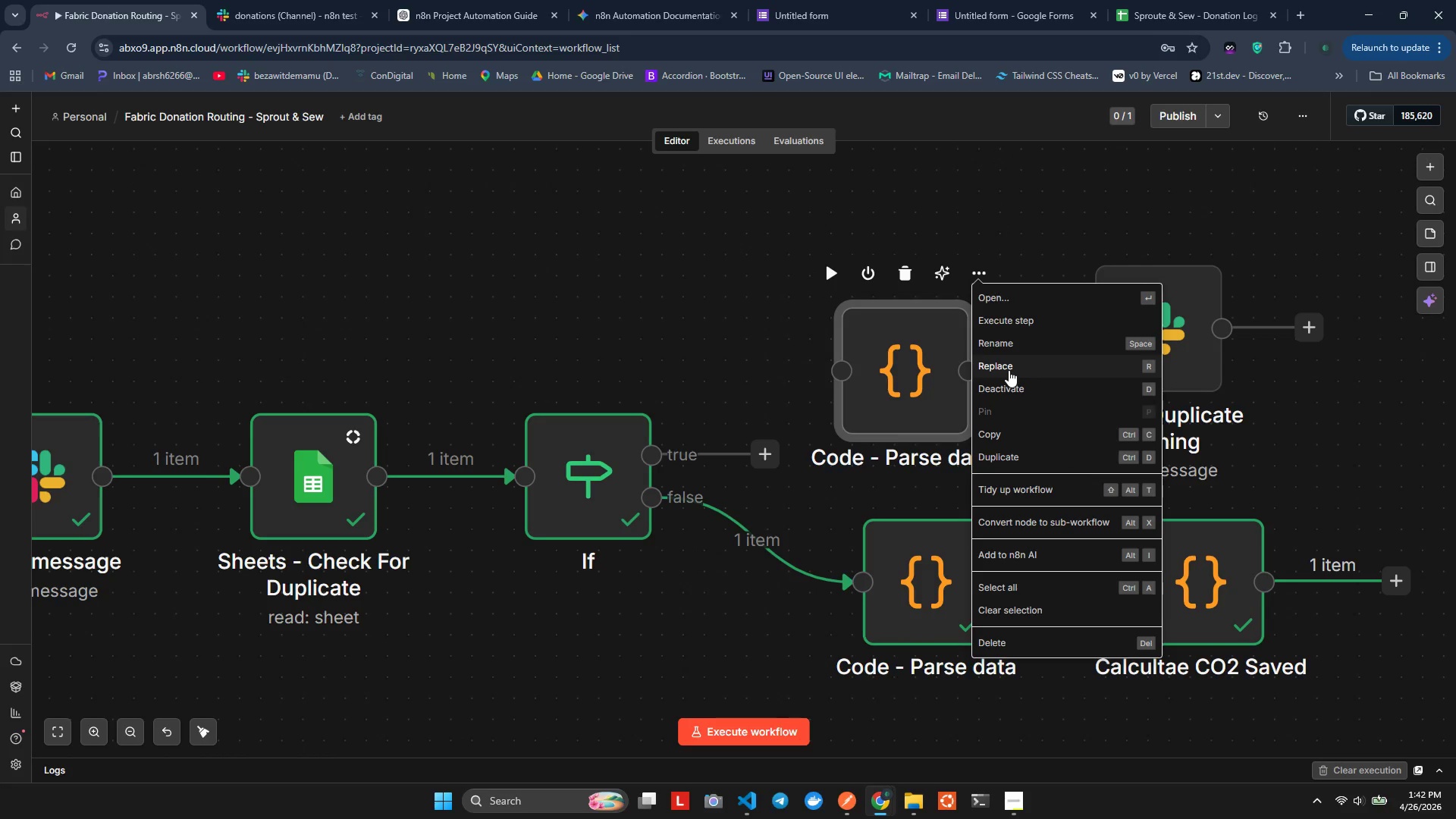 
left_click([1009, 370])
 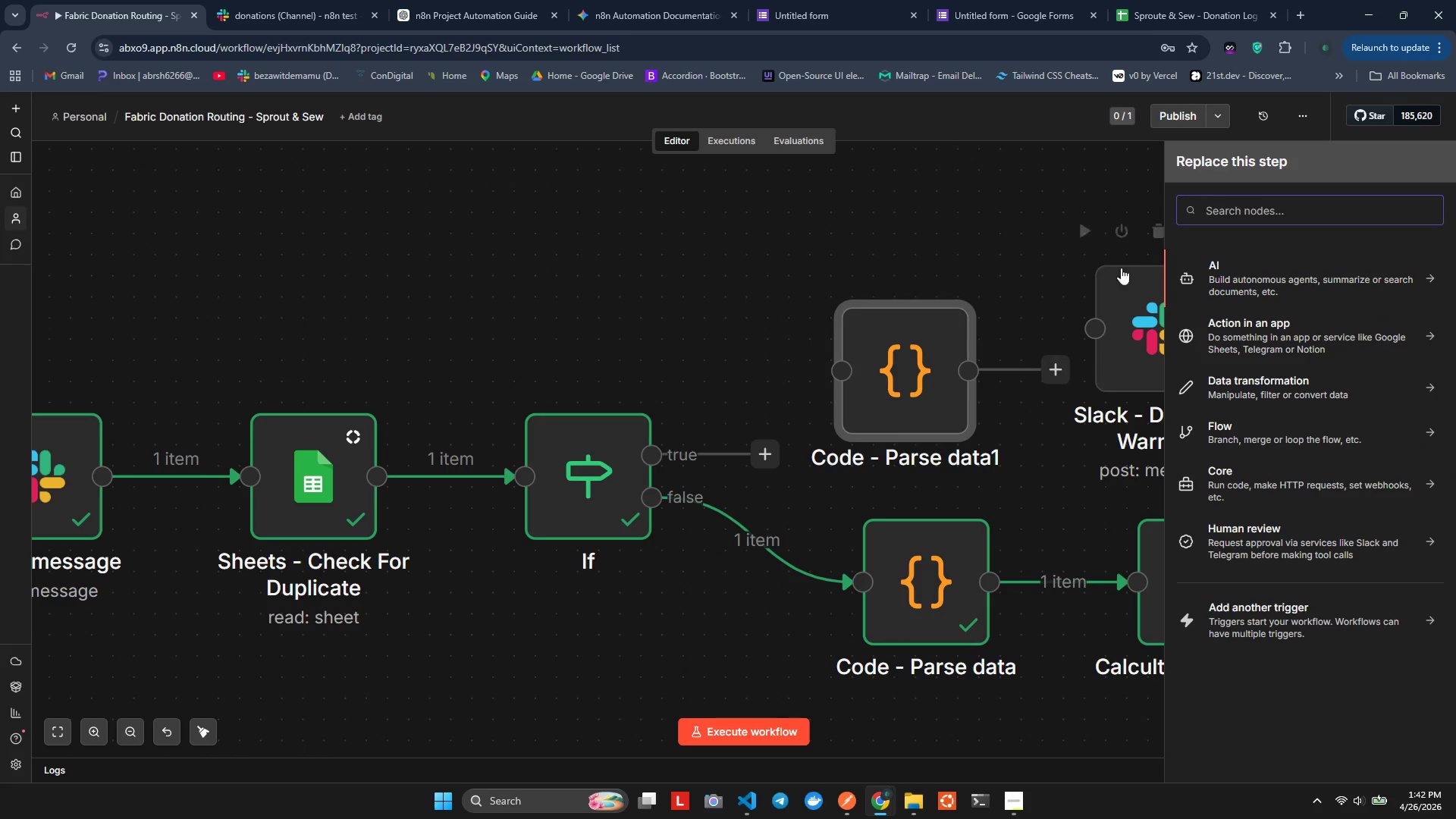 
left_click([963, 298])
 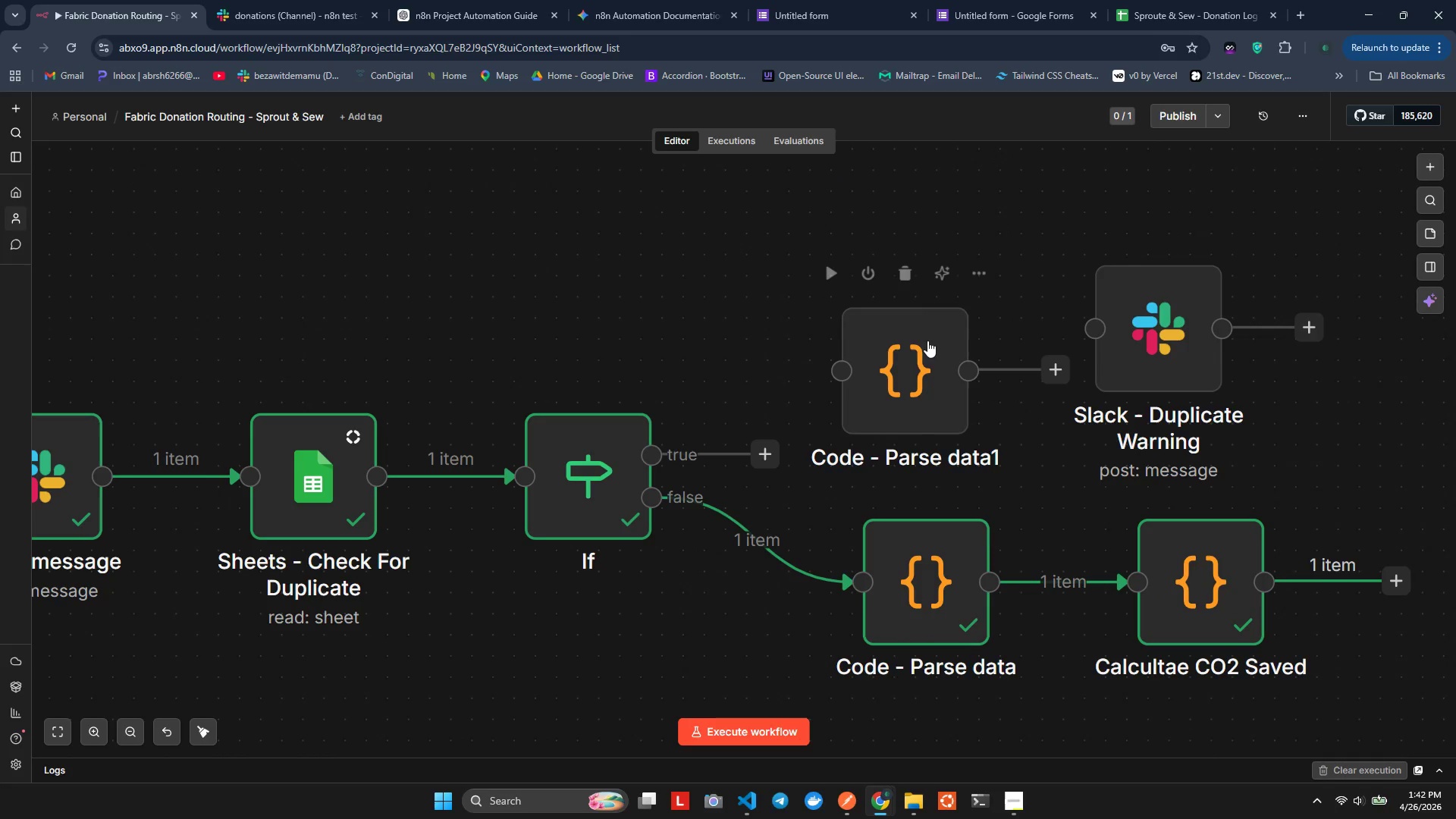 
right_click([926, 343])
 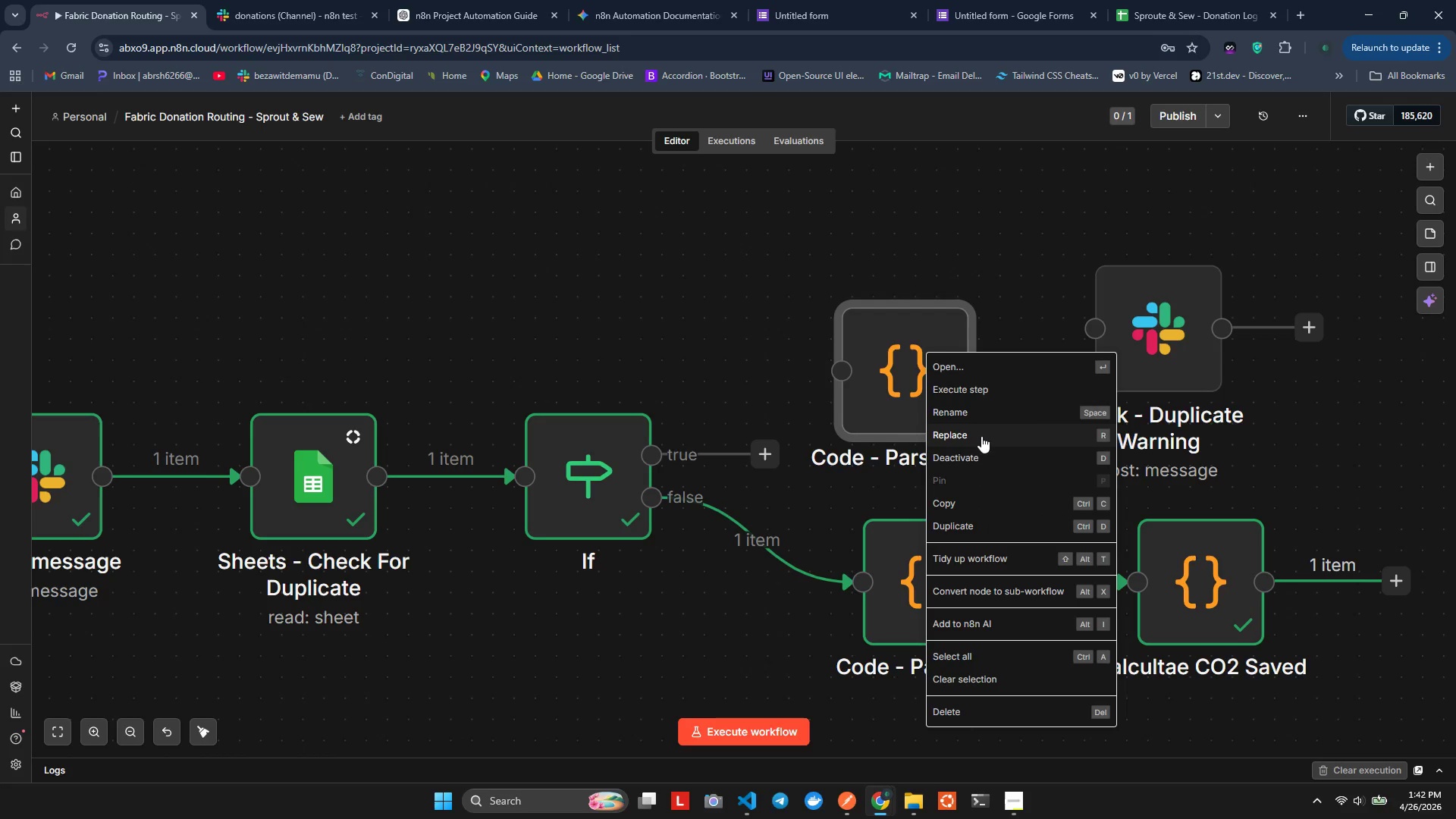 
left_click([971, 408])
 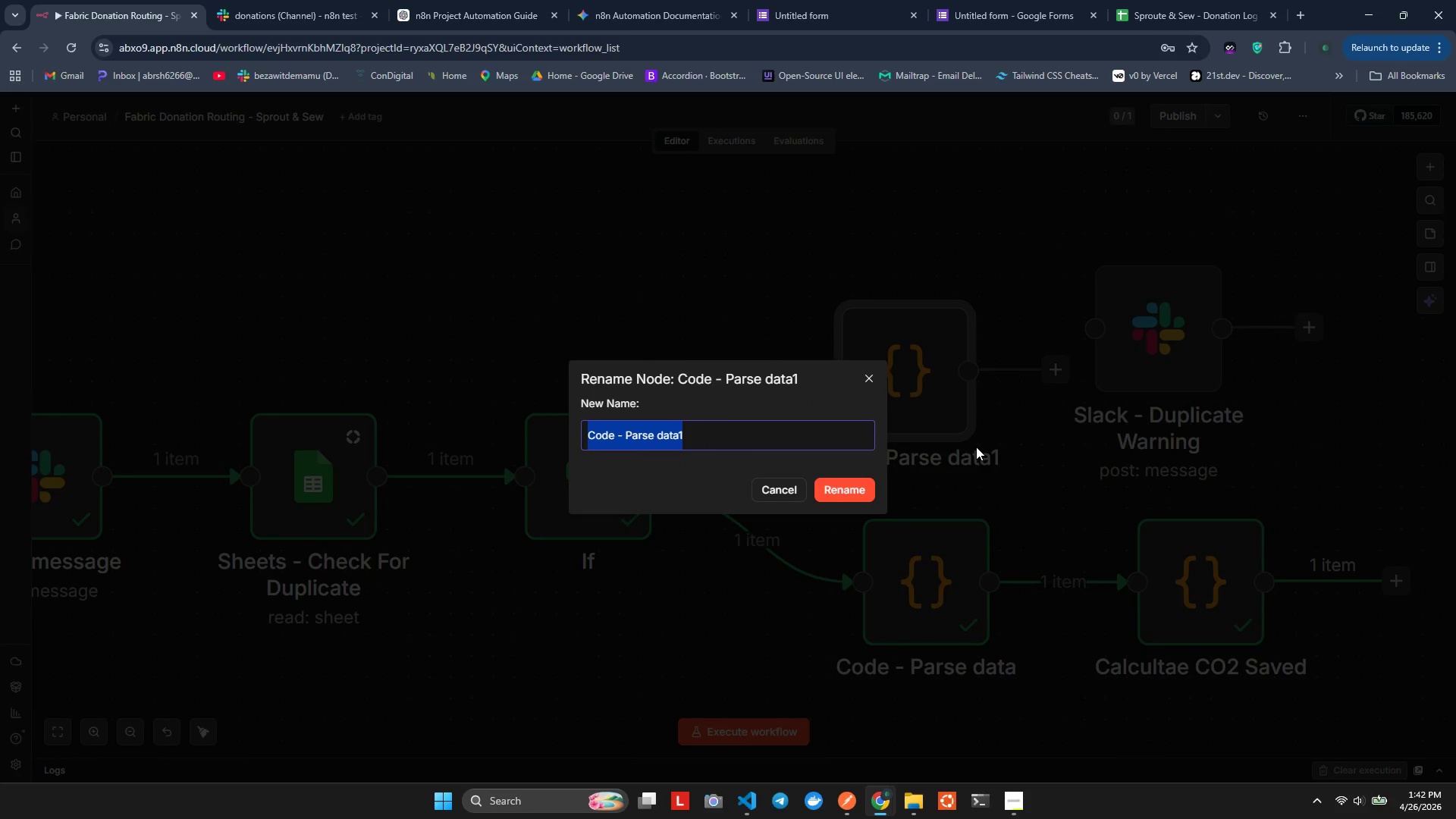 
key(ArrowRight)
 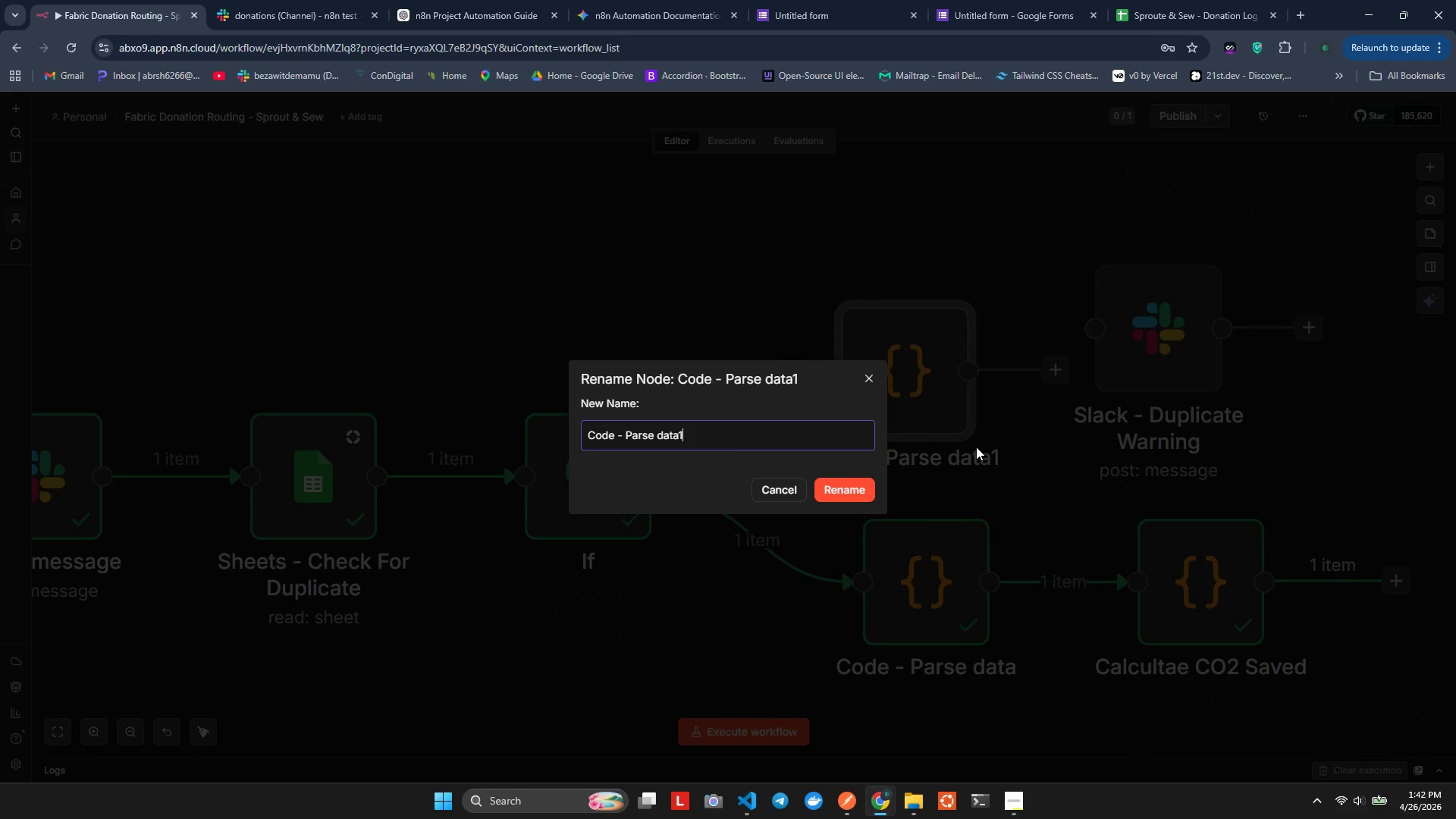 
key(Backspace)
 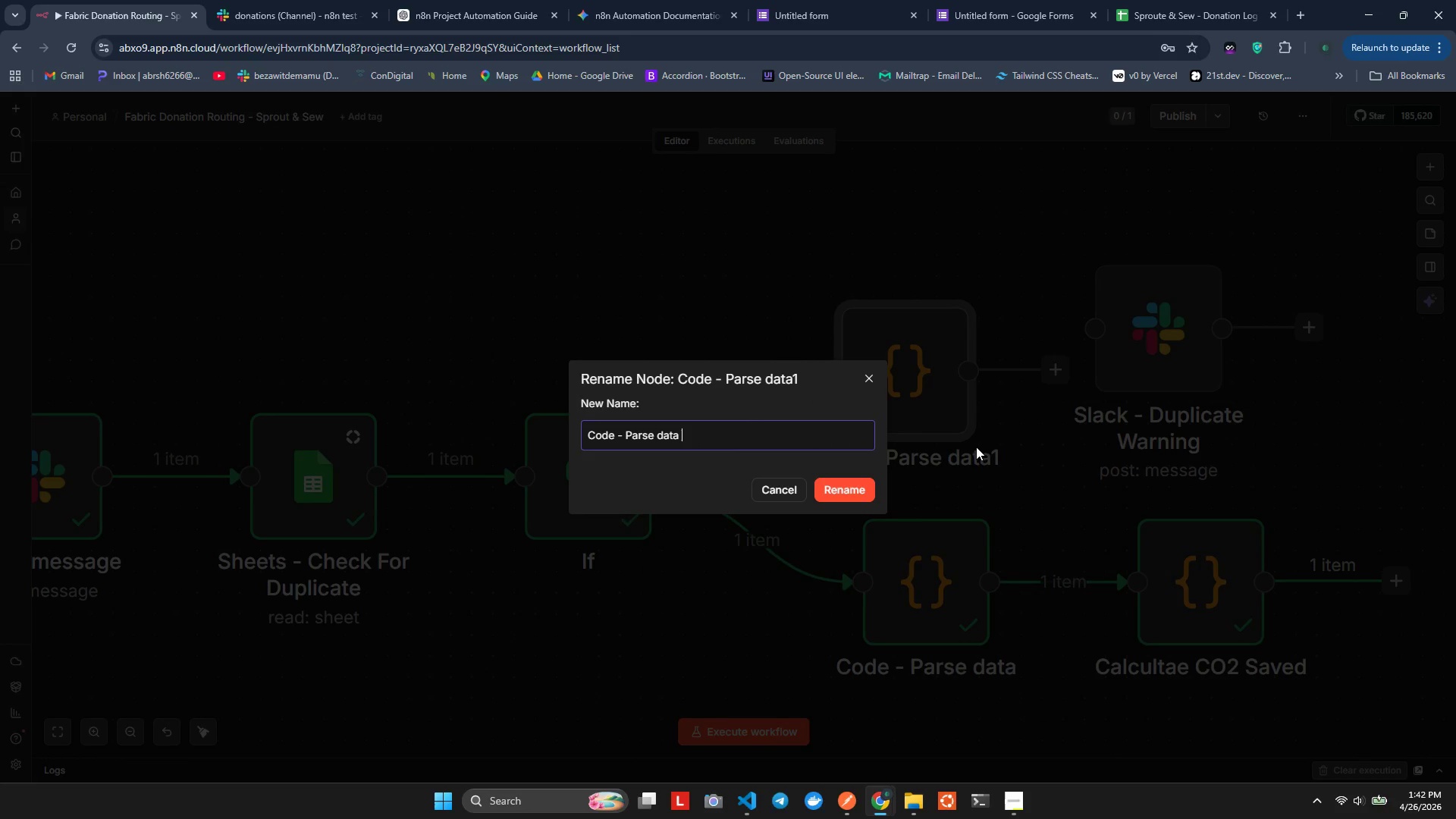 
key(Space)
 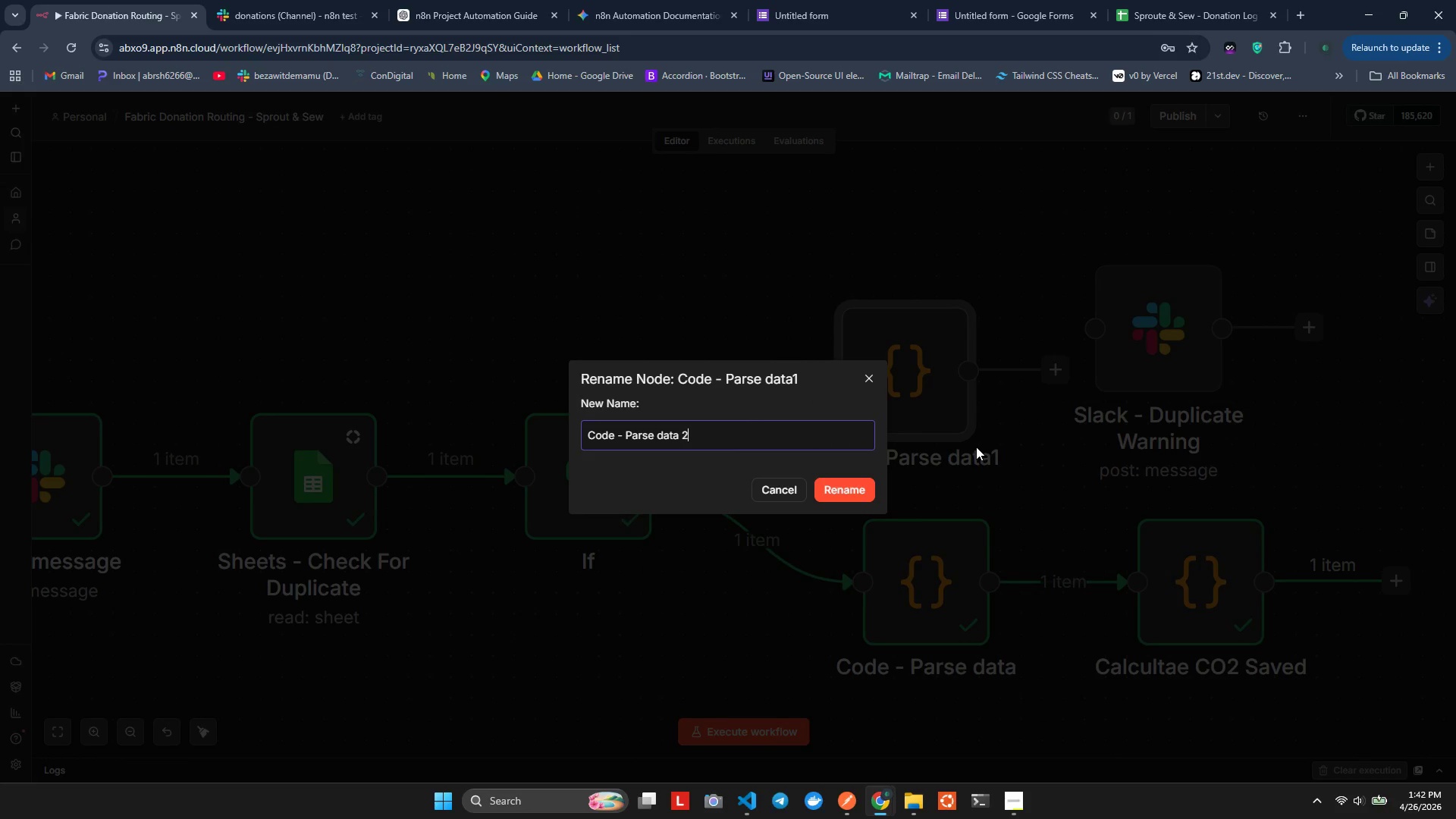 
key(2)
 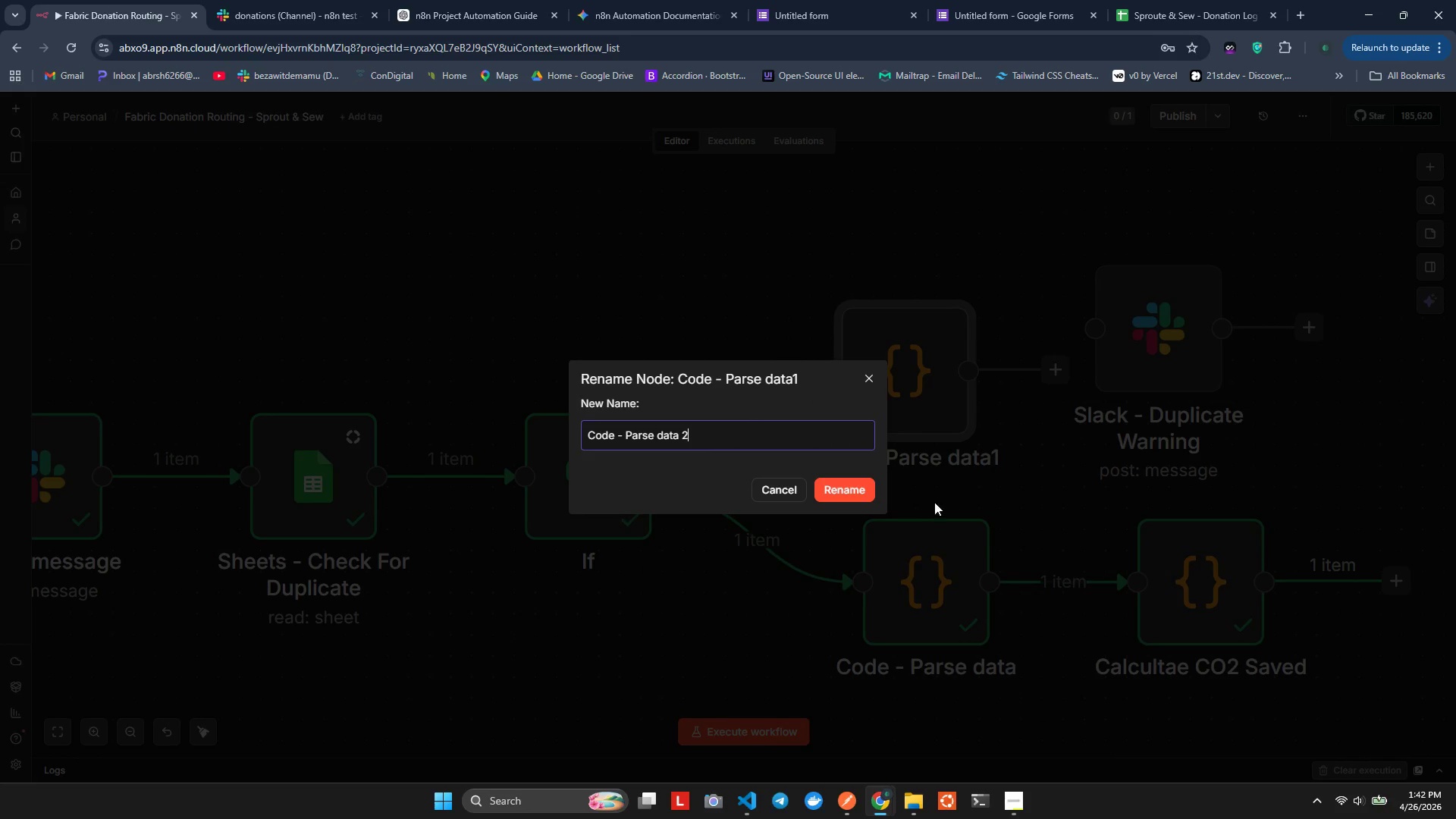 
left_click([847, 489])
 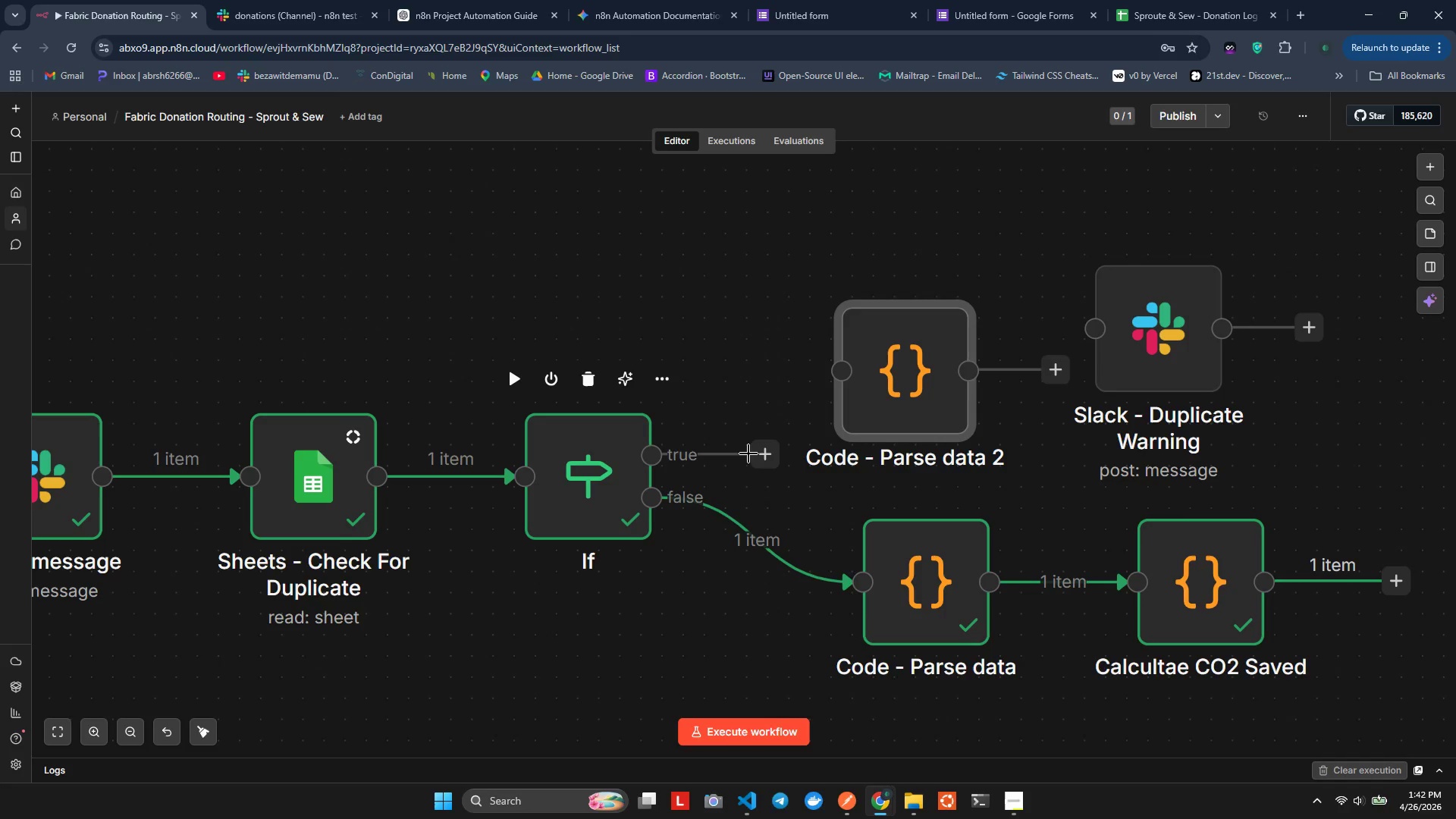 
left_click_drag(start_coordinate=[767, 454], to_coordinate=[839, 361])
 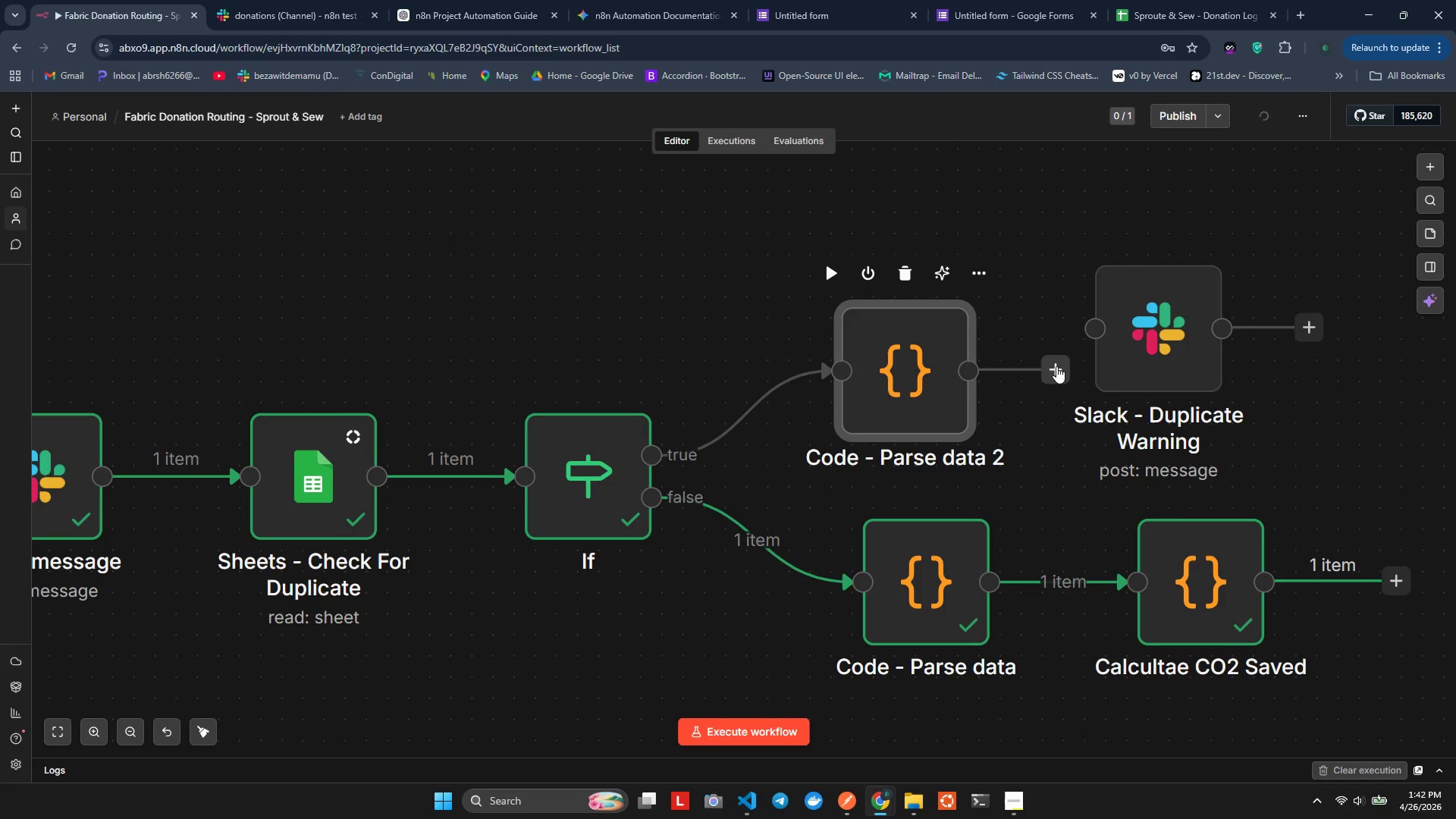 
left_click_drag(start_coordinate=[1056, 366], to_coordinate=[1090, 321])
 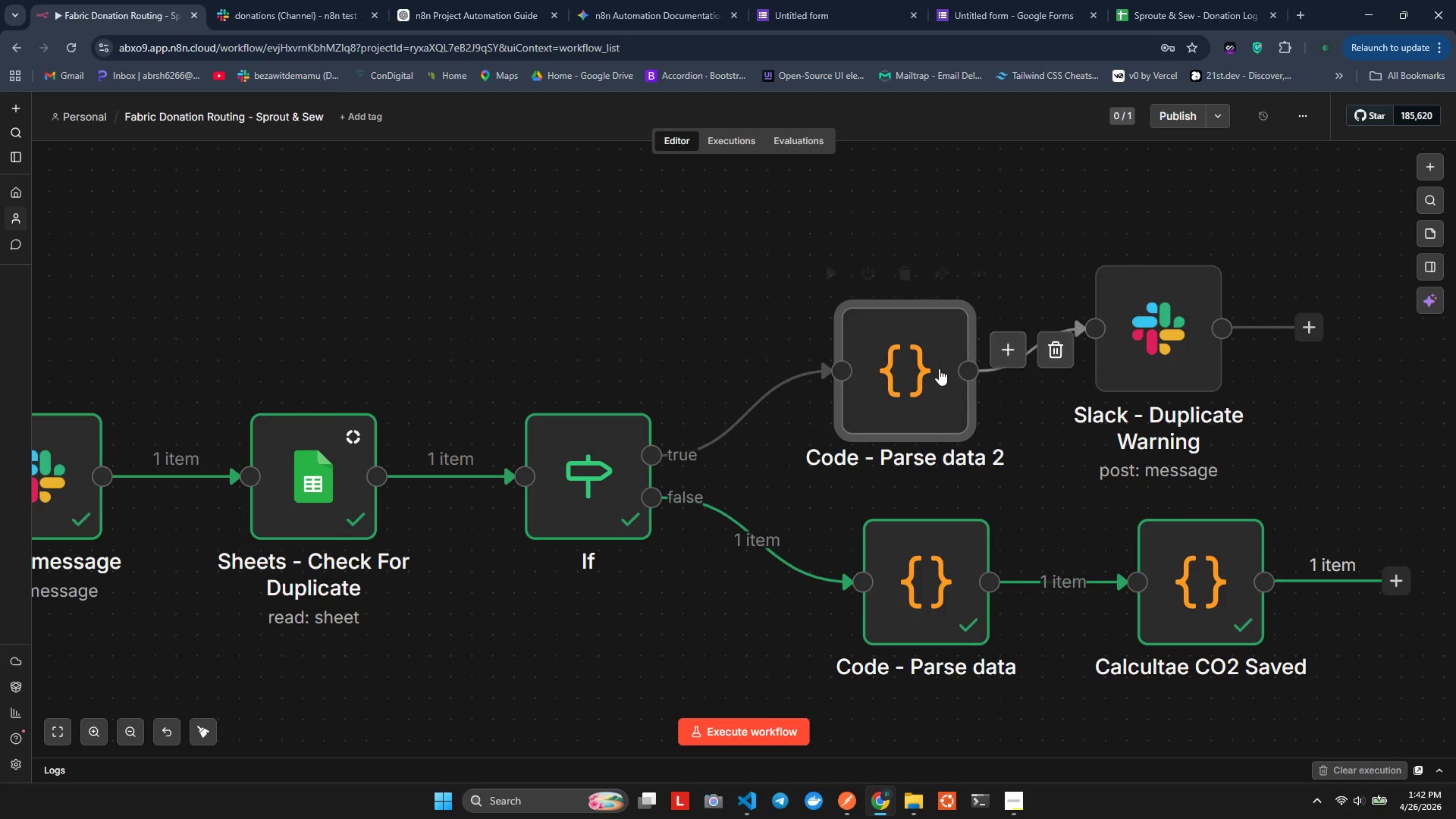 
left_click_drag(start_coordinate=[911, 368], to_coordinate=[945, 327])
 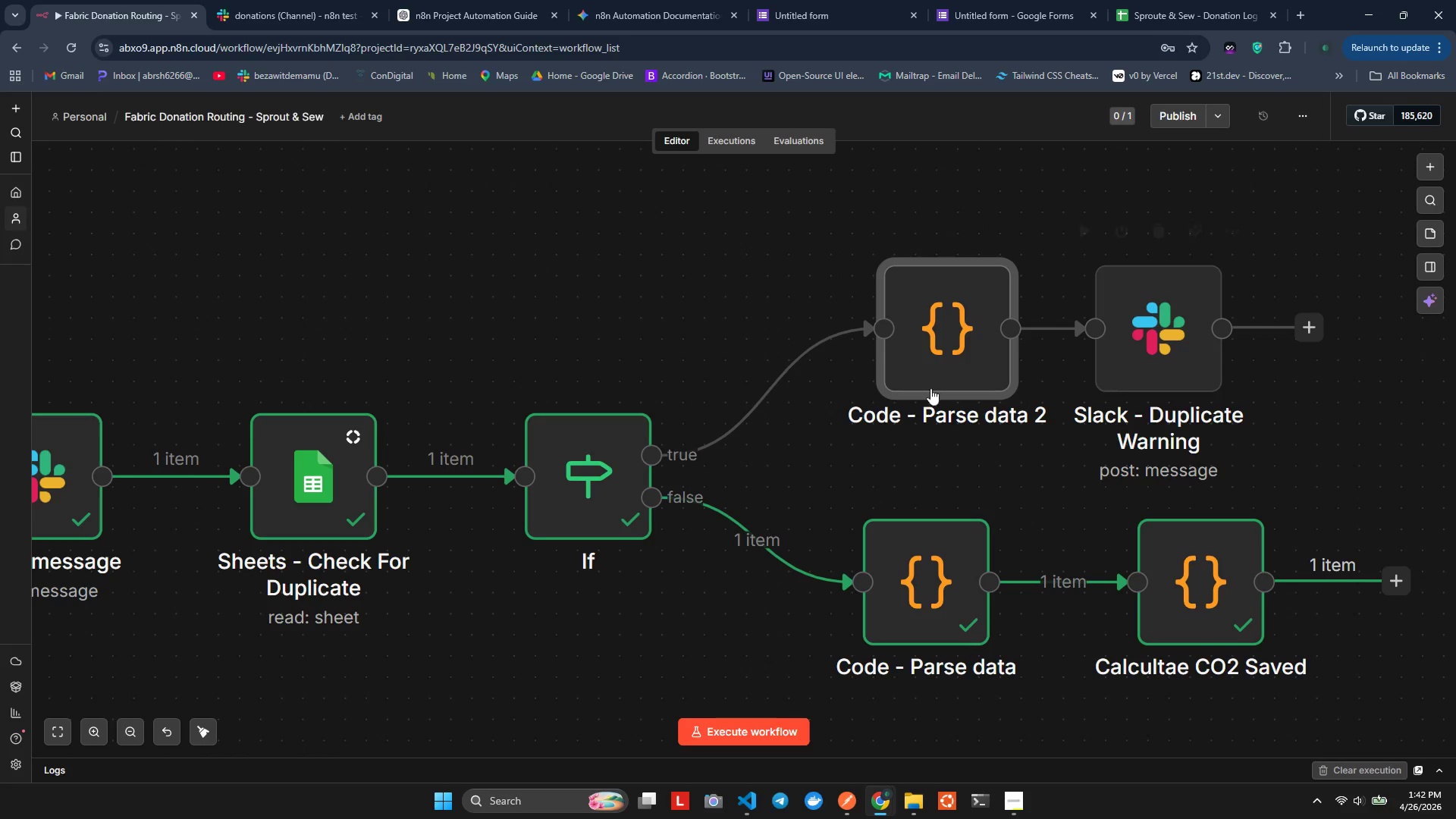 
left_click_drag(start_coordinate=[929, 344], to_coordinate=[915, 346])
 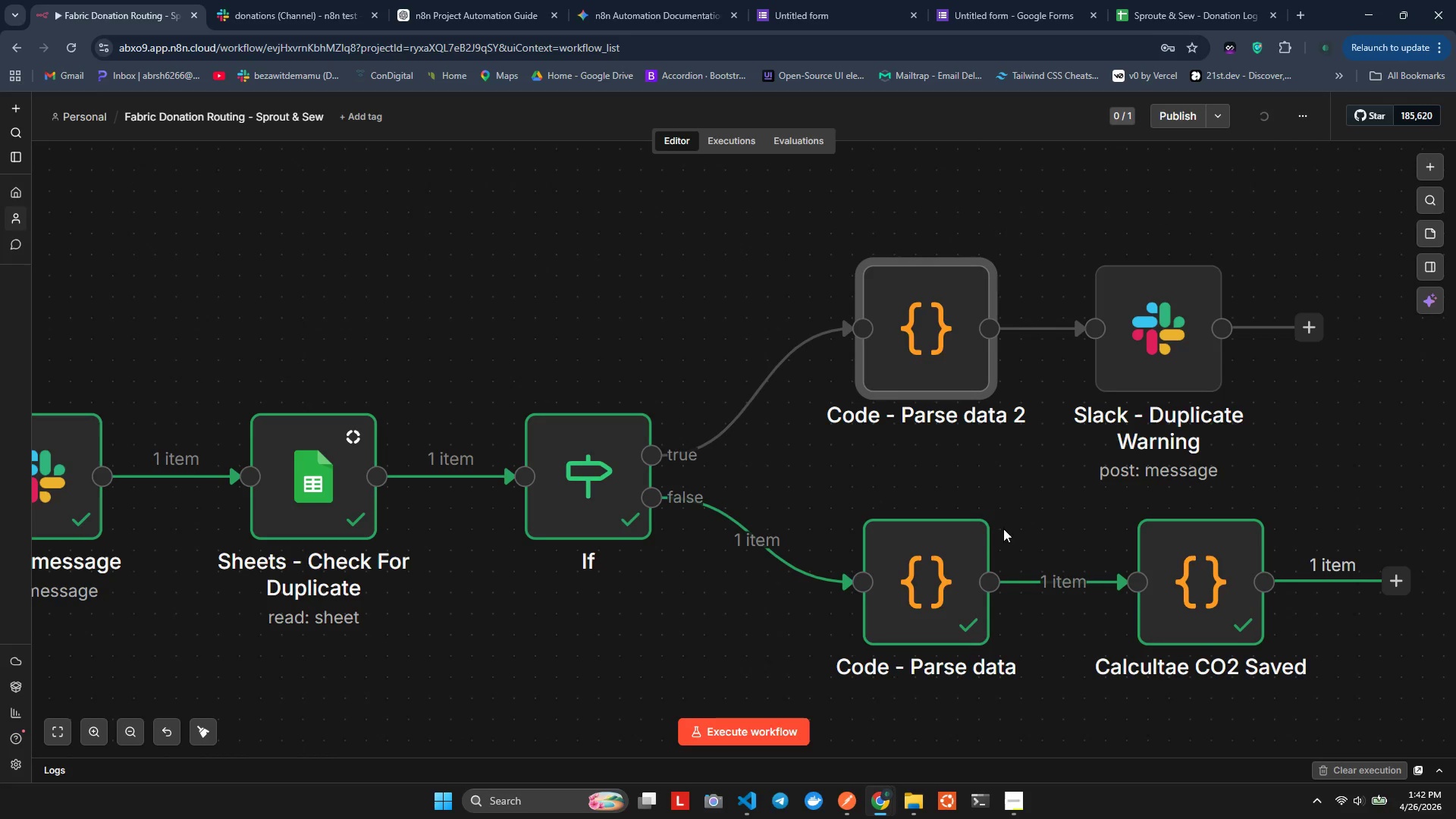 
left_click_drag(start_coordinate=[934, 570], to_coordinate=[934, 598])
 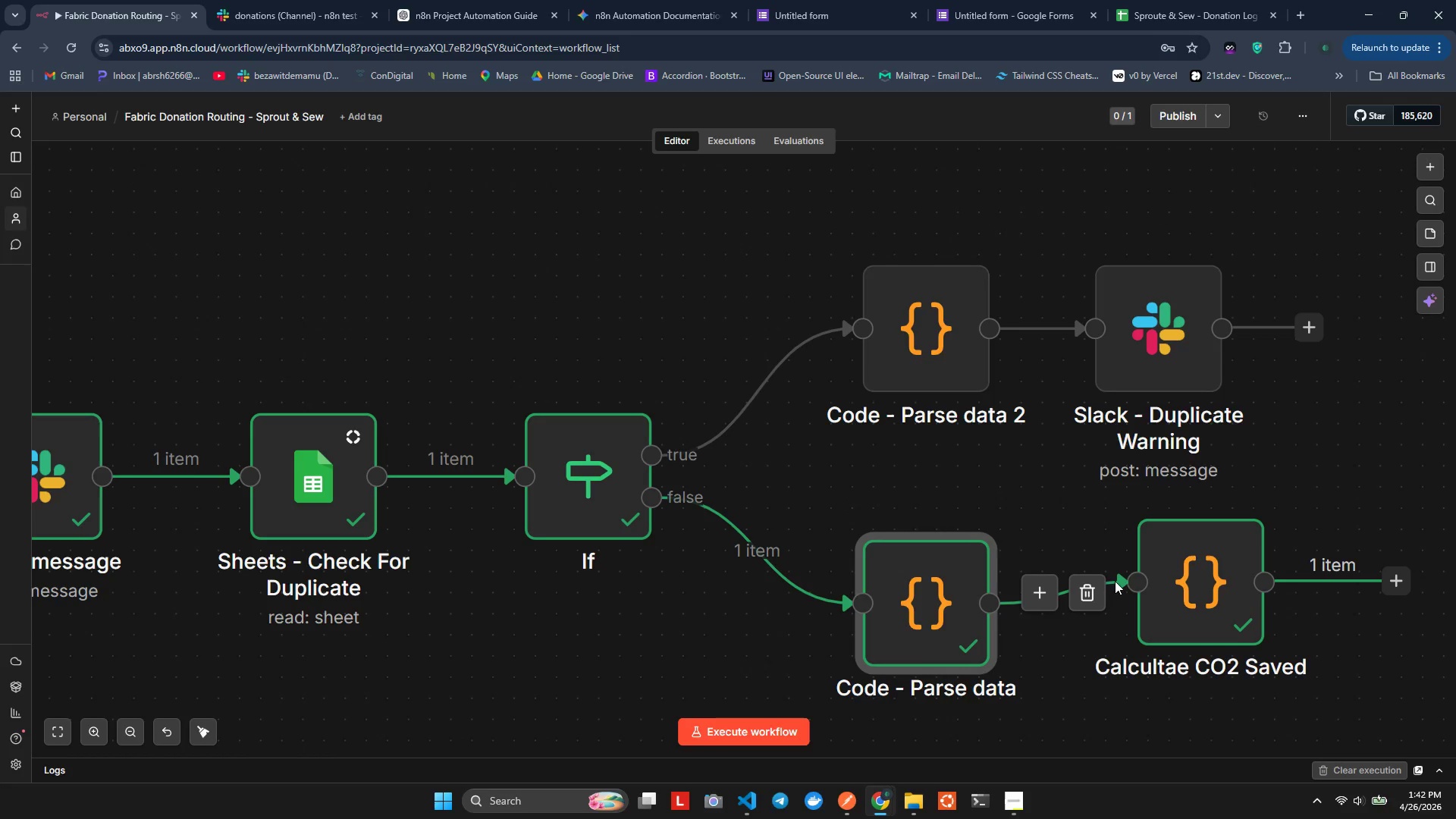 
left_click_drag(start_coordinate=[1169, 577], to_coordinate=[1174, 598])
 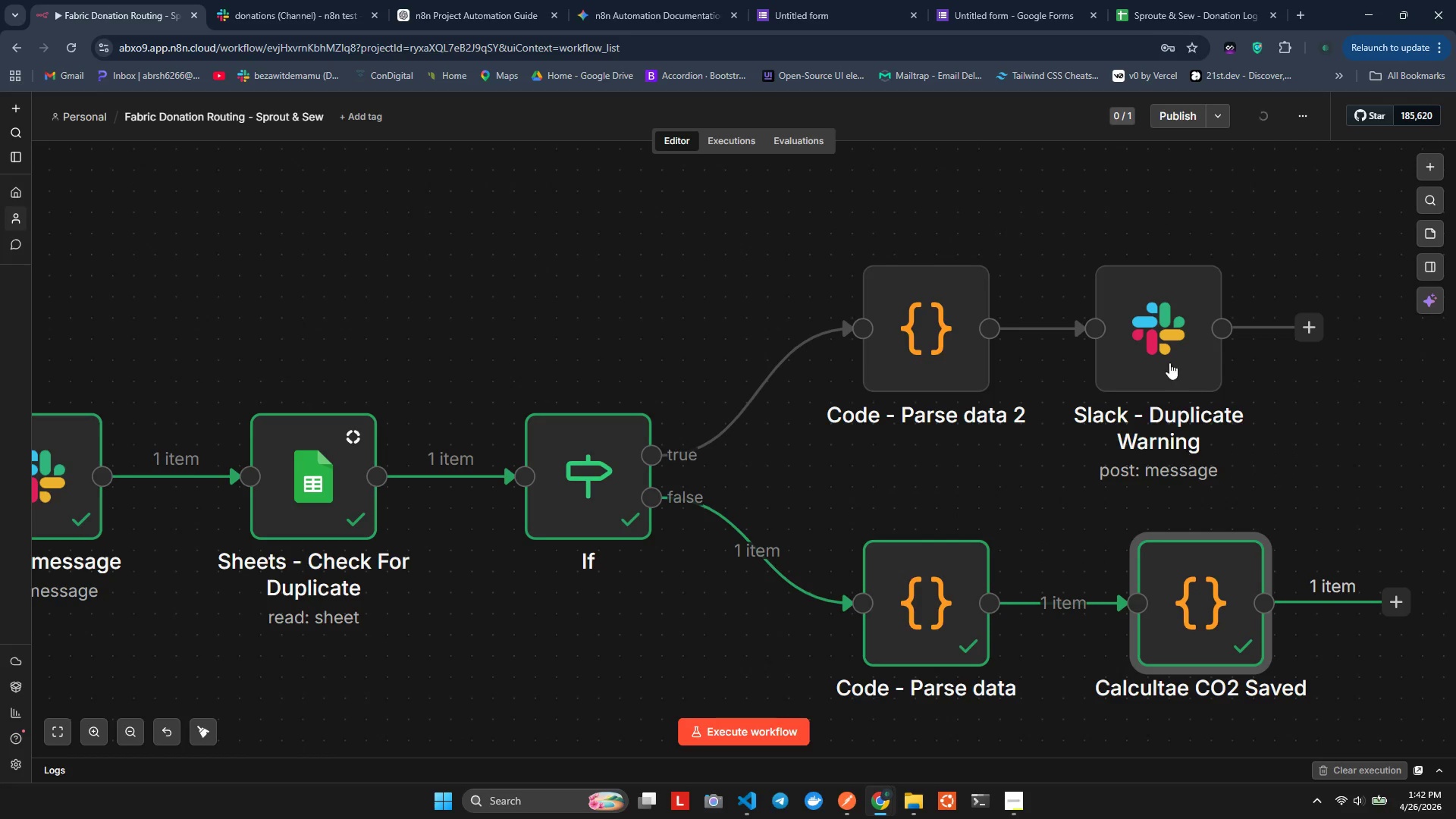 
left_click_drag(start_coordinate=[1141, 328], to_coordinate=[1177, 329])
 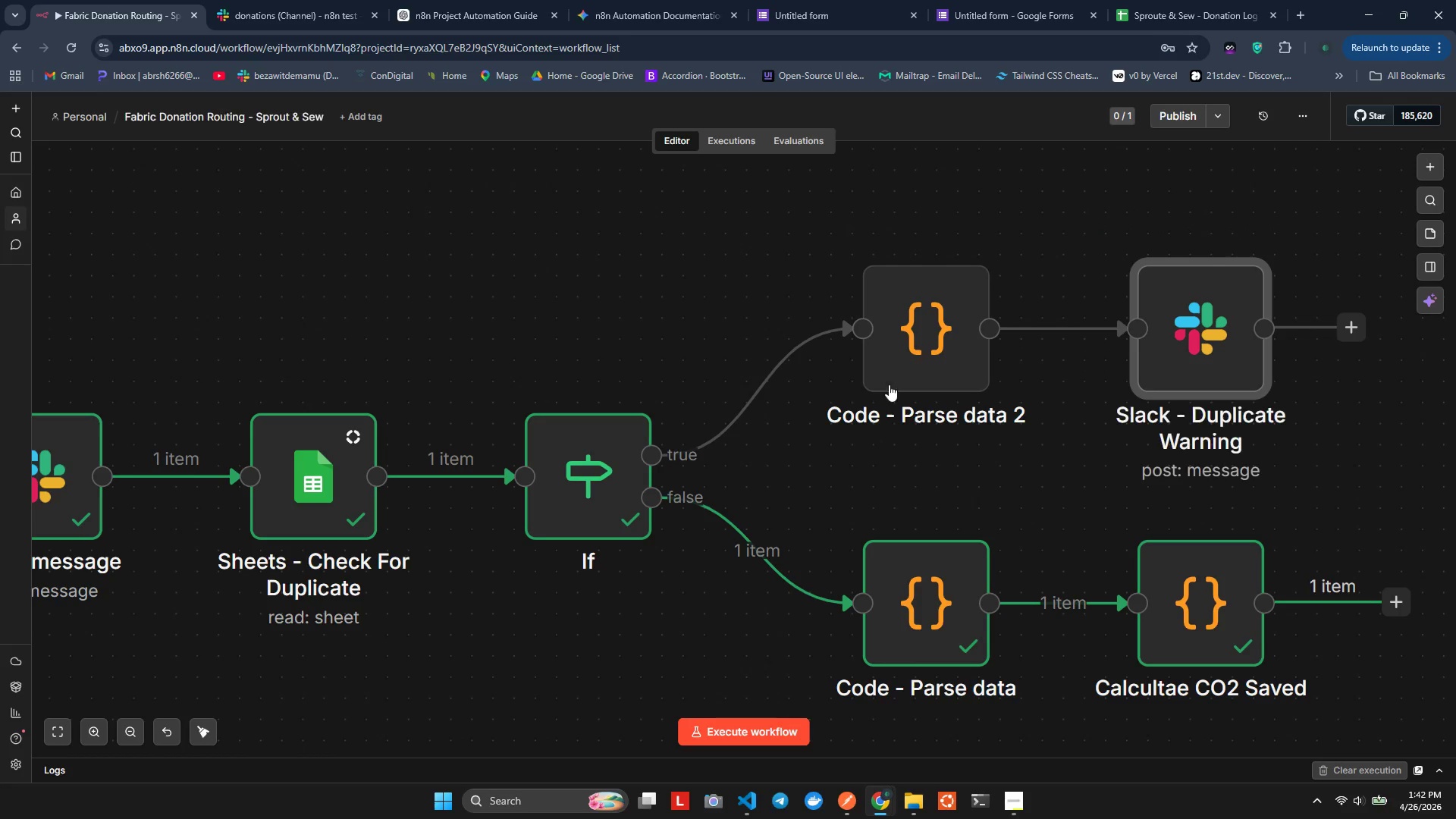 
wait(8.22)
 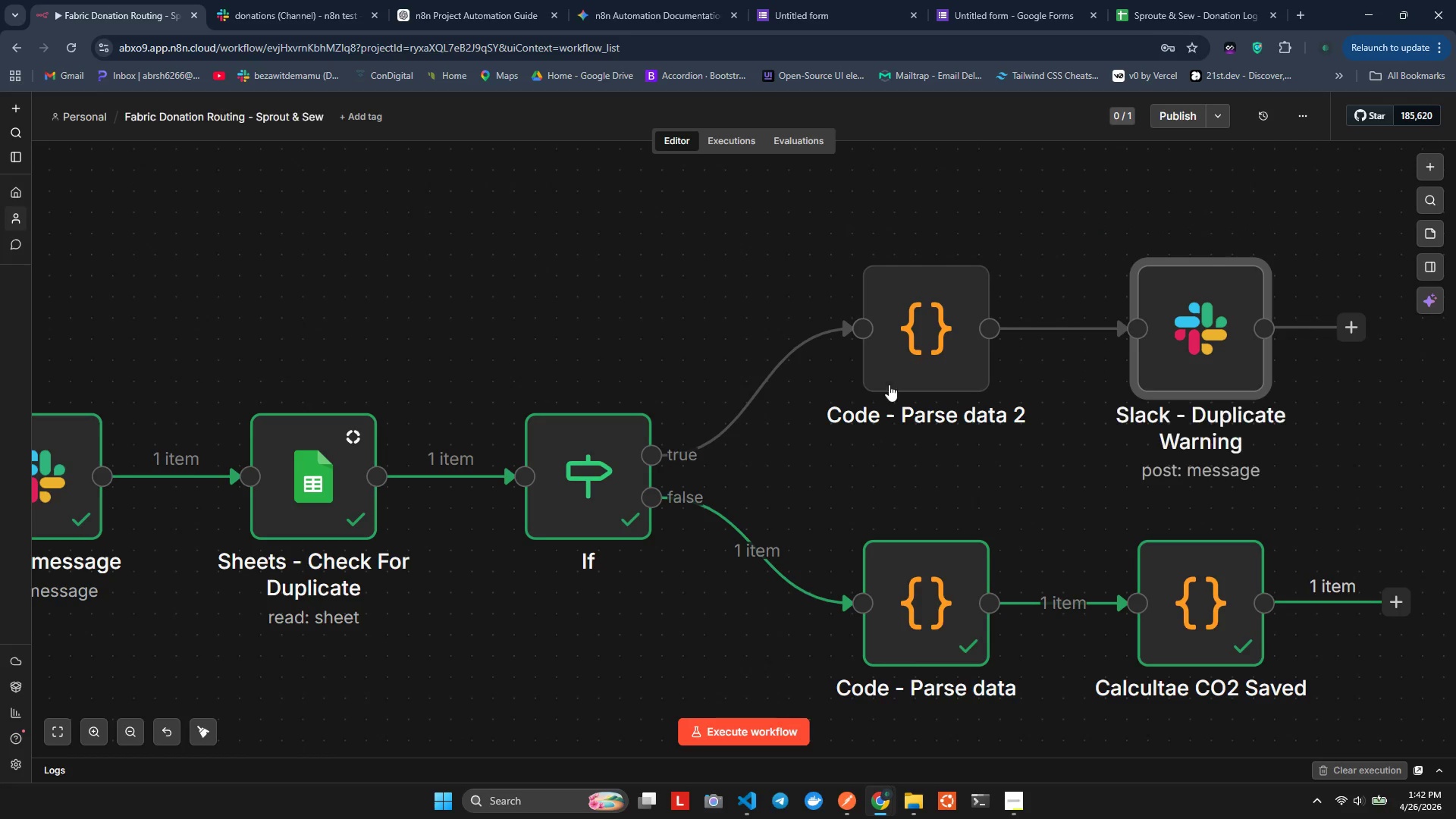 
double_click([610, 454])
 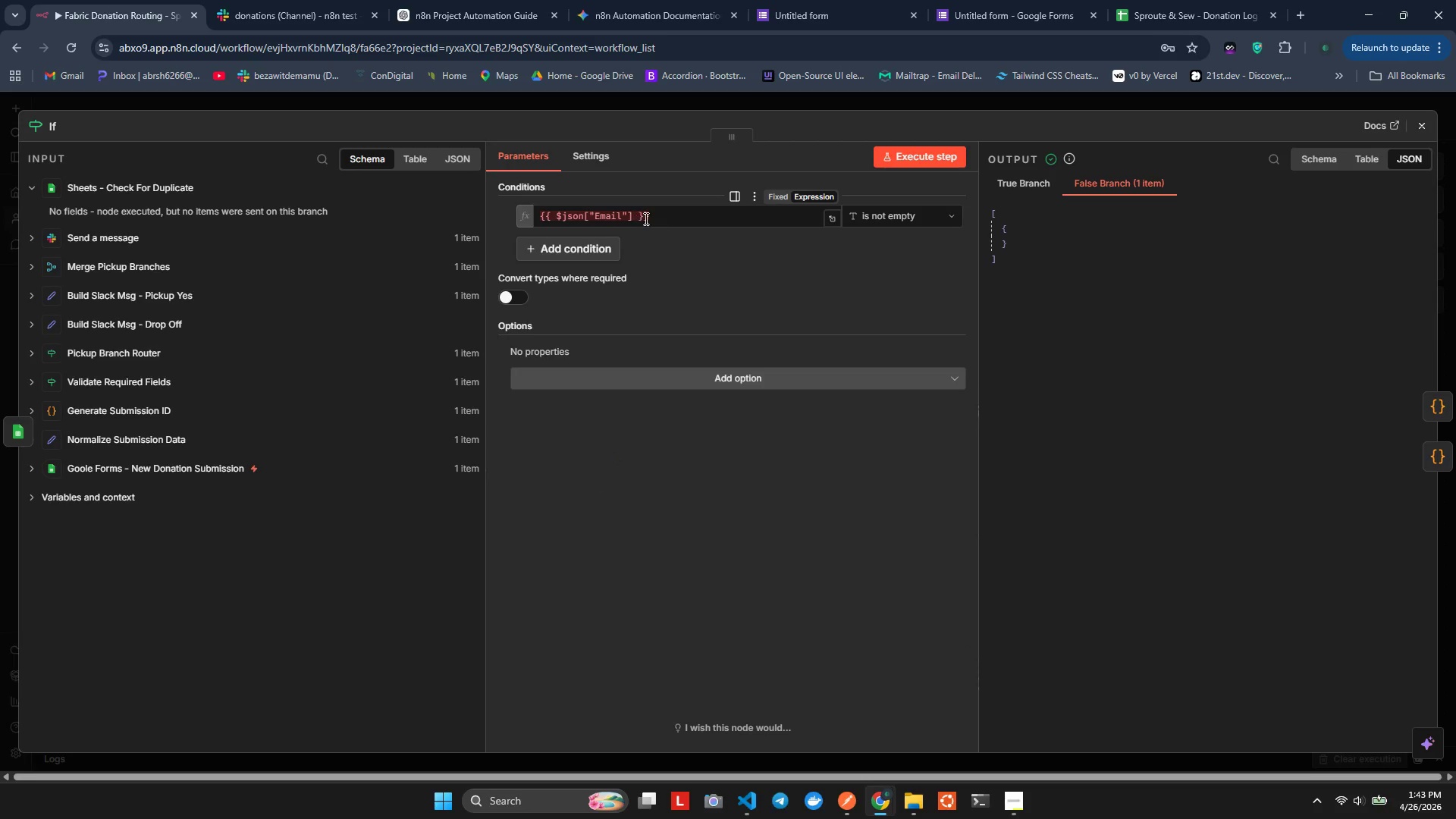 
left_click([872, 217])
 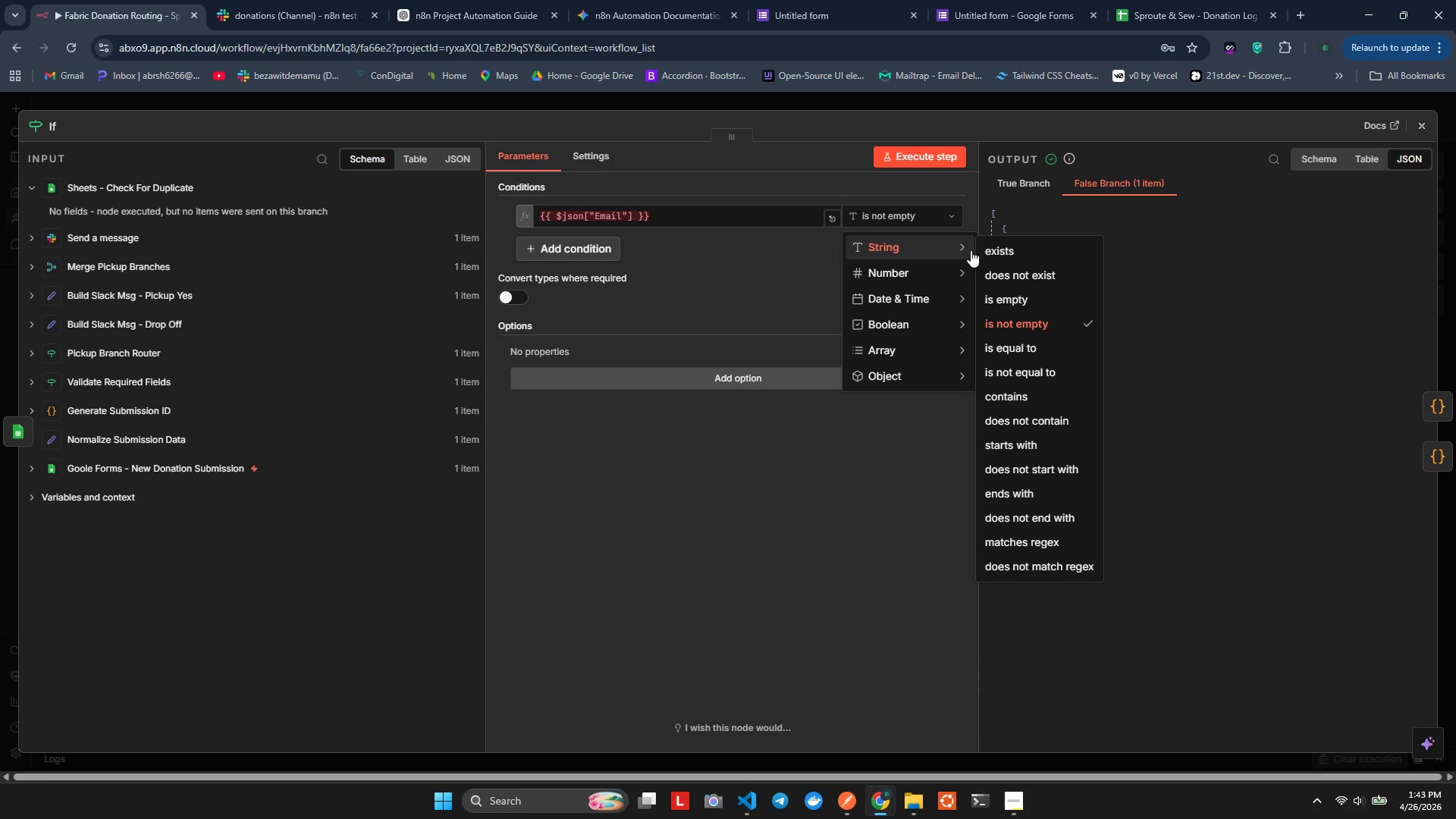 
left_click([999, 306])
 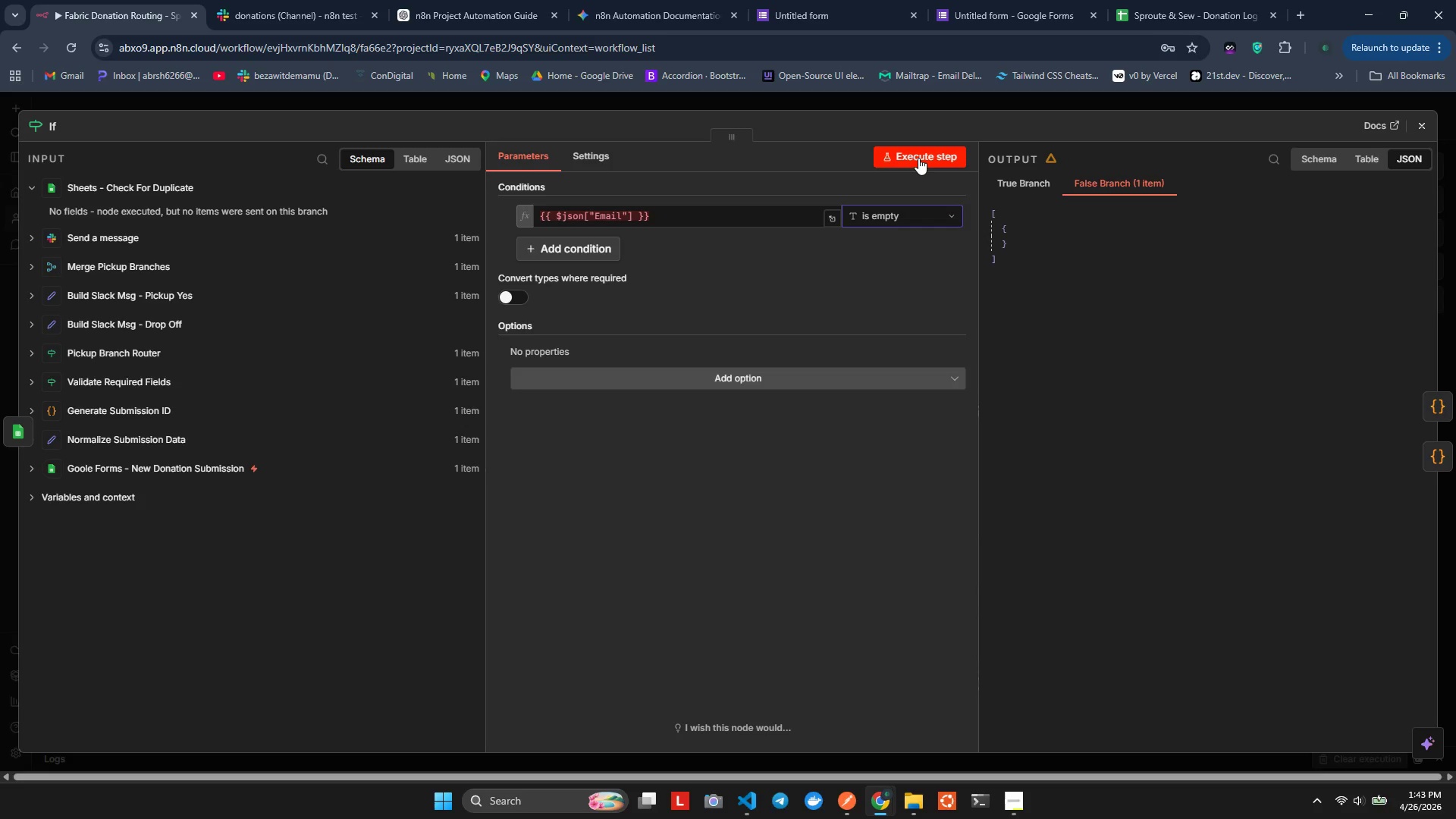 
left_click([917, 152])
 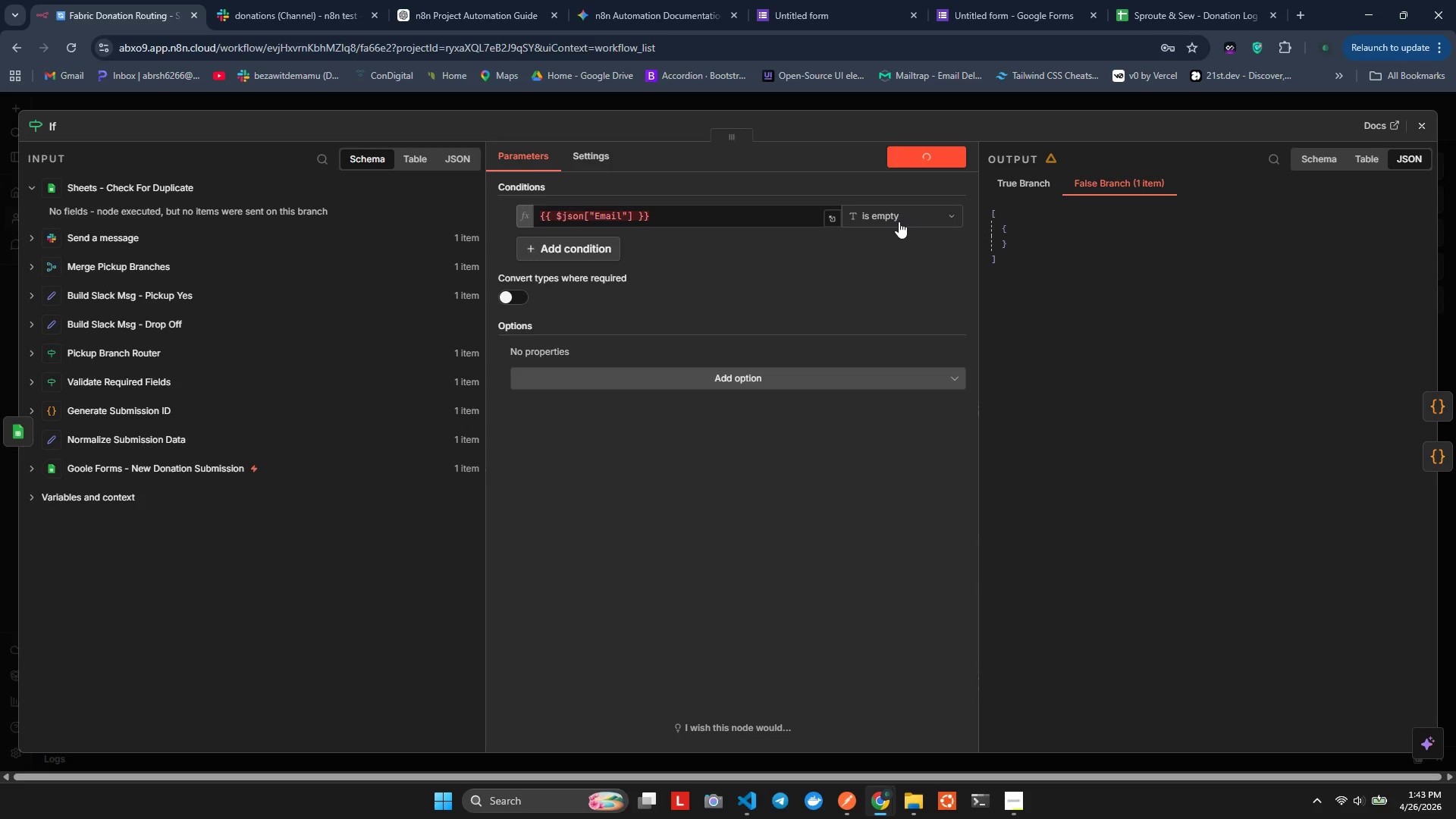 
left_click([899, 221])
 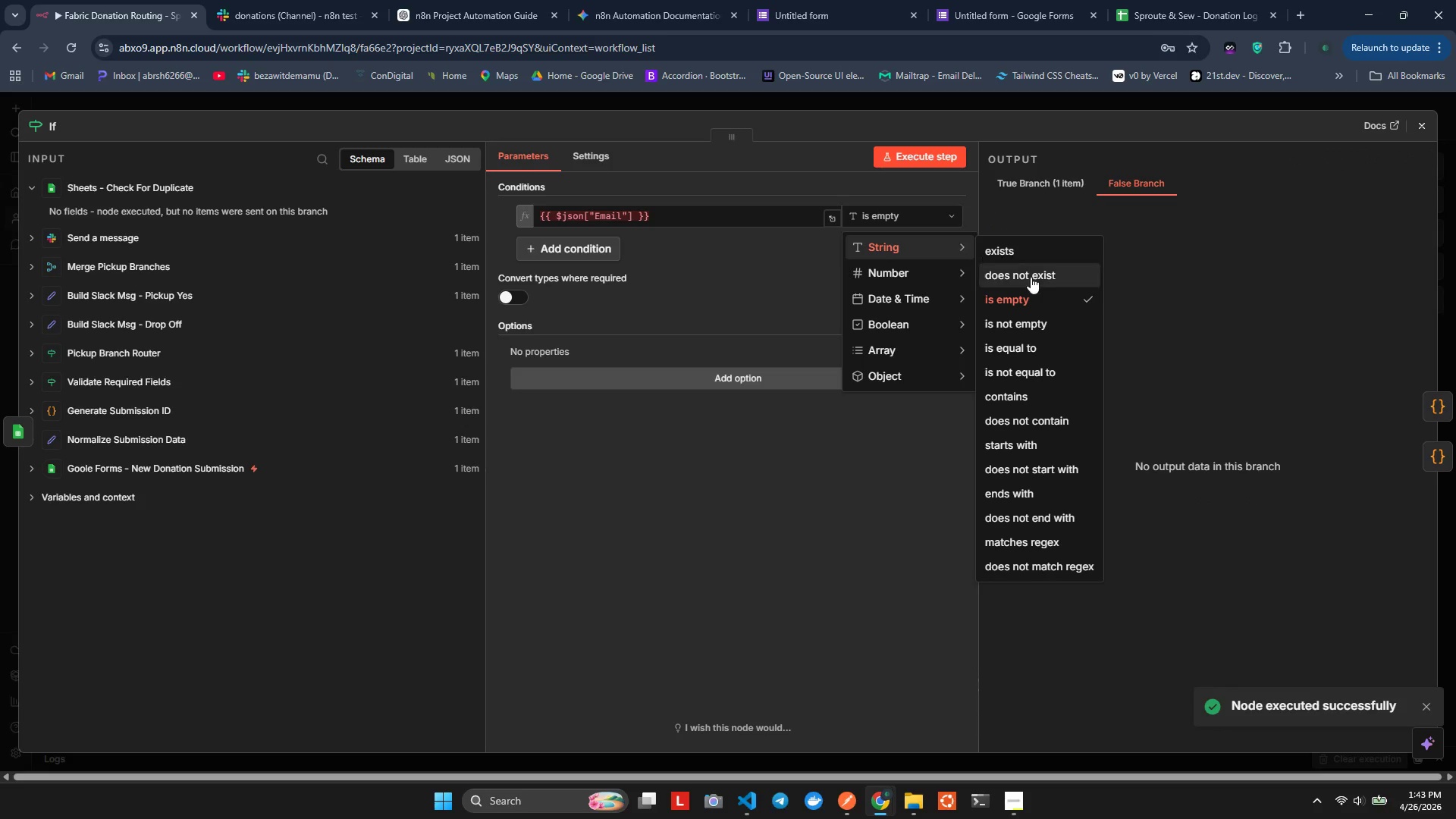 
left_click([1035, 314])
 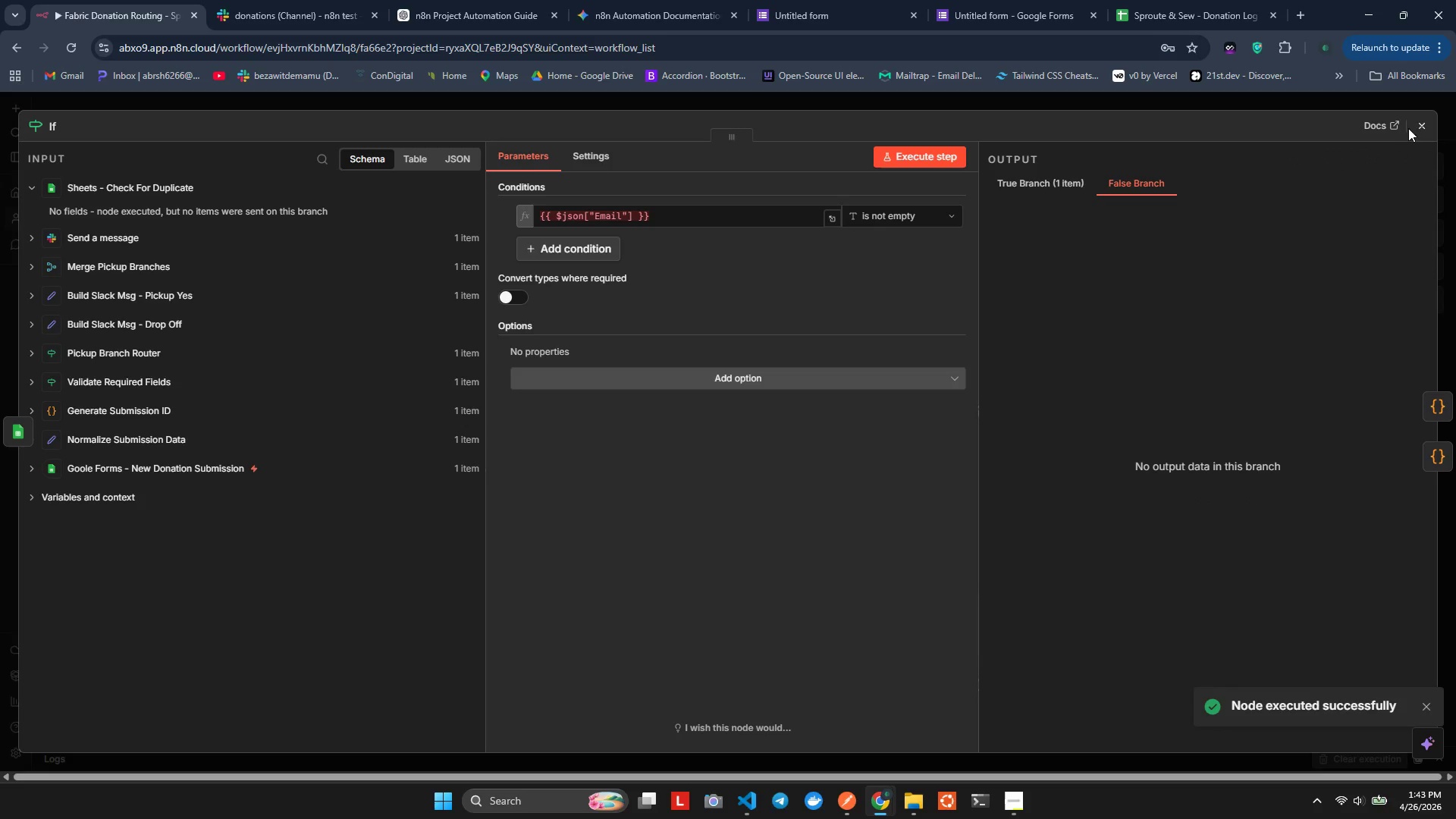 
double_click([1420, 128])
 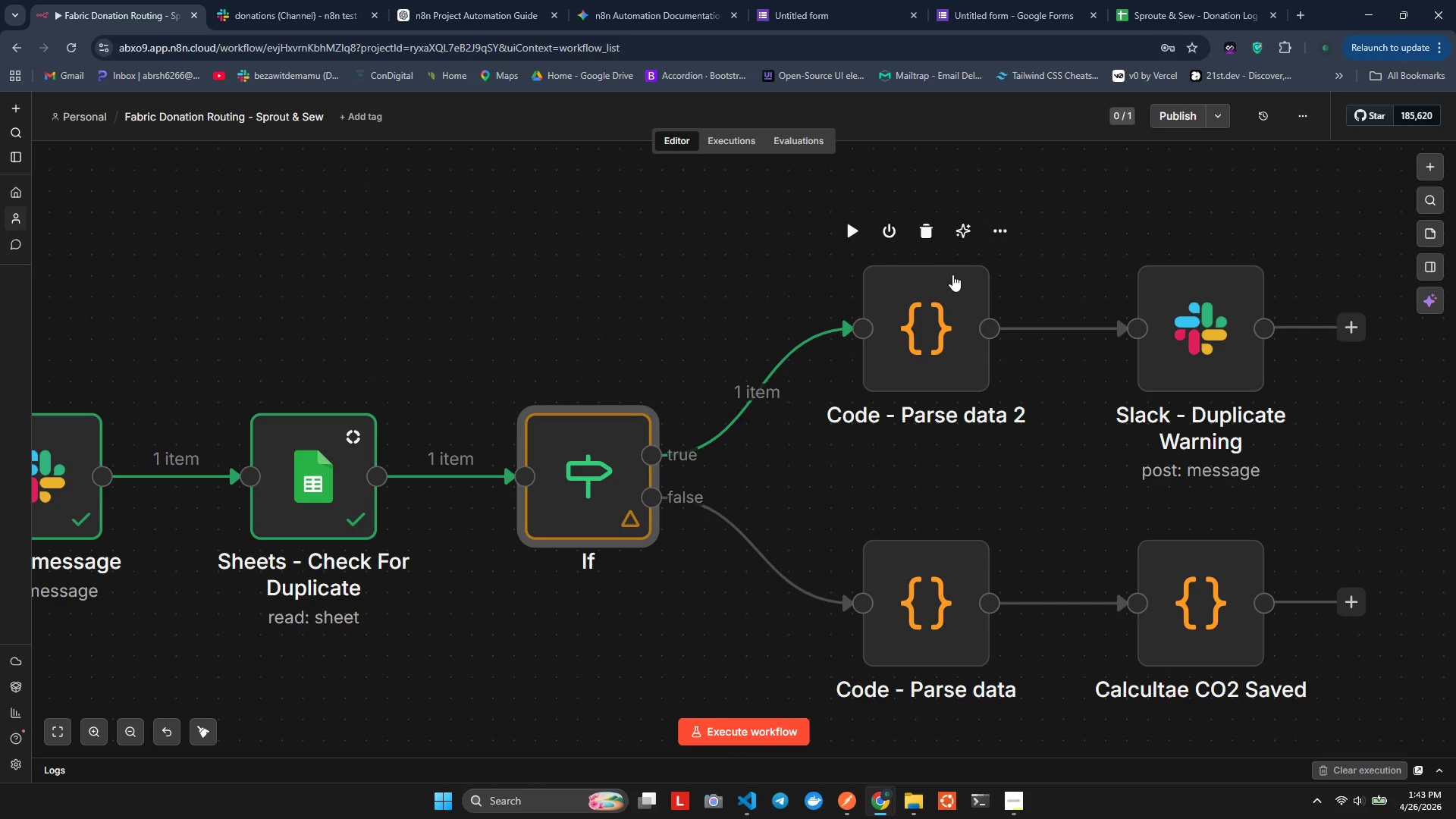 
left_click([854, 238])
 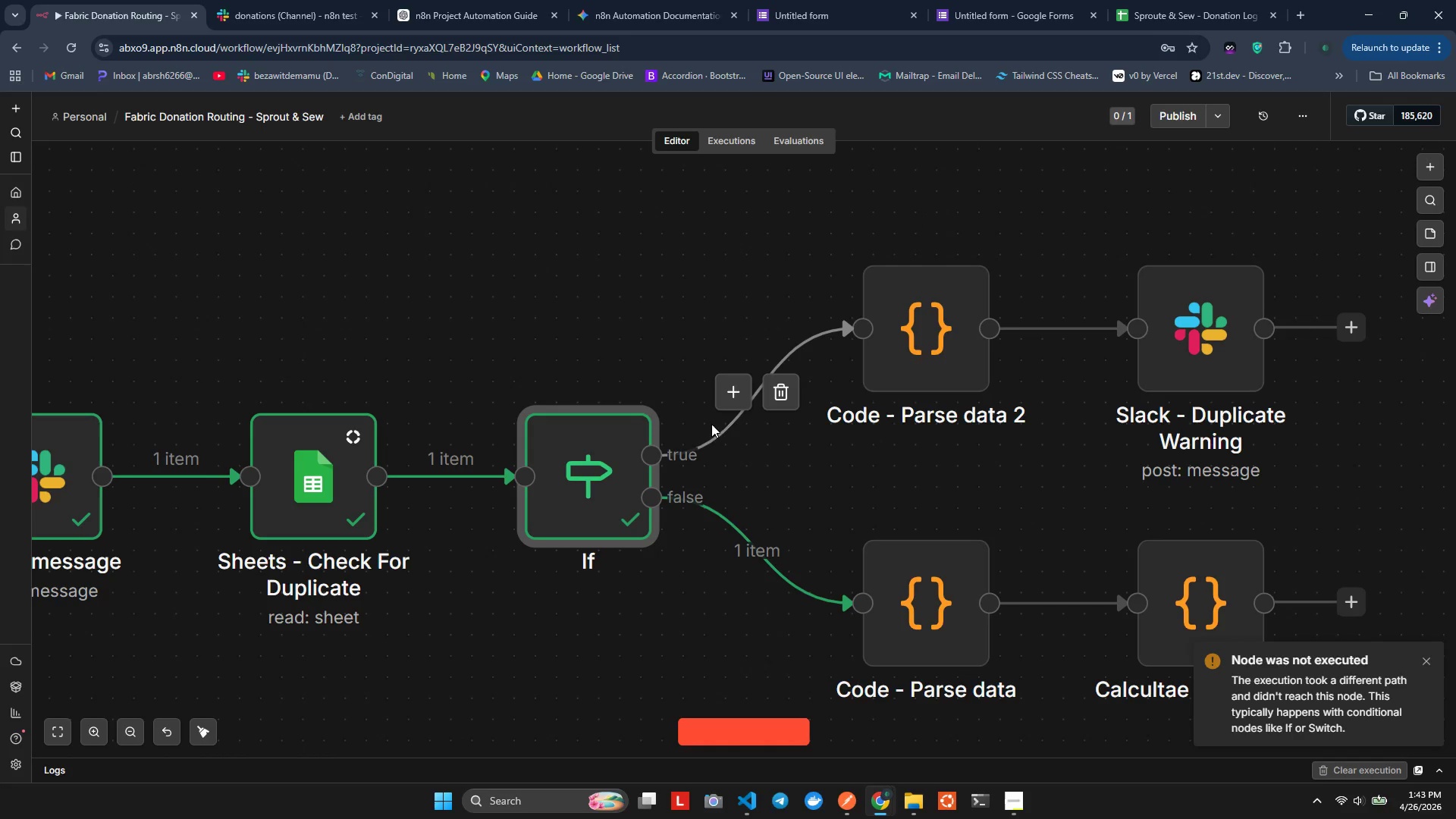 
double_click([631, 438])
 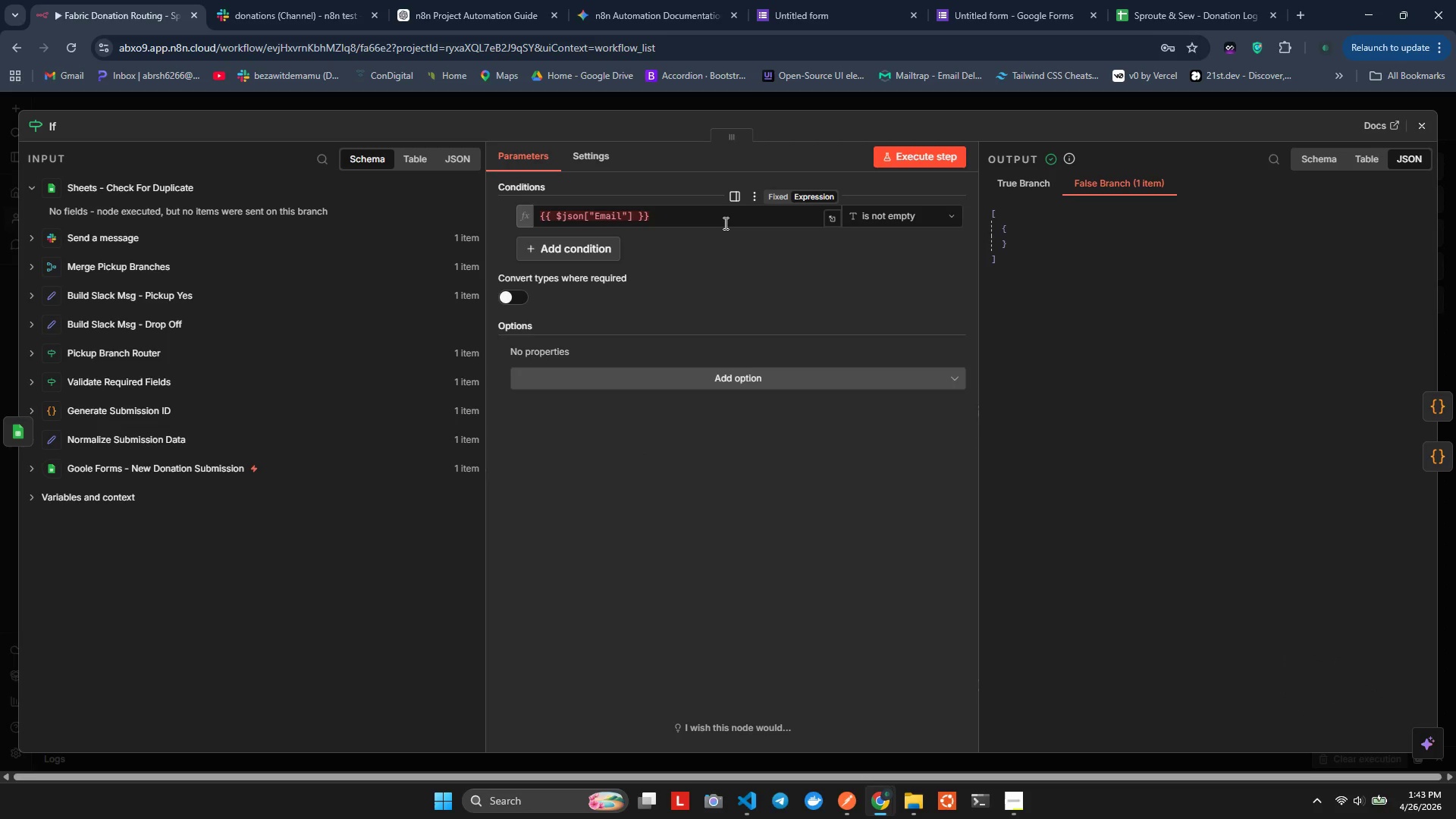 
left_click([729, 223])
 